 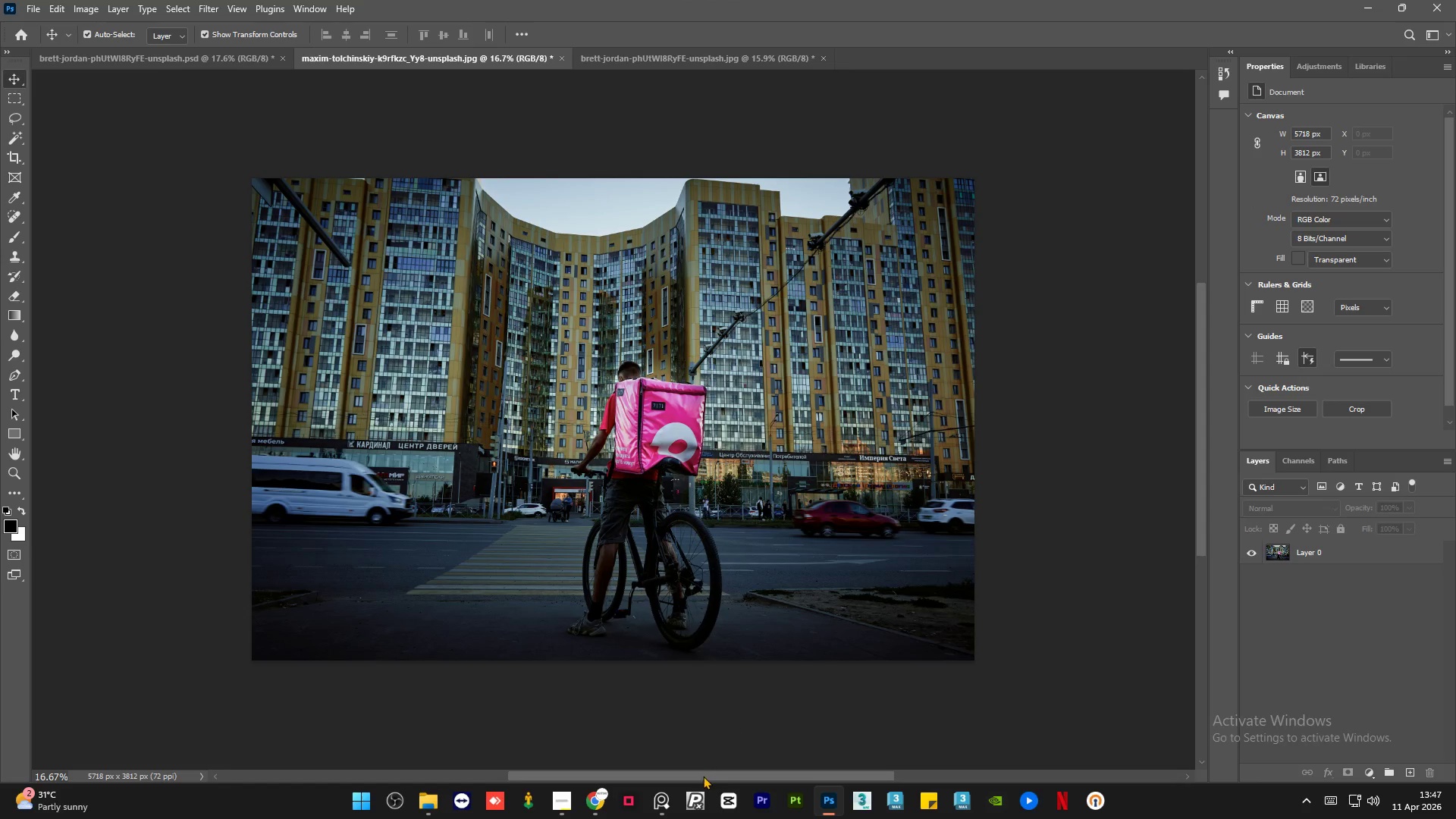 
left_click_drag(start_coordinate=[703, 776], to_coordinate=[698, 776])
 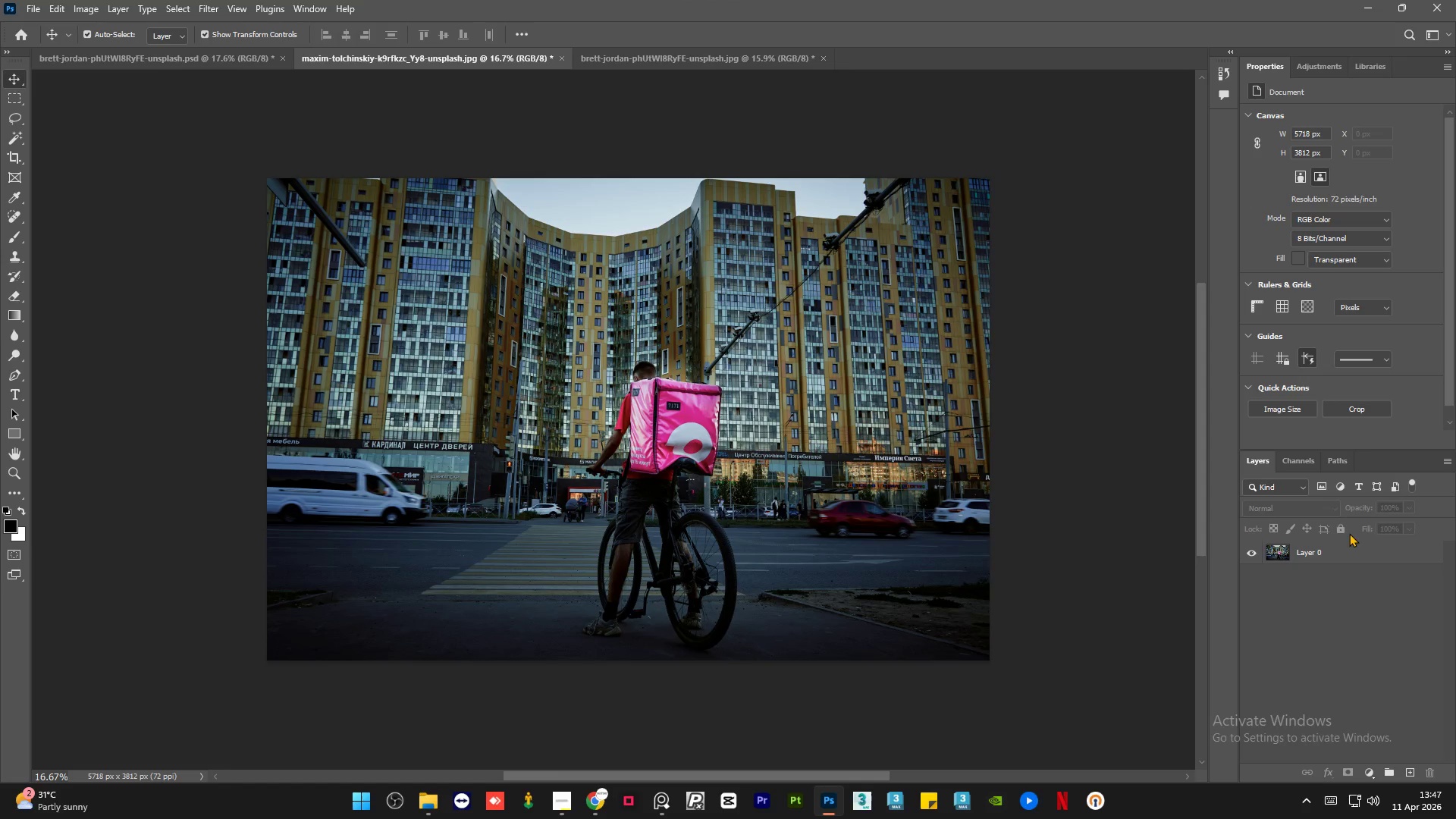 
left_click([1351, 557])
 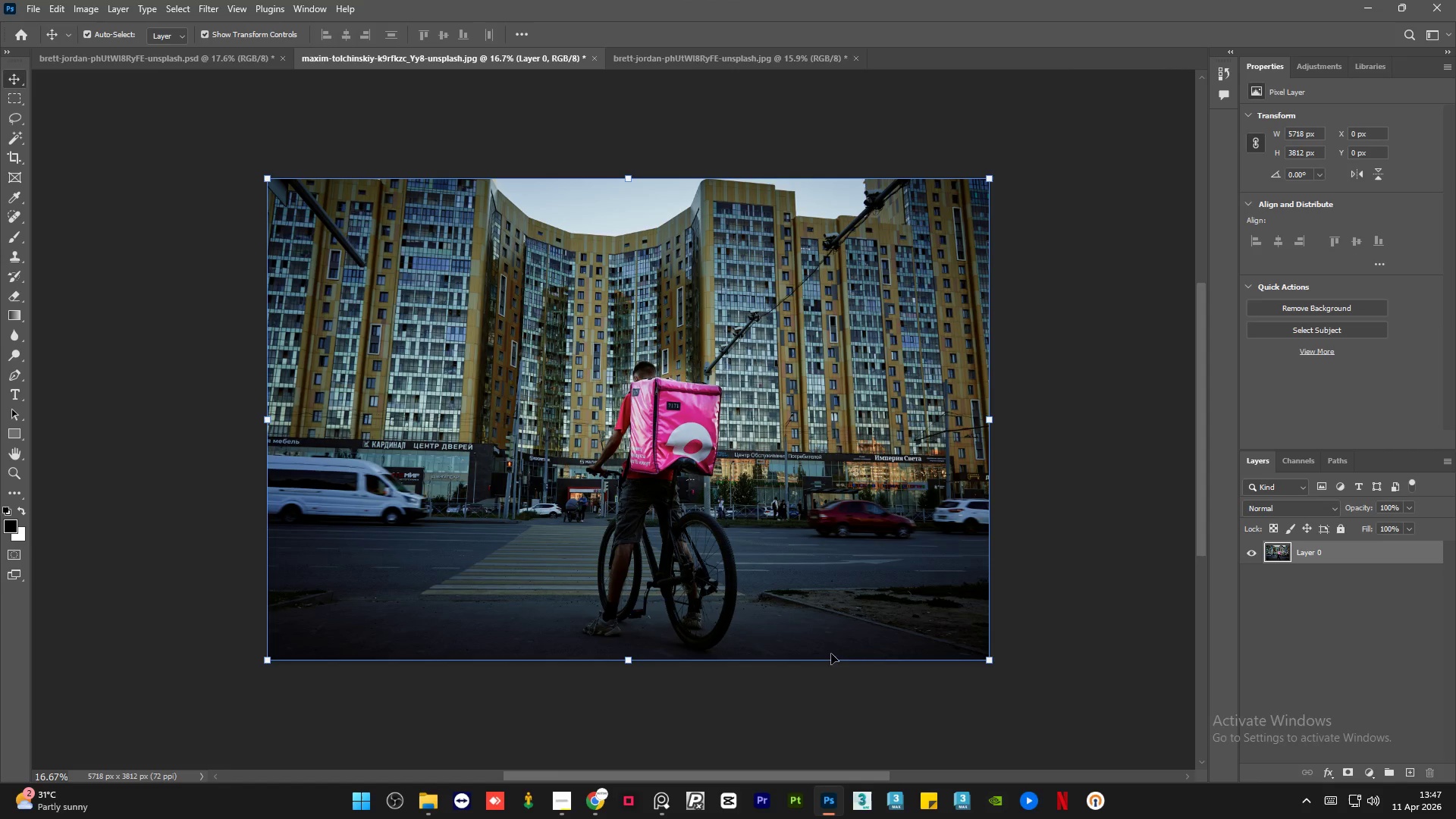 
left_click_drag(start_coordinate=[772, 776], to_coordinate=[776, 775])
 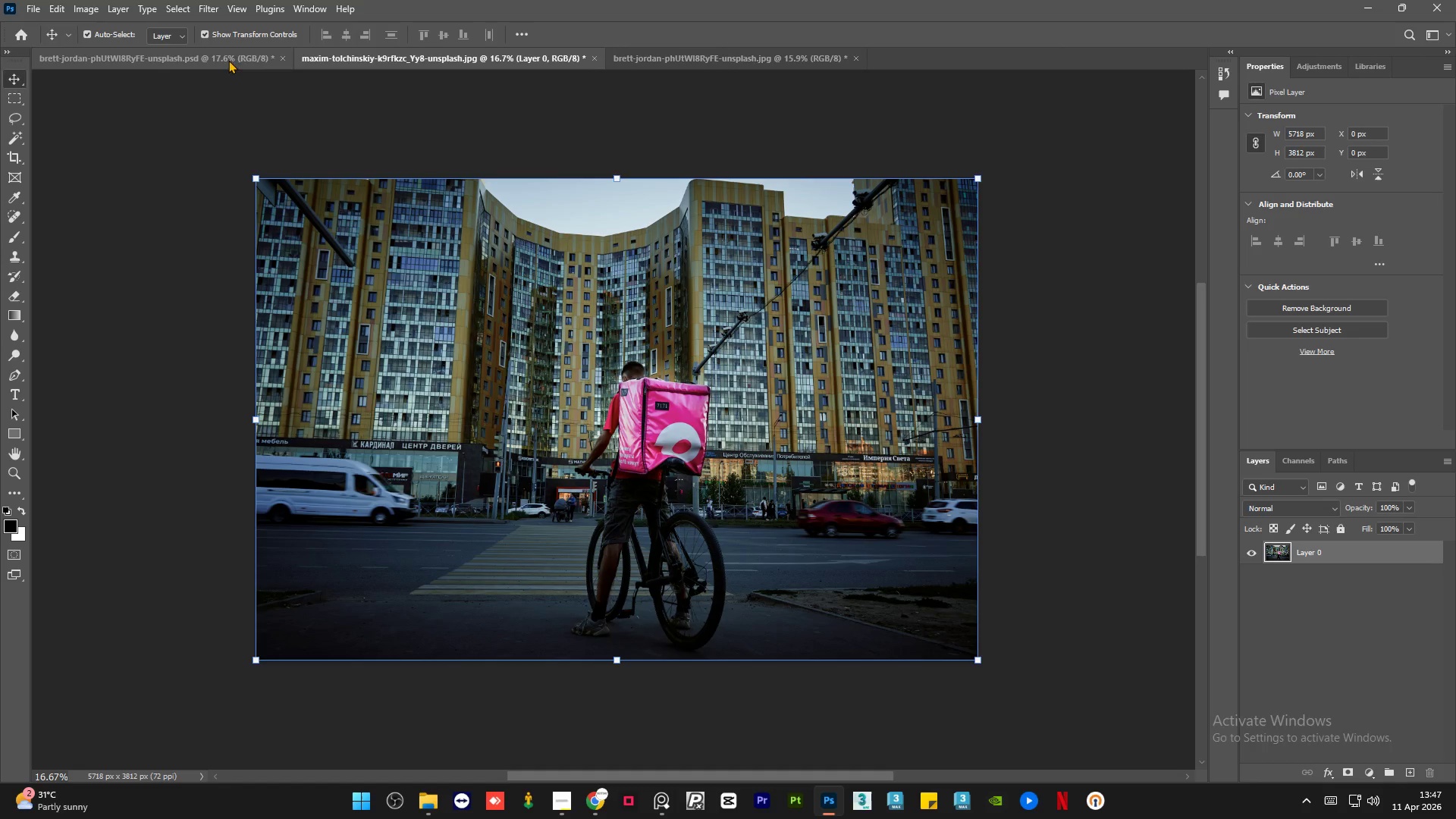 
left_click([218, 58])
 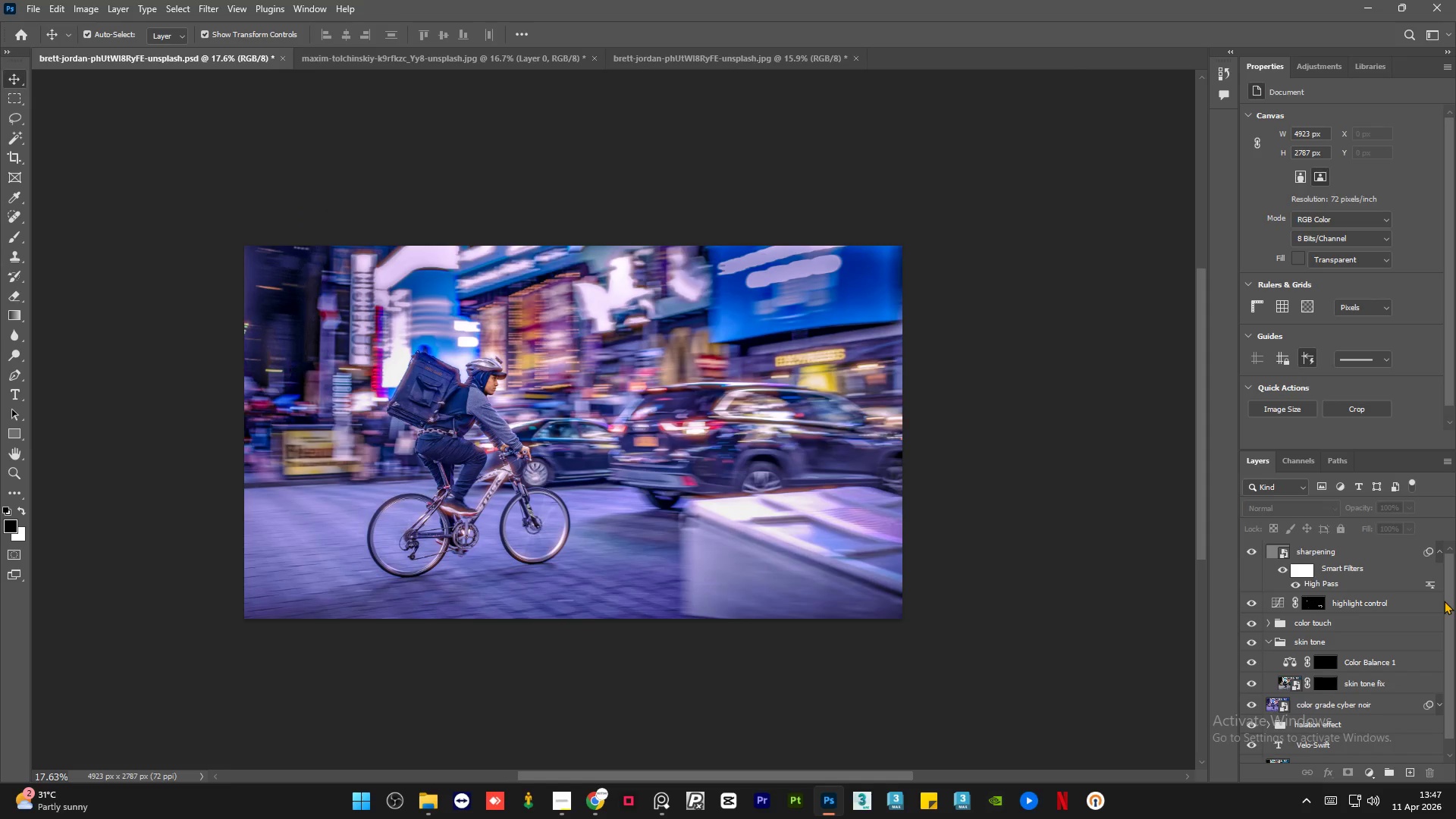 
left_click_drag(start_coordinate=[1455, 607], to_coordinate=[1455, 655])
 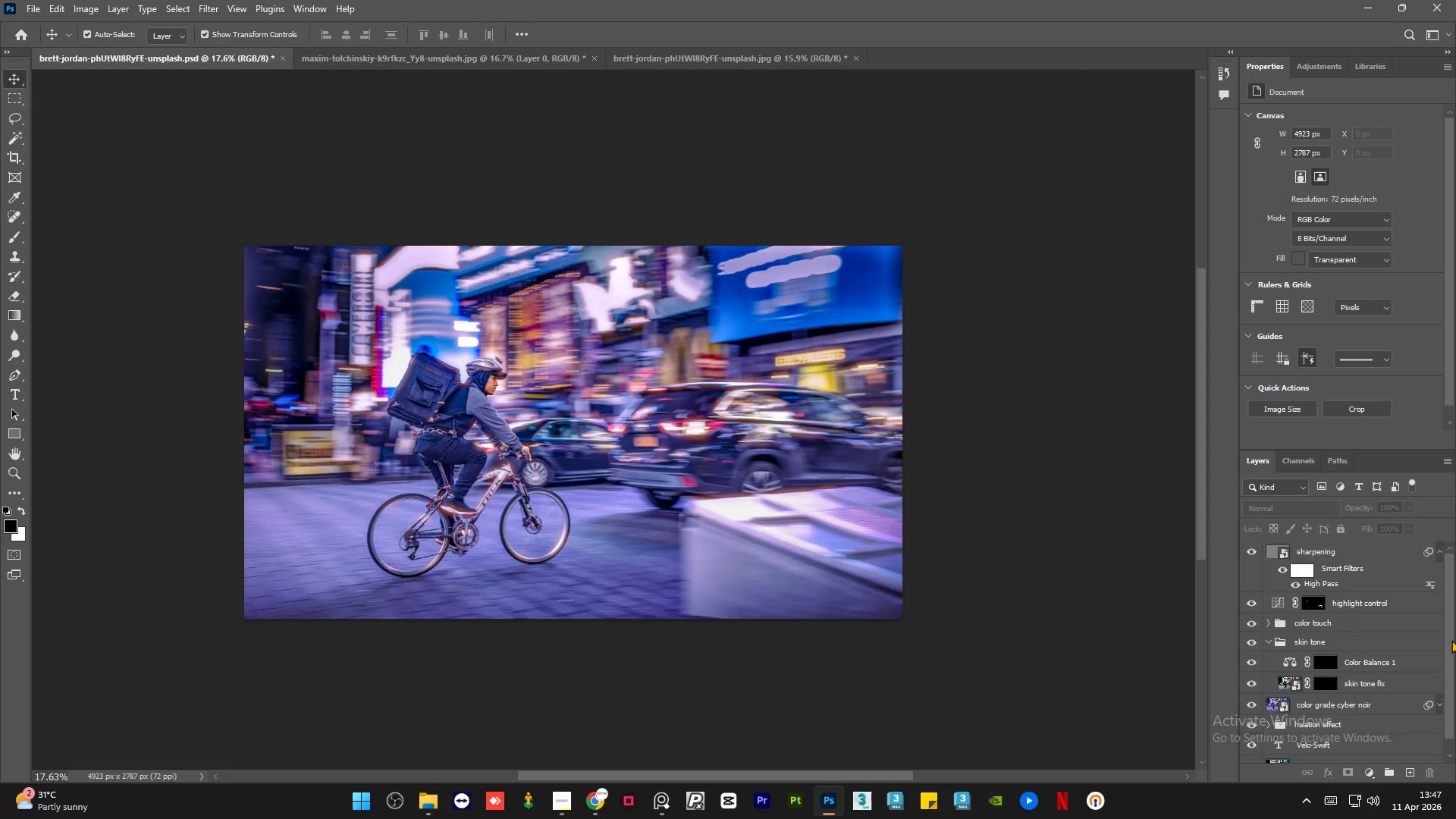 
left_click_drag(start_coordinate=[1451, 644], to_coordinate=[1454, 675])
 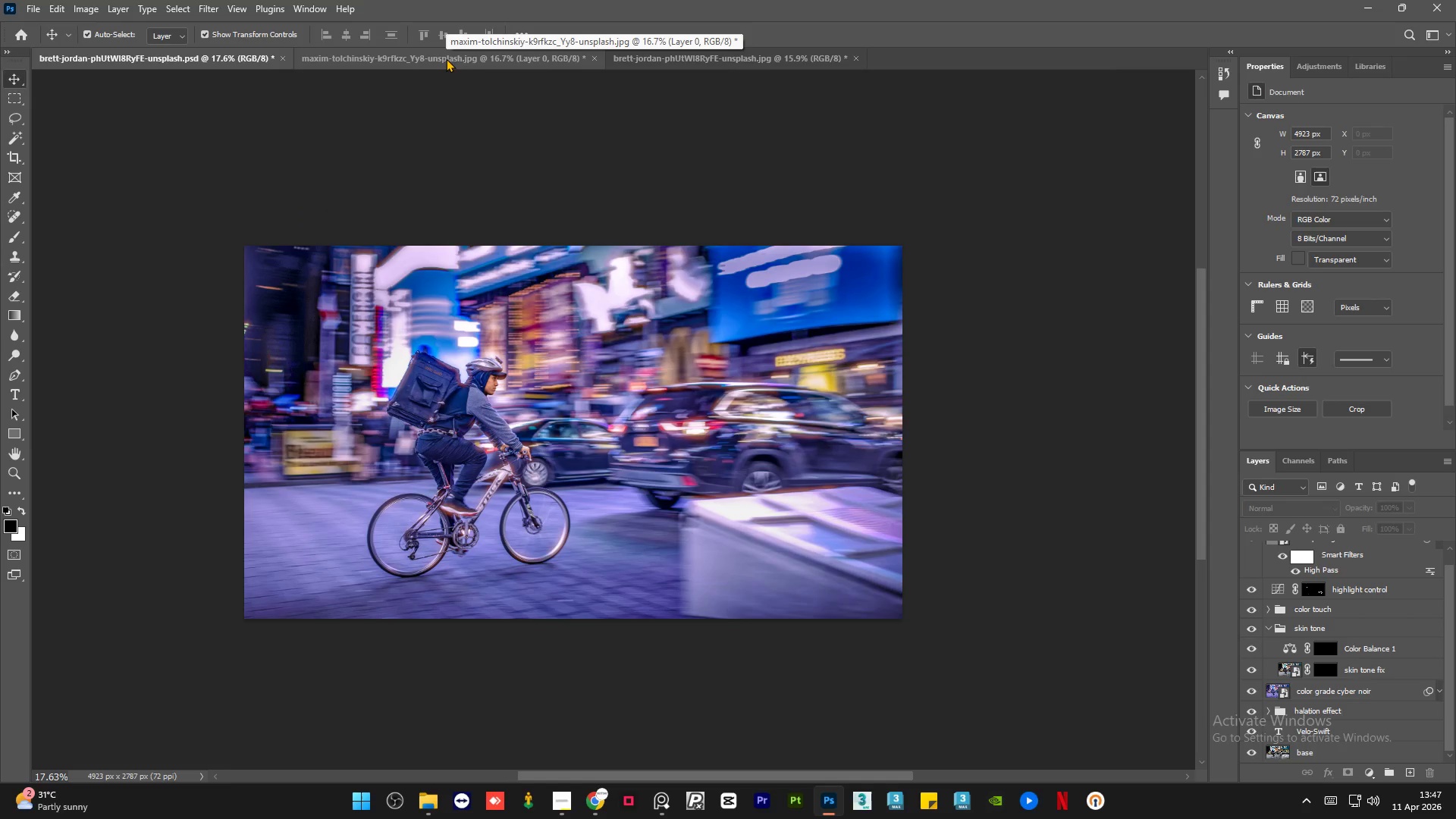 
left_click([446, 58])
 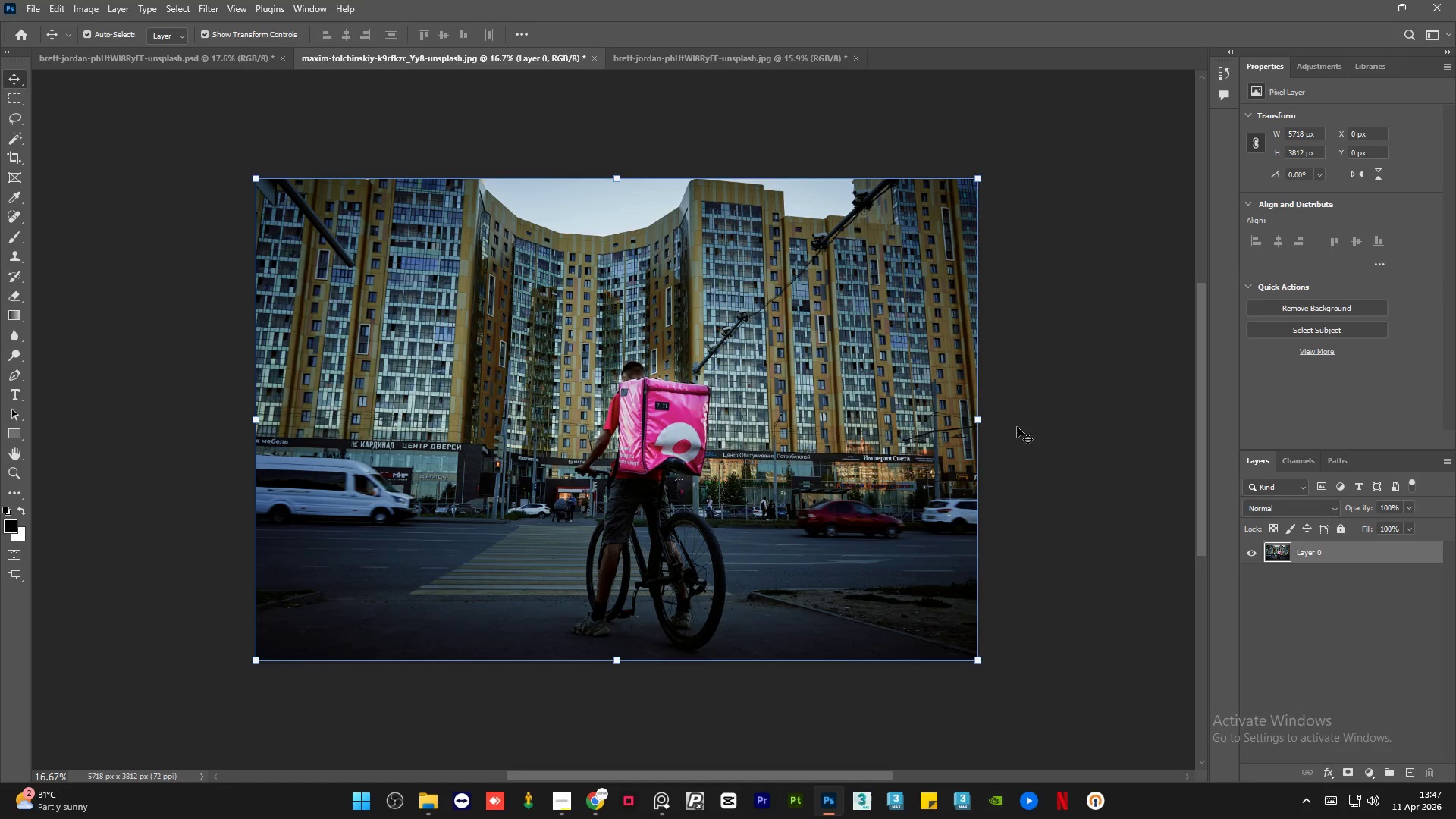 
left_click([1031, 419])
 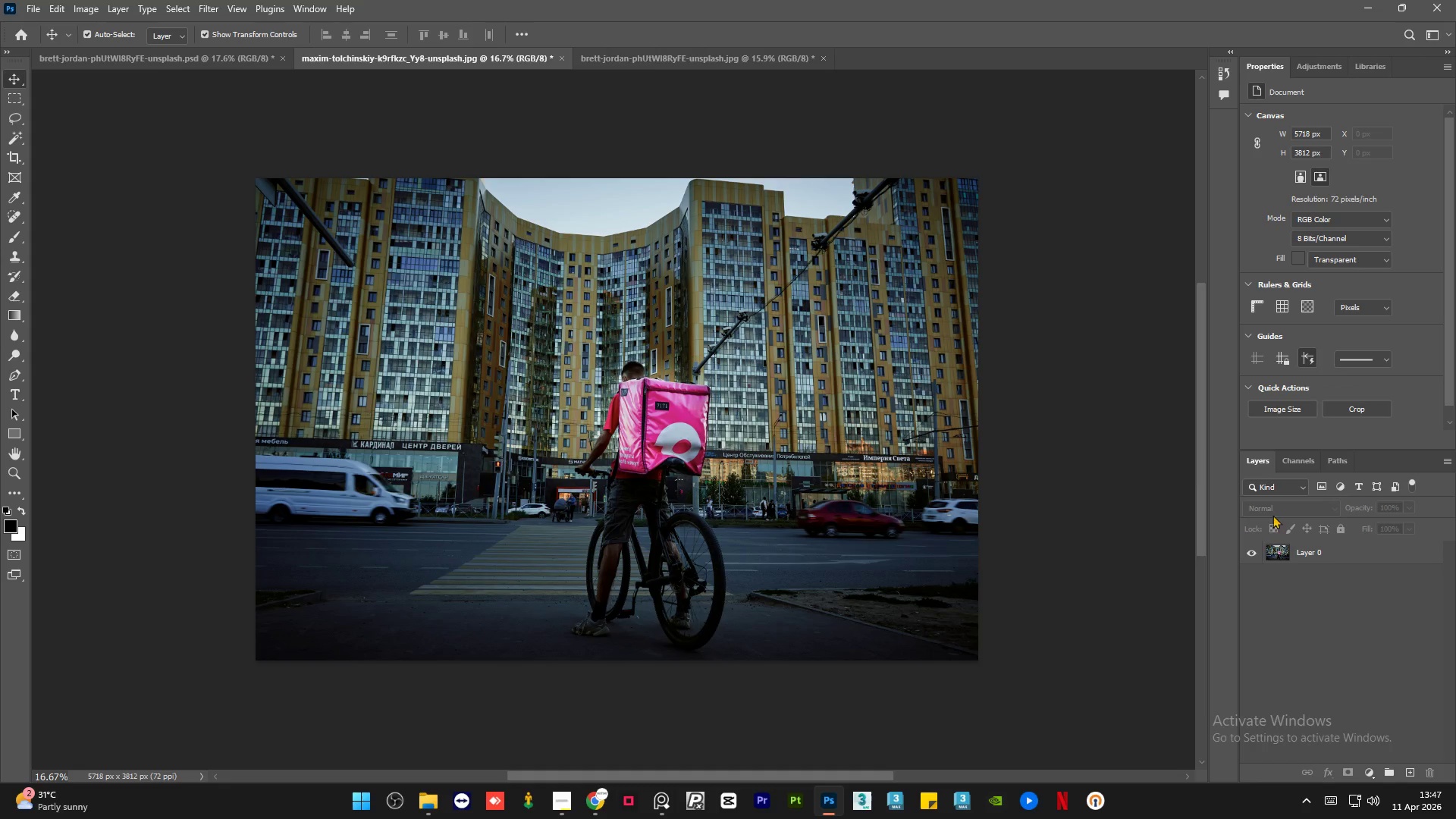 
left_click([1354, 558])
 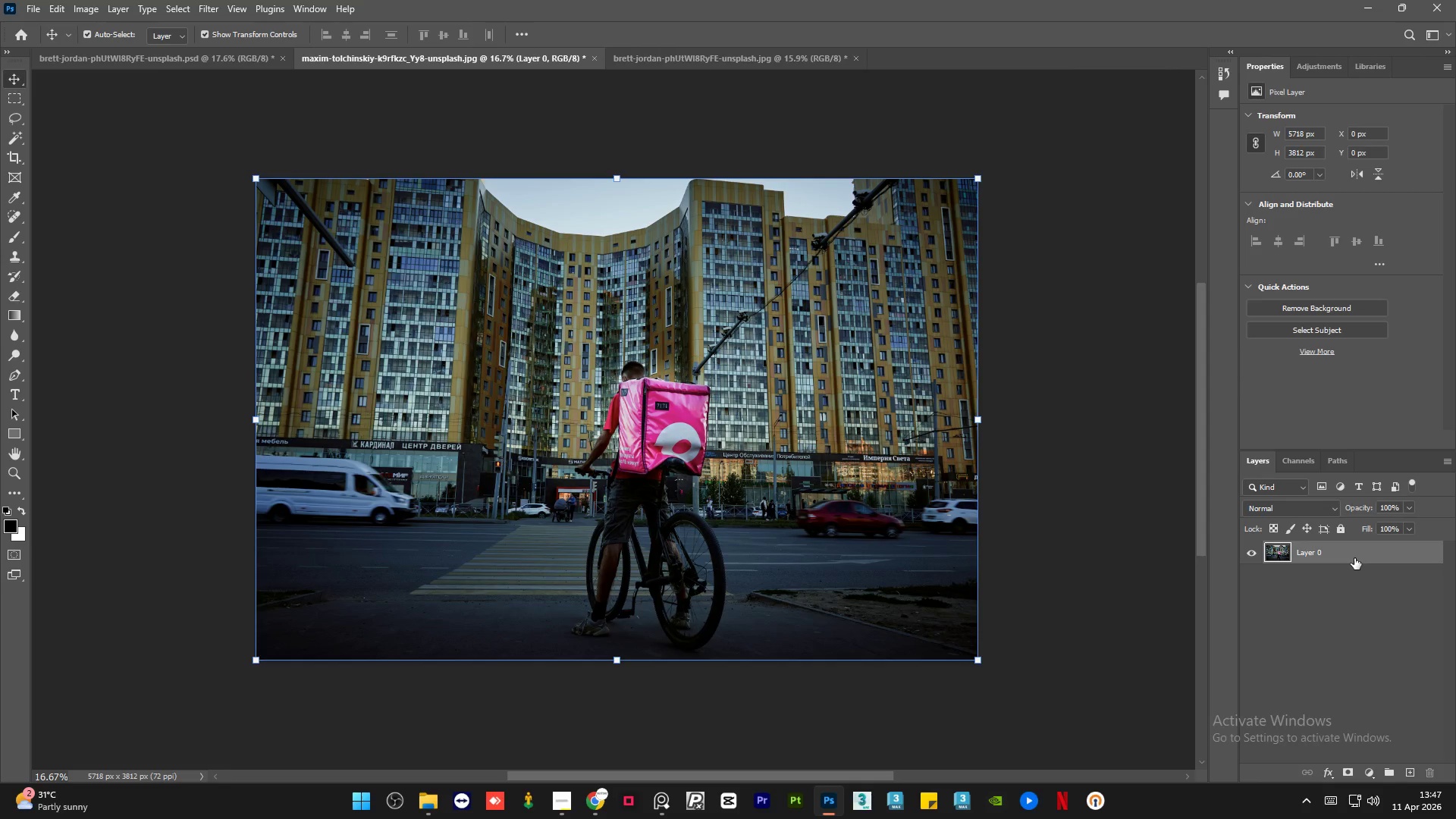 
key(Control+ControlLeft)
 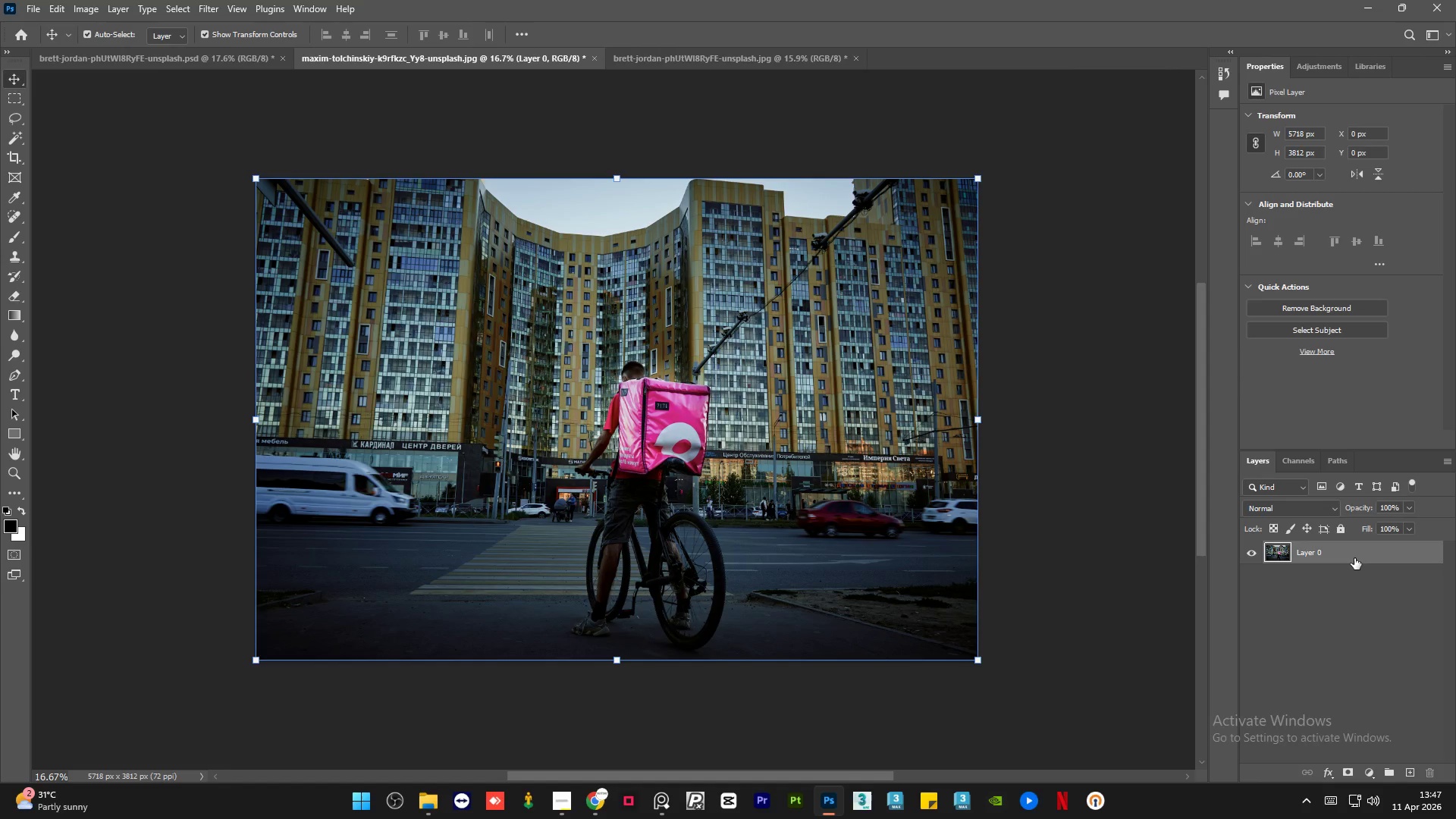 
key(Control+J)
 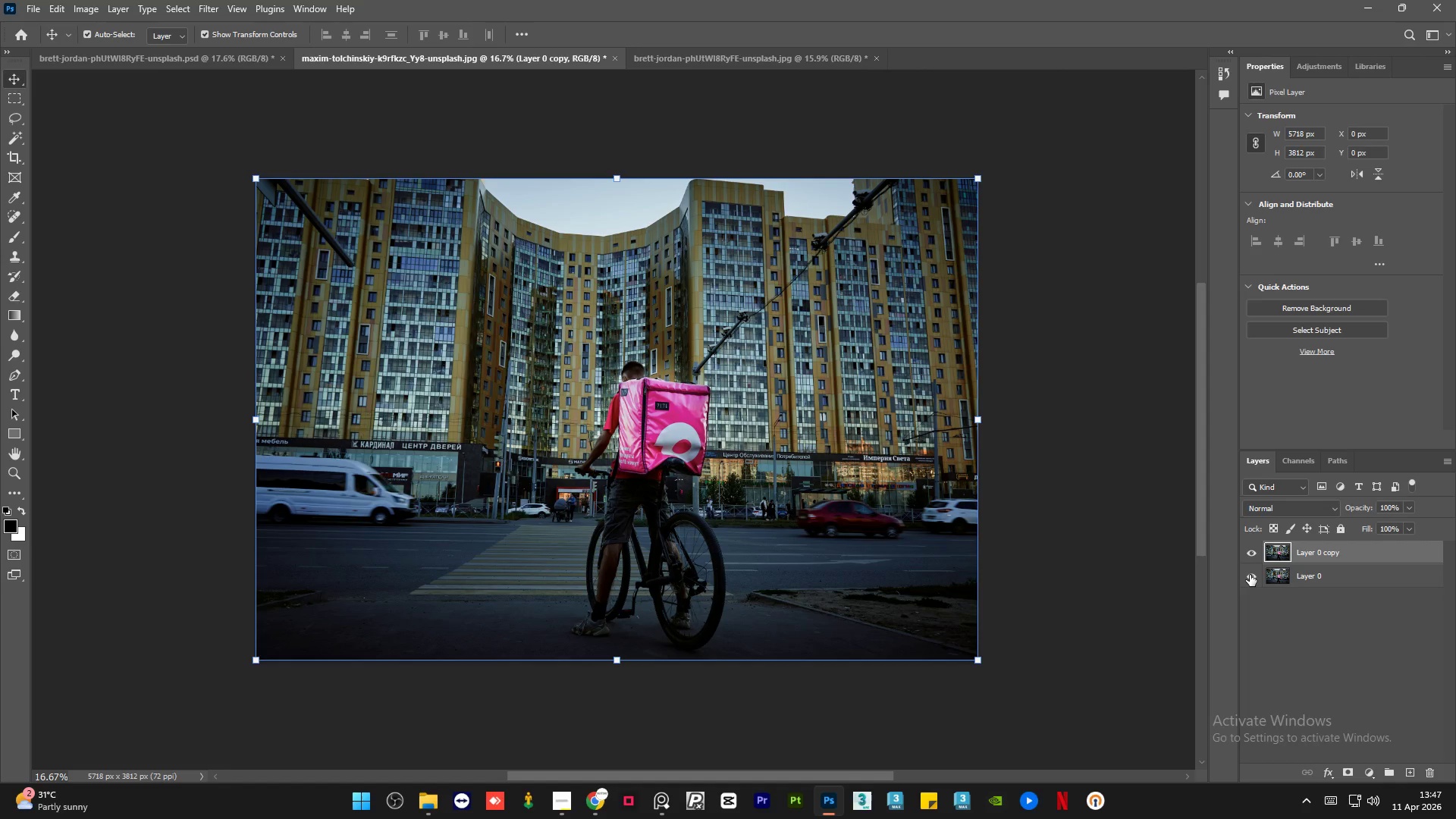 
left_click([1250, 575])
 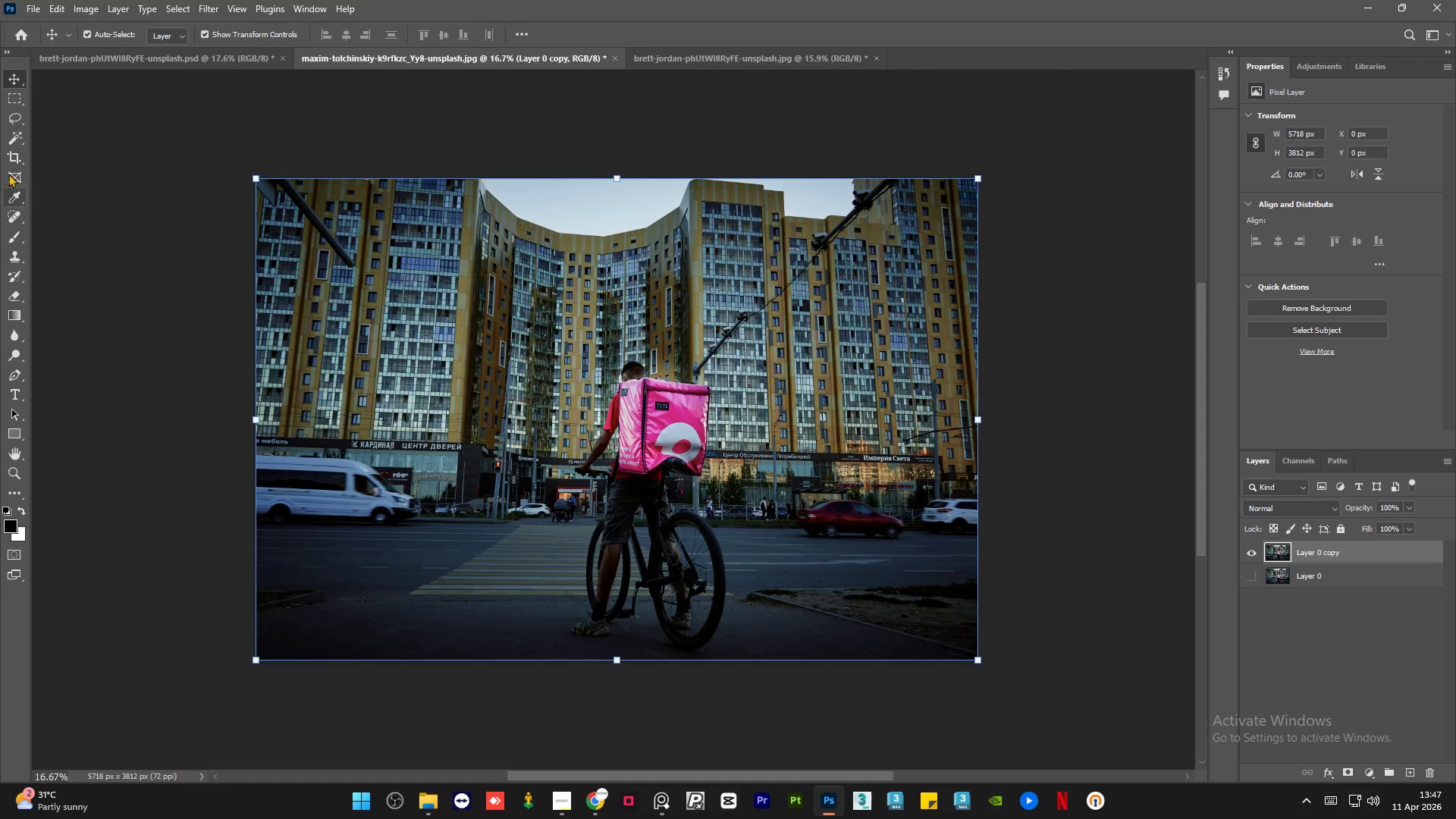 
left_click([20, 114])
 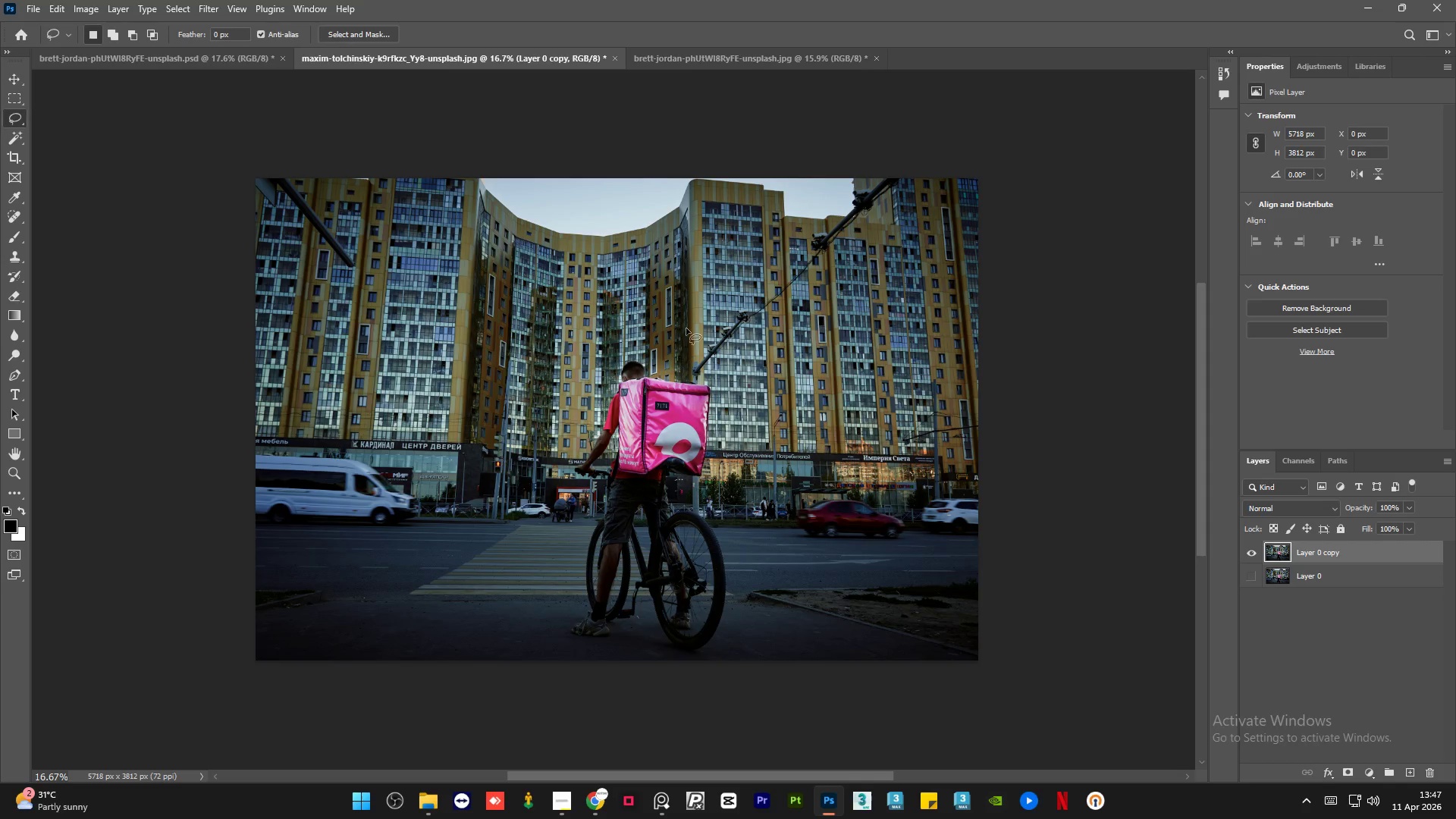 
hold_key(key=AltLeft, duration=1.44)
scroll: coordinate [576, 378], scroll_direction: up, amount: 20.0
 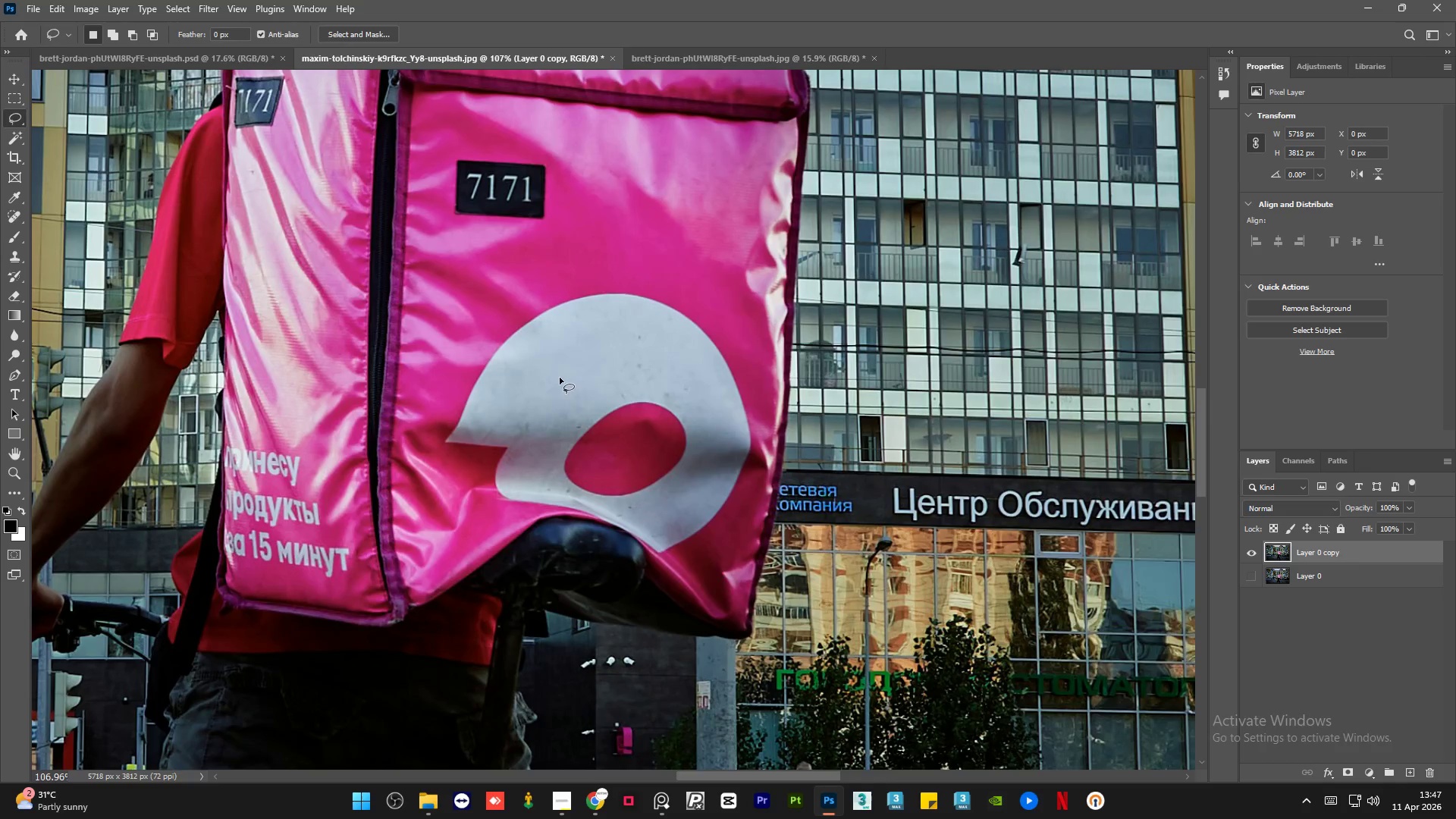 
hold_key(key=AltLeft, duration=1.5)
hold_key(key=AltLeft, duration=0.66)
scroll: coordinate [544, 370], scroll_direction: up, amount: 2.0
 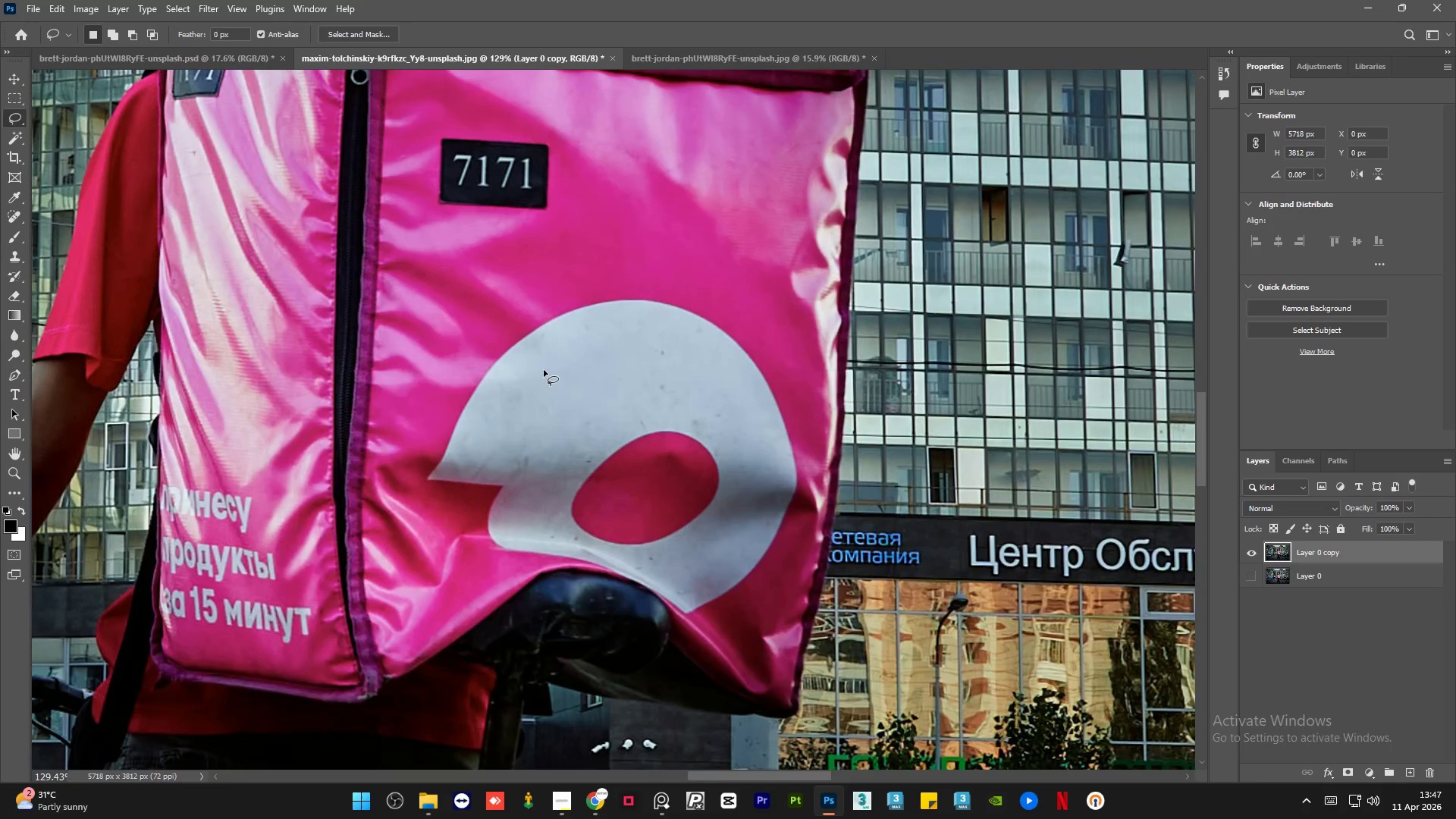 
hold_key(key=AltLeft, duration=1.53)
 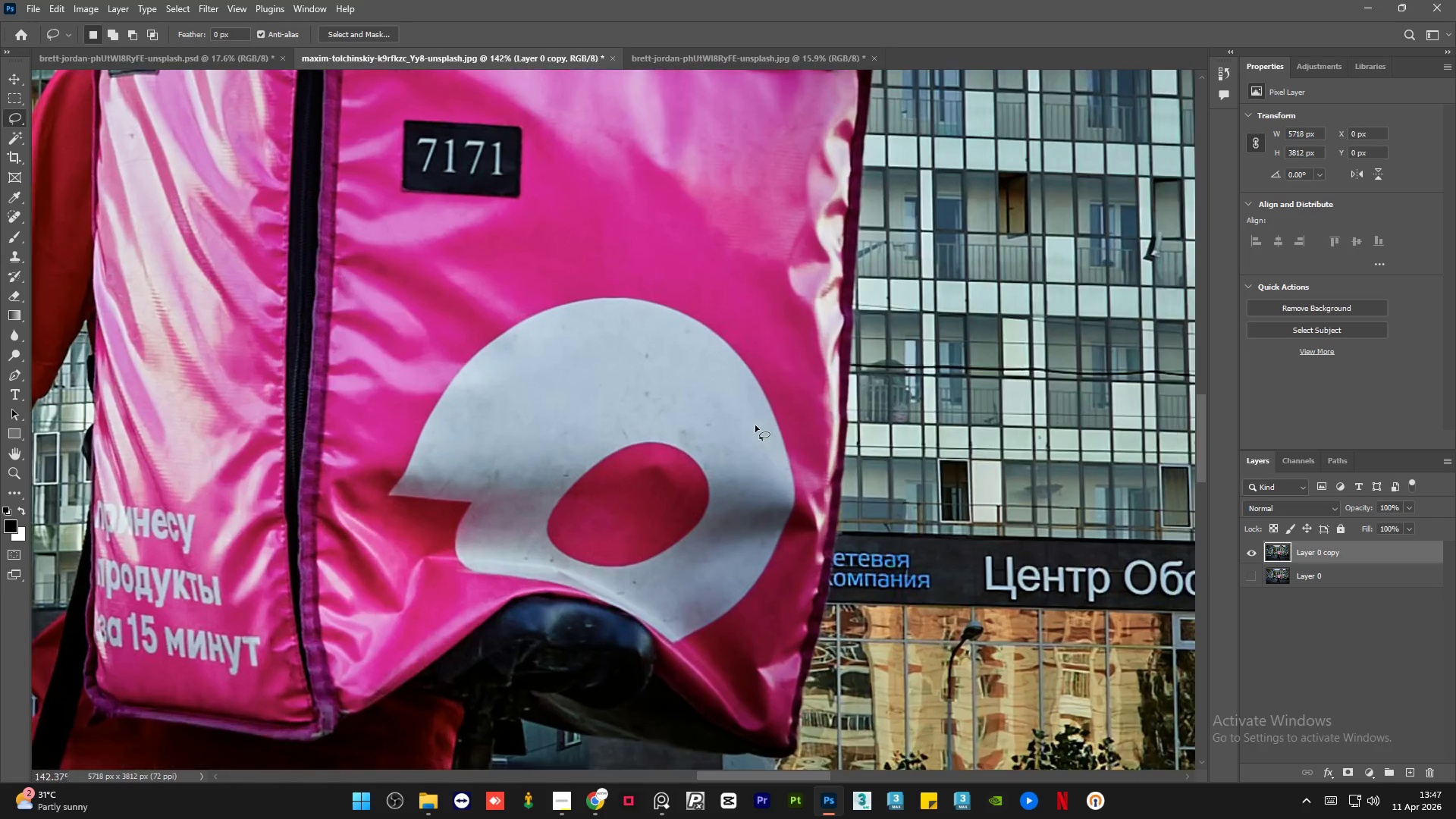 
hold_key(key=AltLeft, duration=0.67)
scroll: coordinate [755, 425], scroll_direction: up, amount: 1.0
 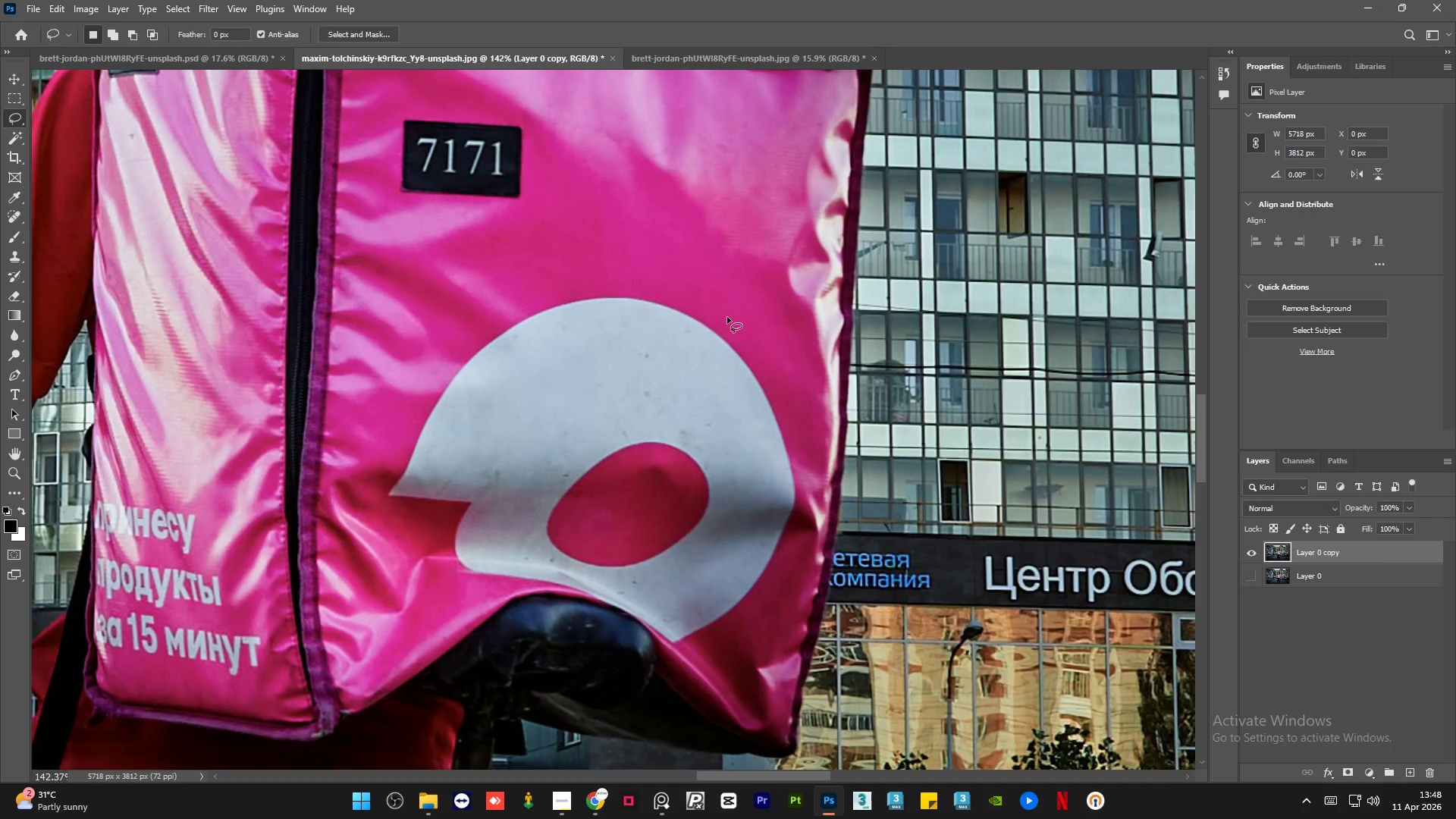 
left_click_drag(start_coordinate=[720, 314], to_coordinate=[738, 343])
 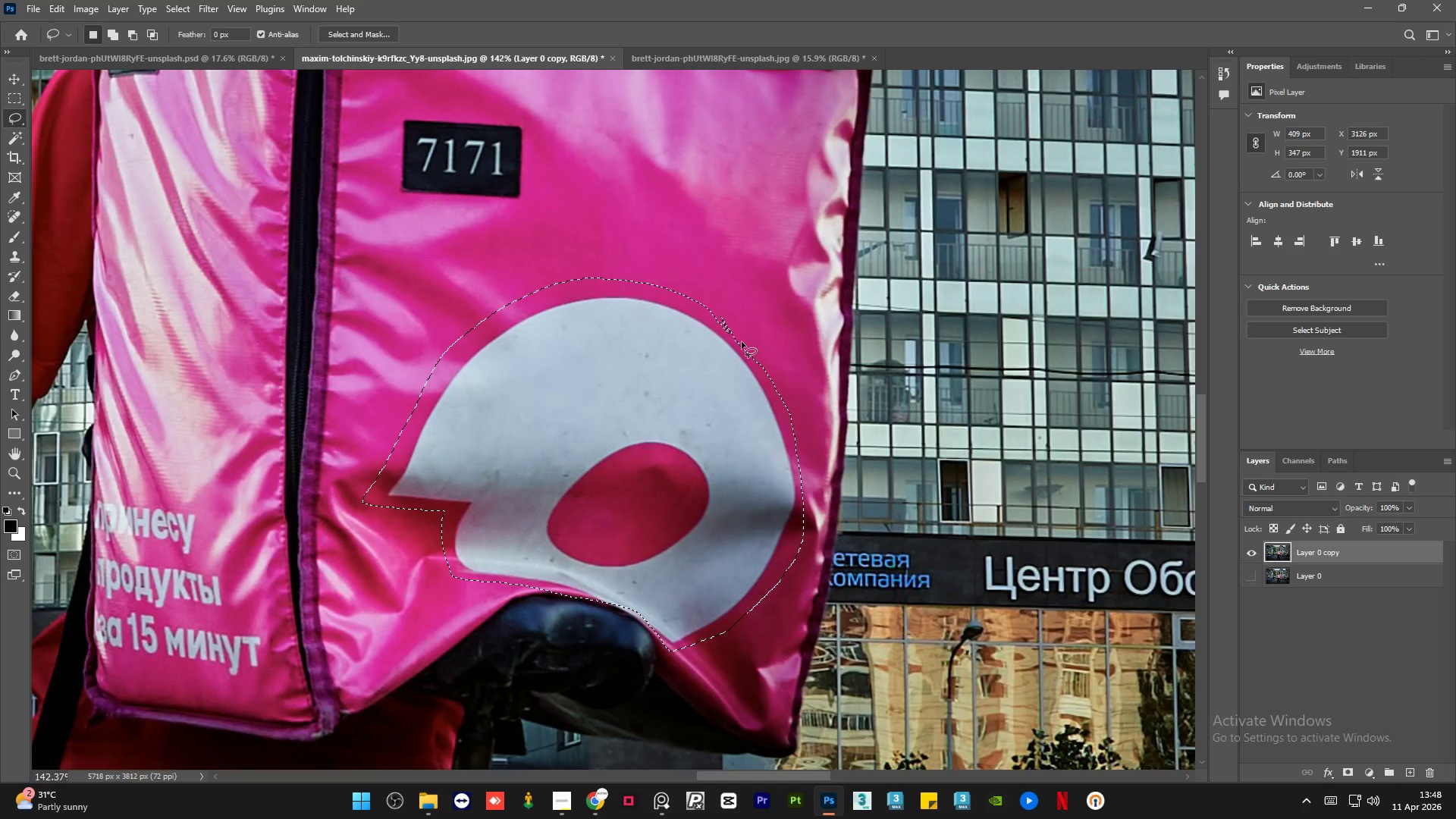 
key(Shift+F5)
 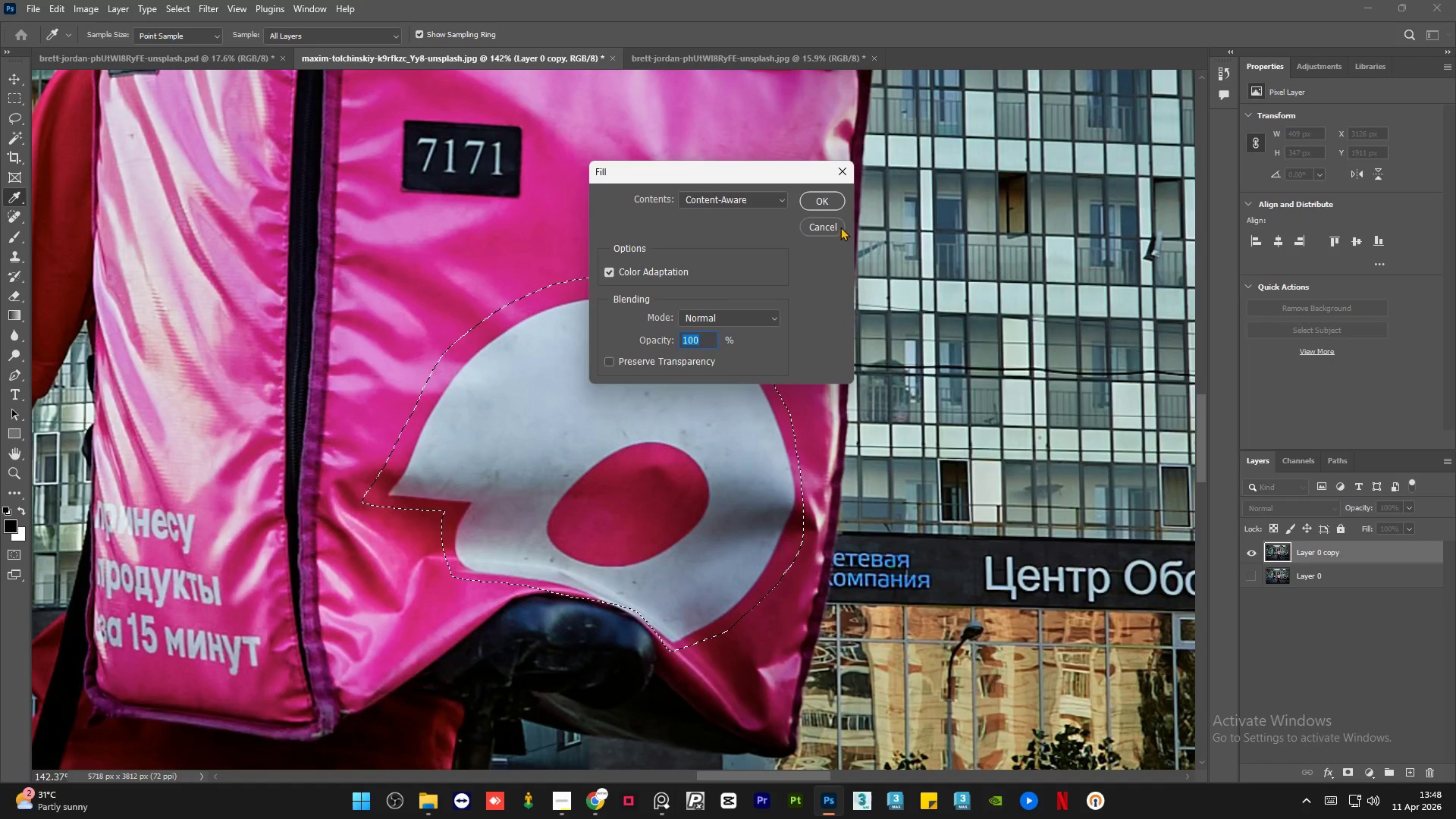 
left_click([825, 199])
 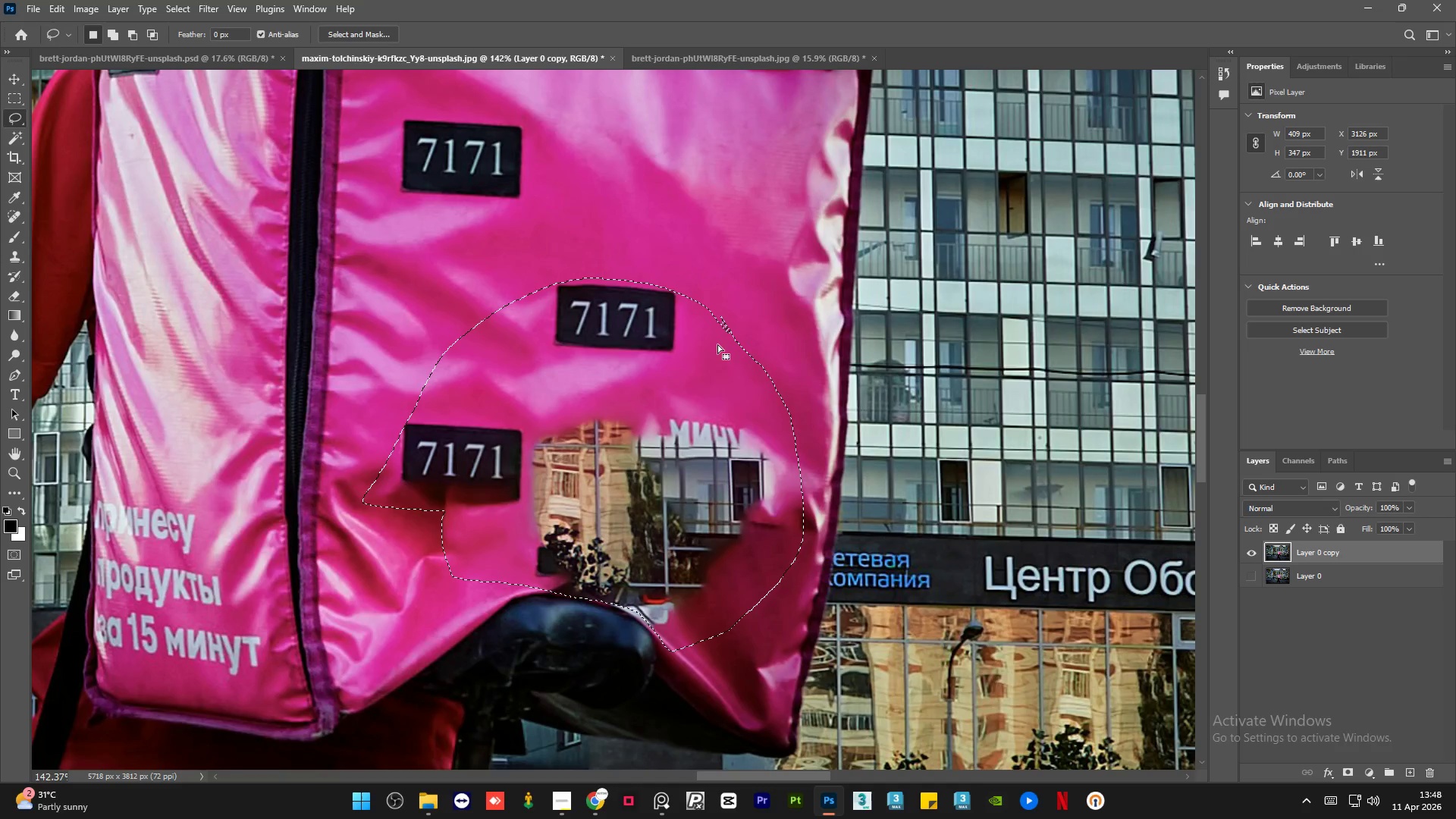 
hold_key(key=ControlLeft, duration=1.5)
 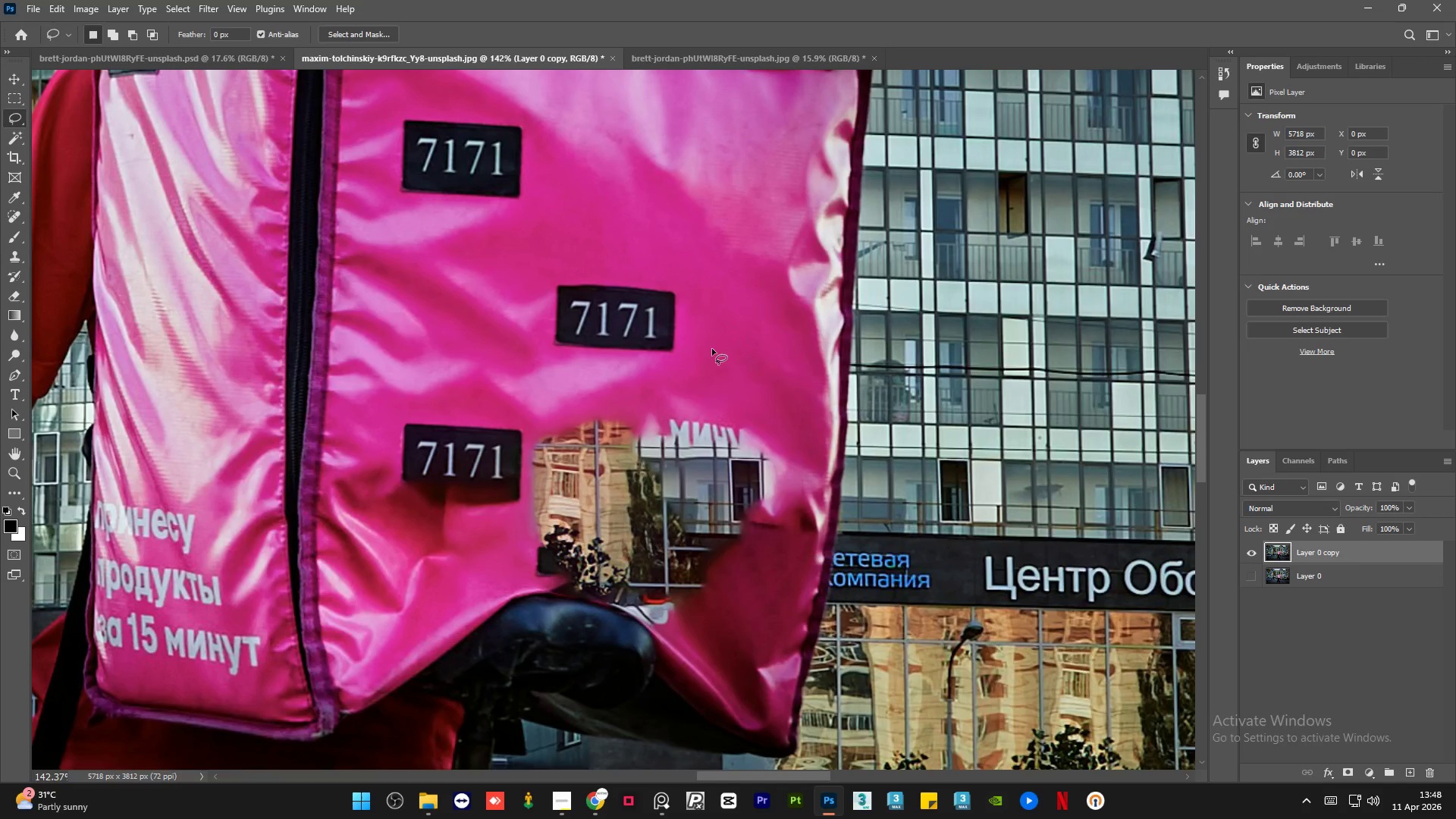 
key(Control+D)
 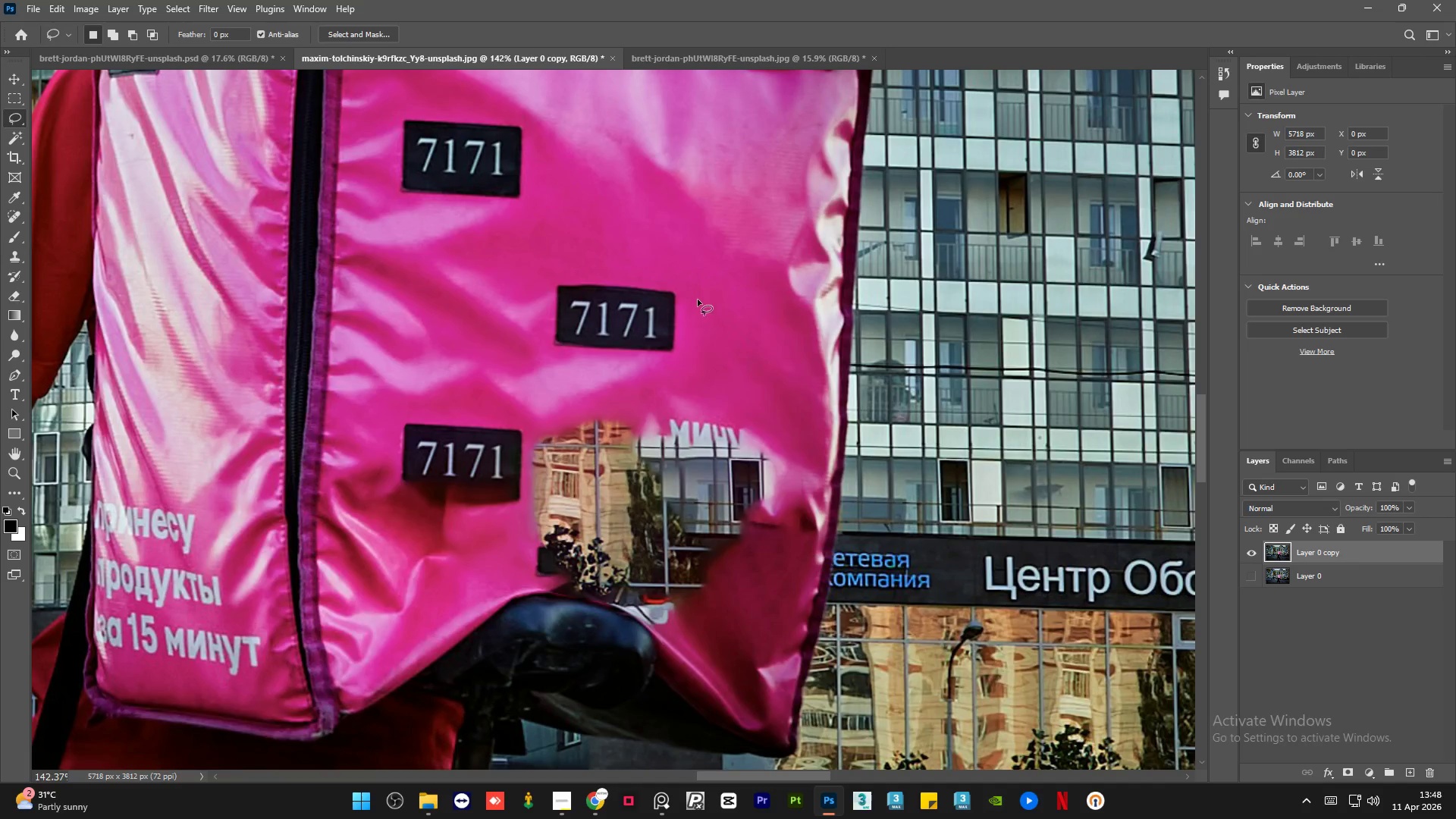 
left_click_drag(start_coordinate=[695, 294], to_coordinate=[686, 278])
 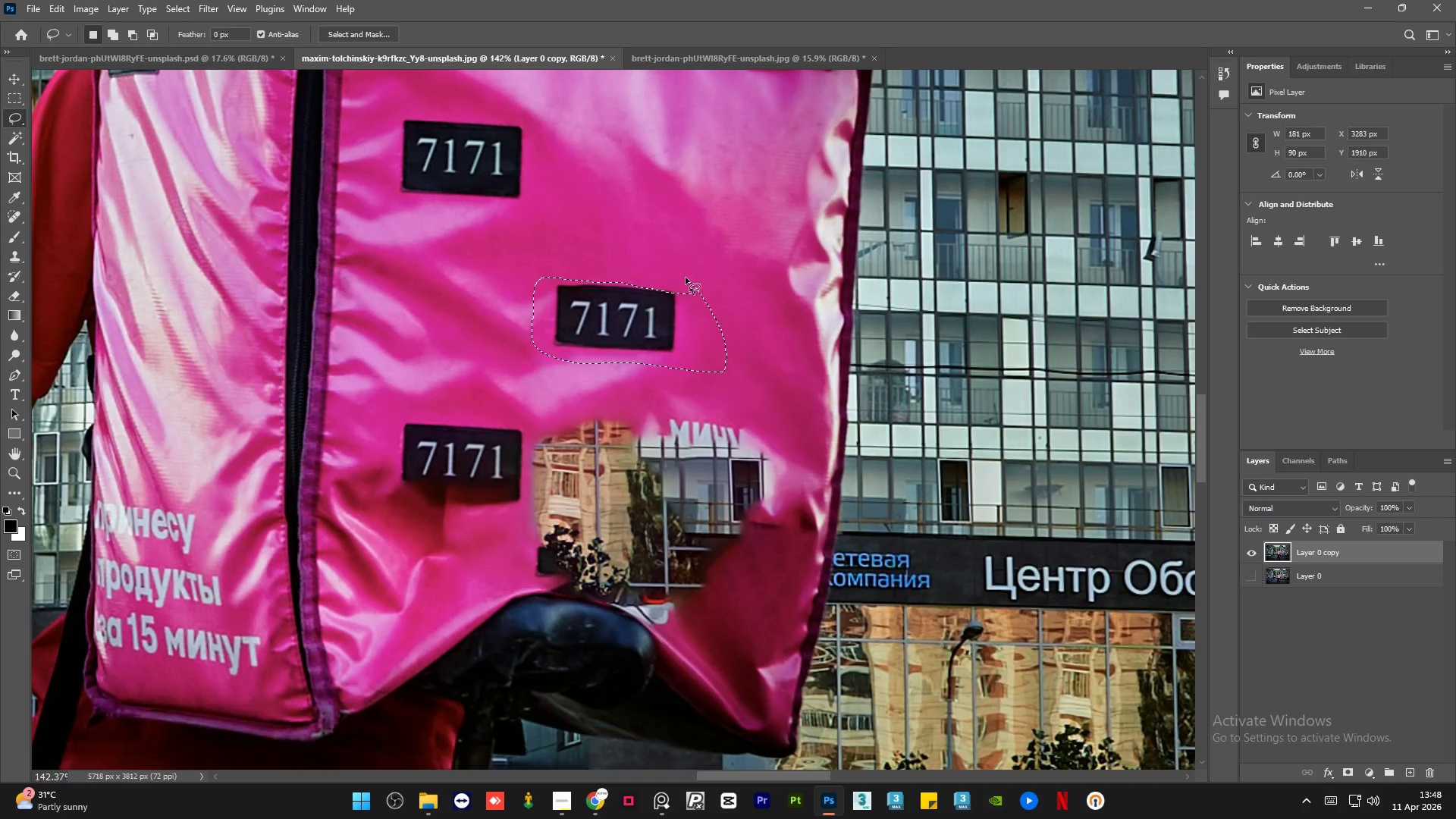 
key(Shift+F5)
 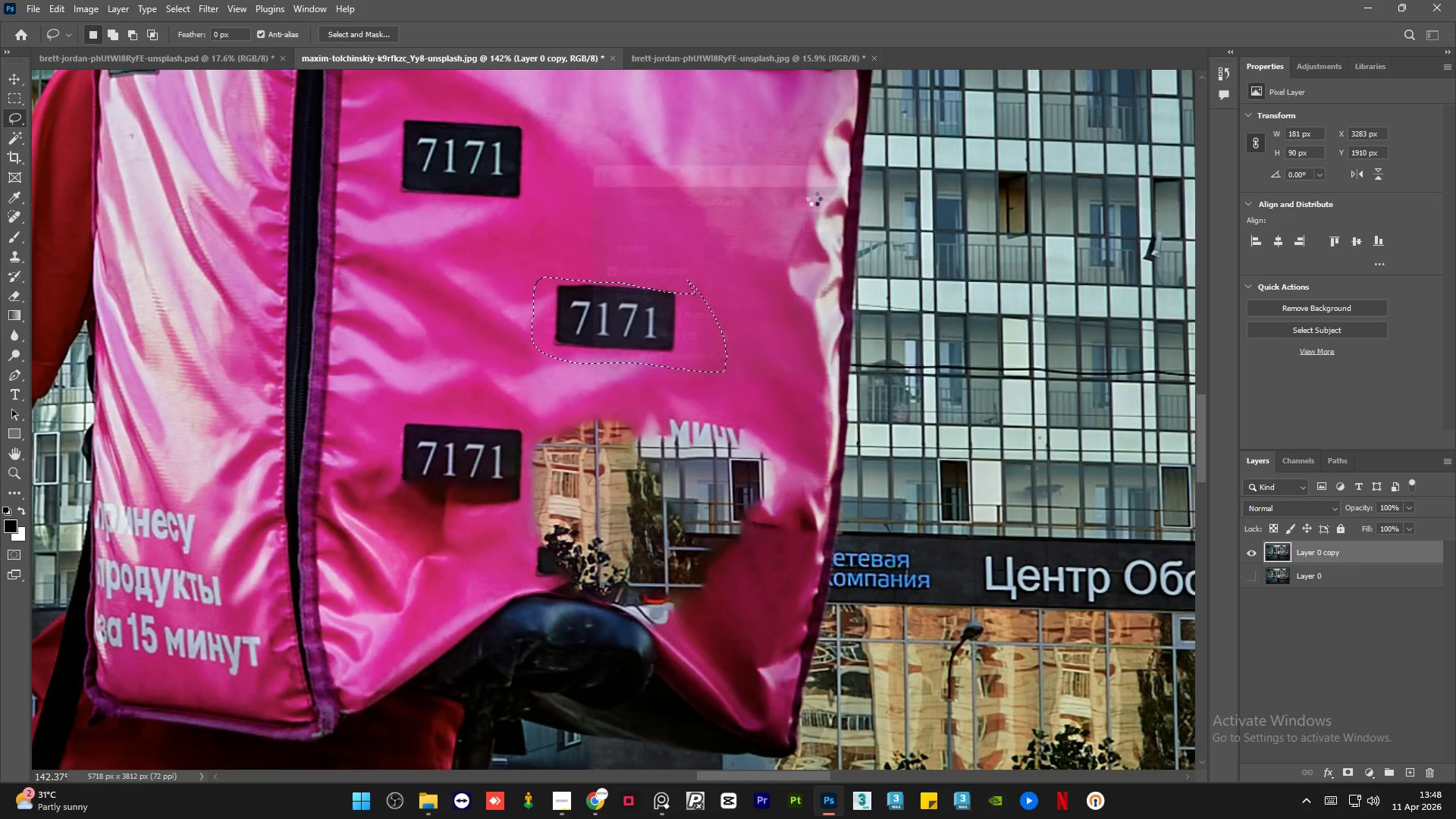 
key(Control+D)
 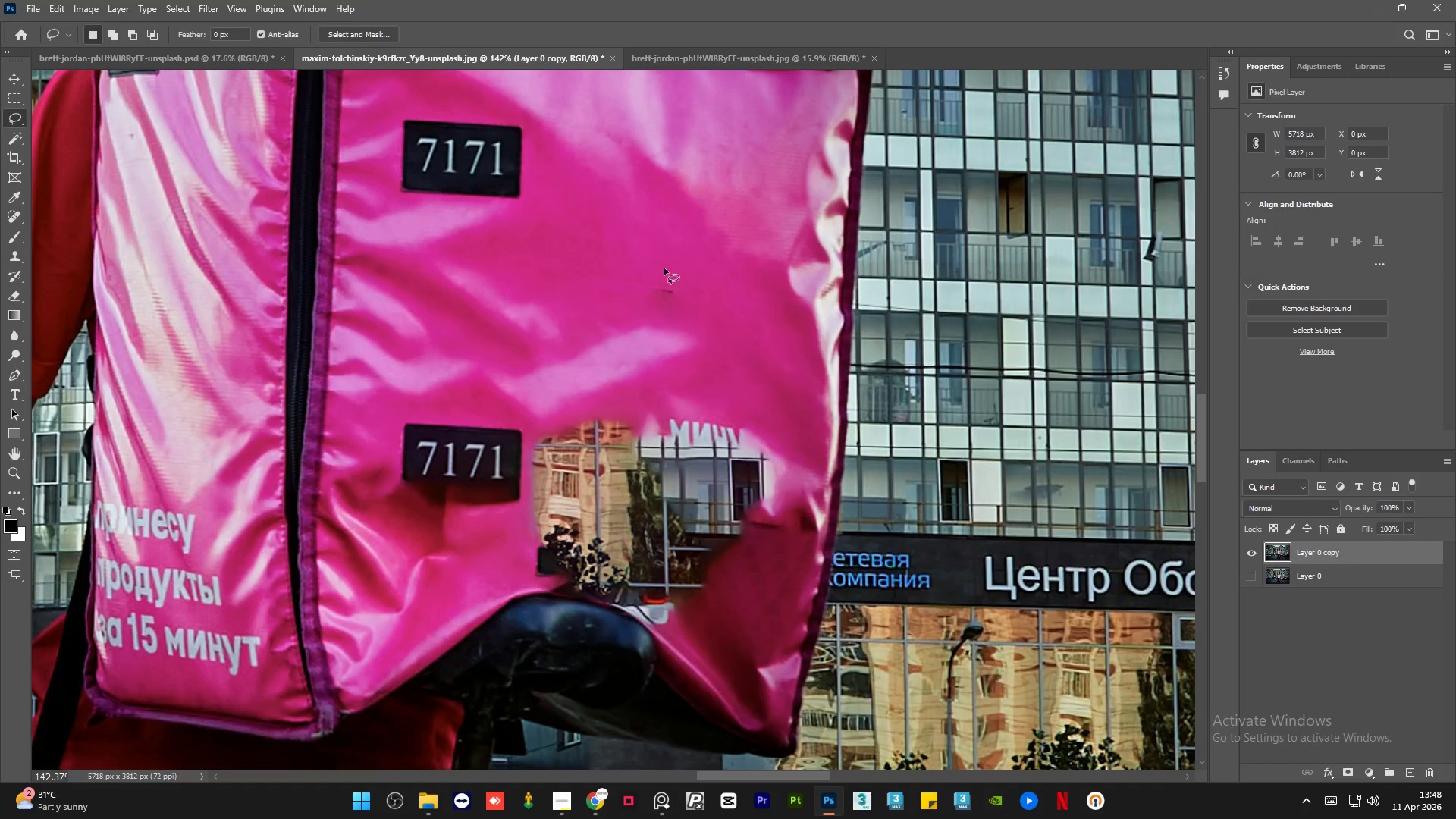 
left_click_drag(start_coordinate=[681, 274], to_coordinate=[685, 271])
 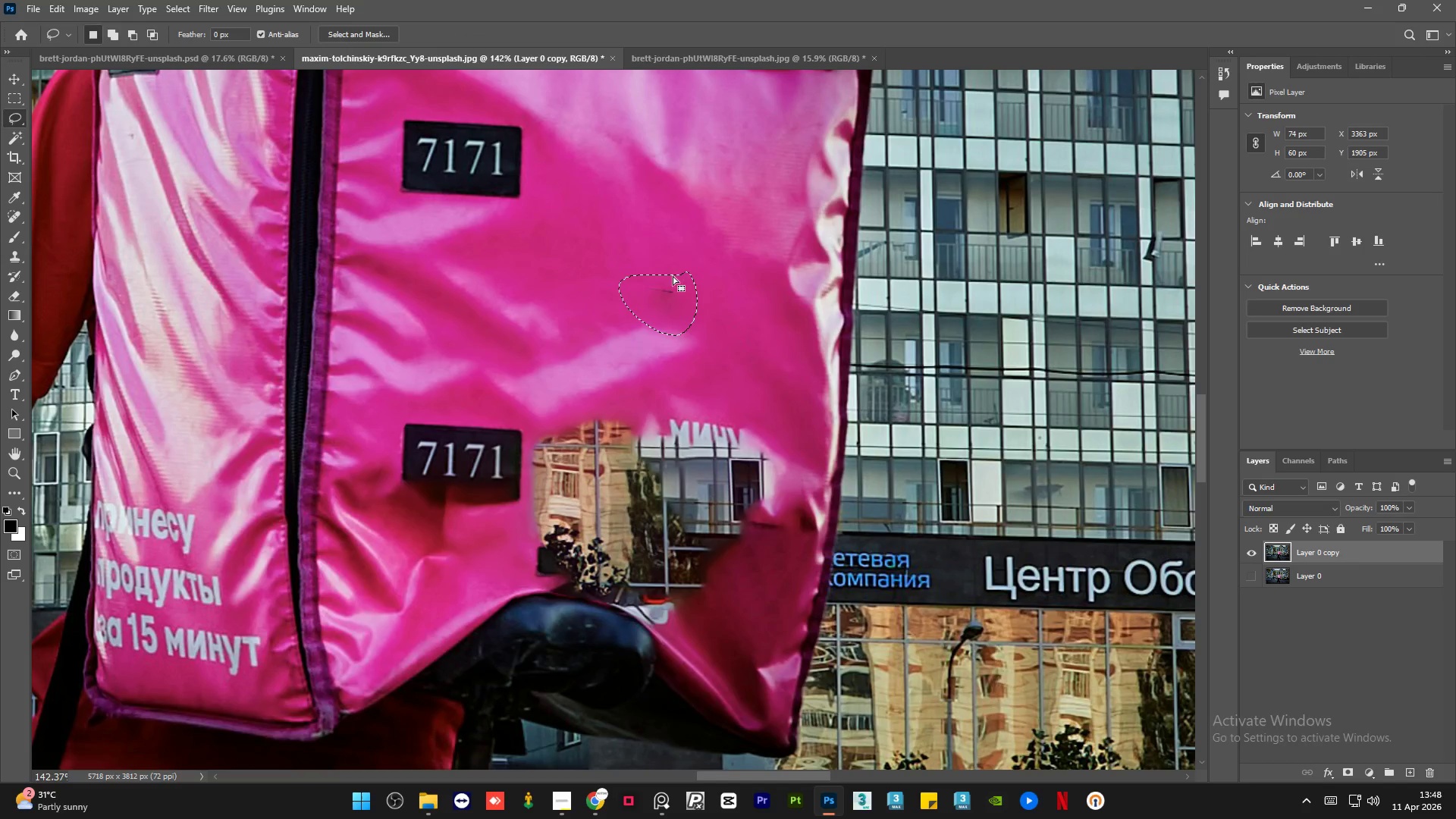 
key(Shift+F5)
 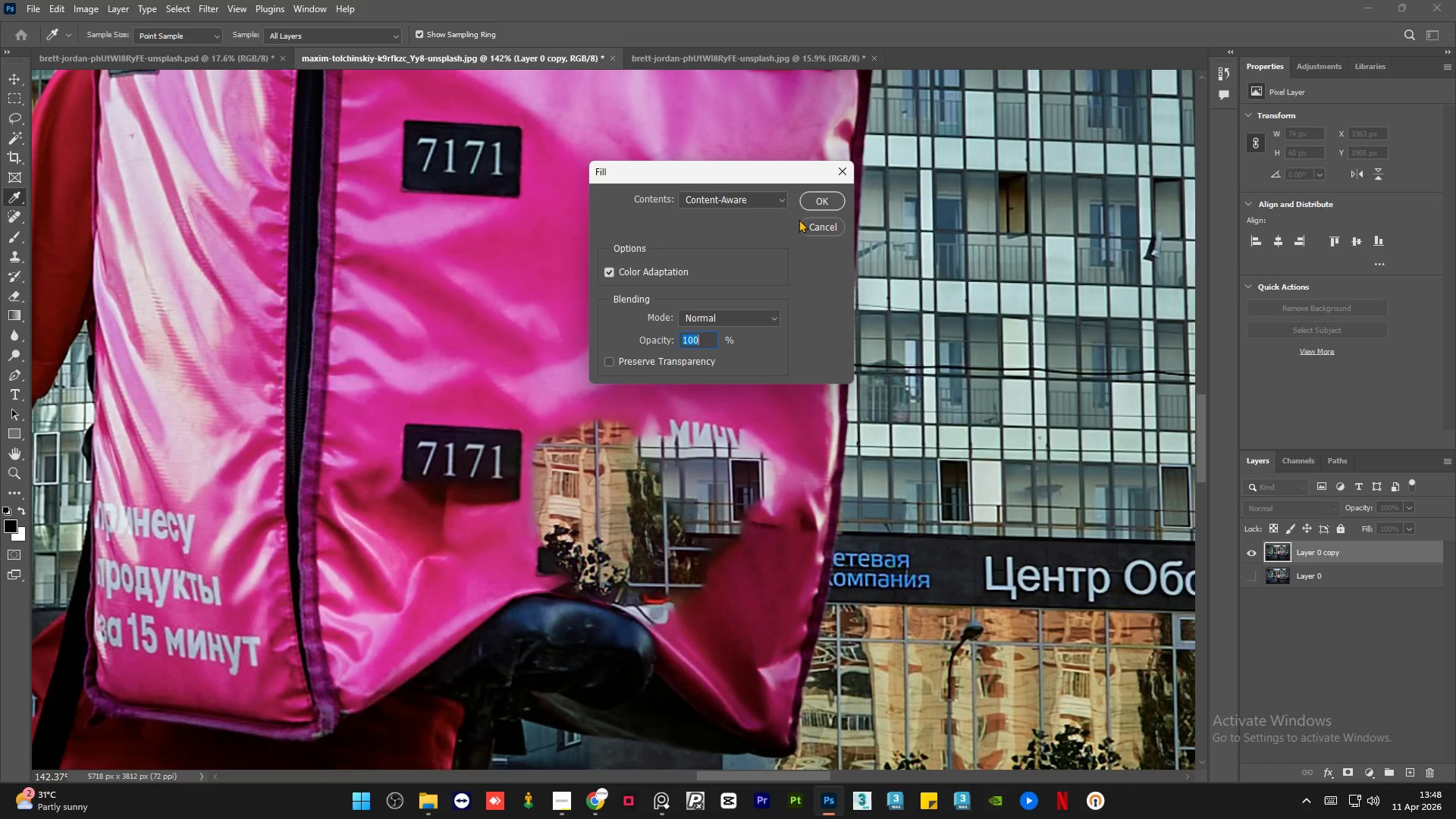 
left_click([823, 205])
 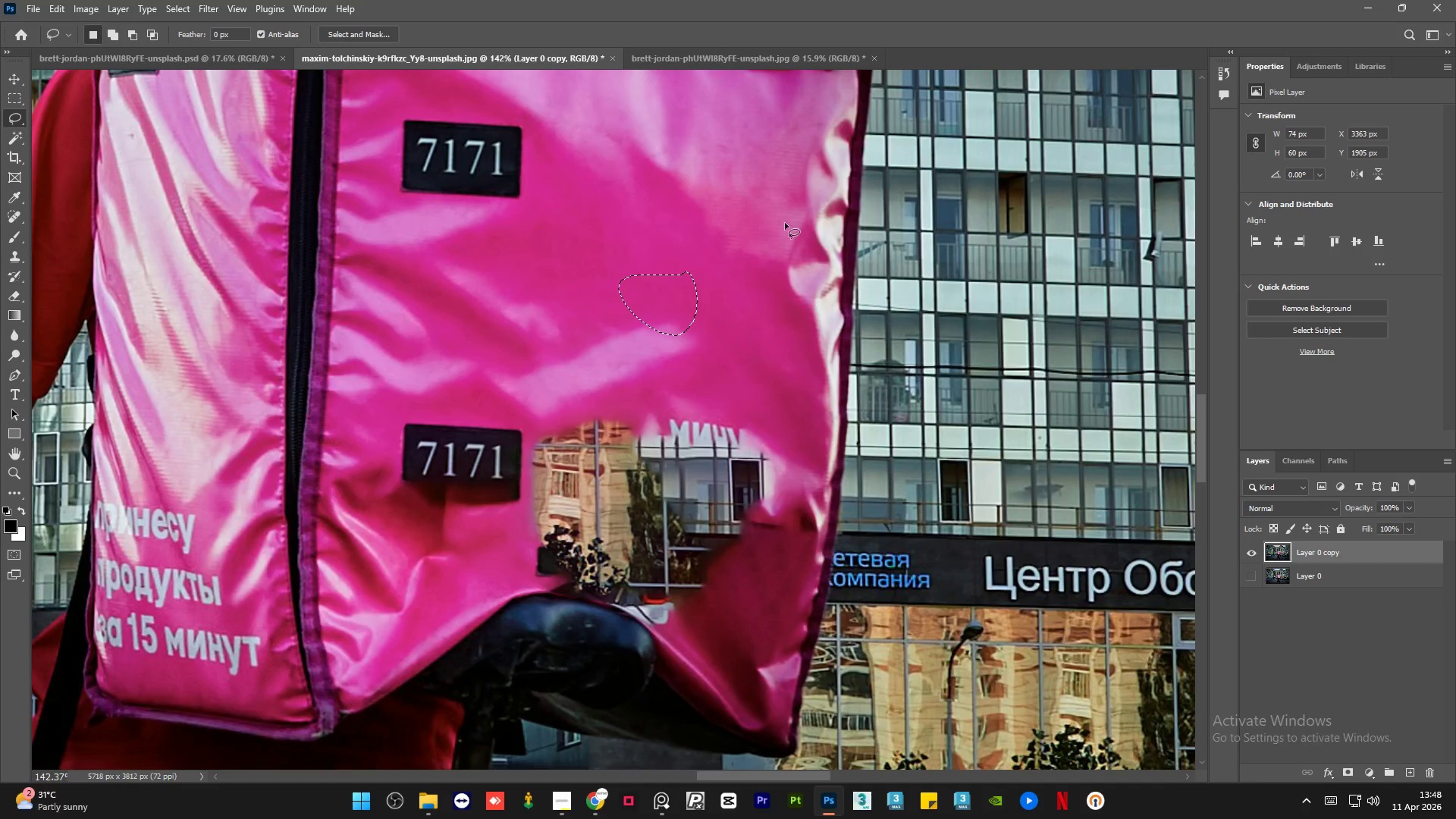 
key(Control+D)
 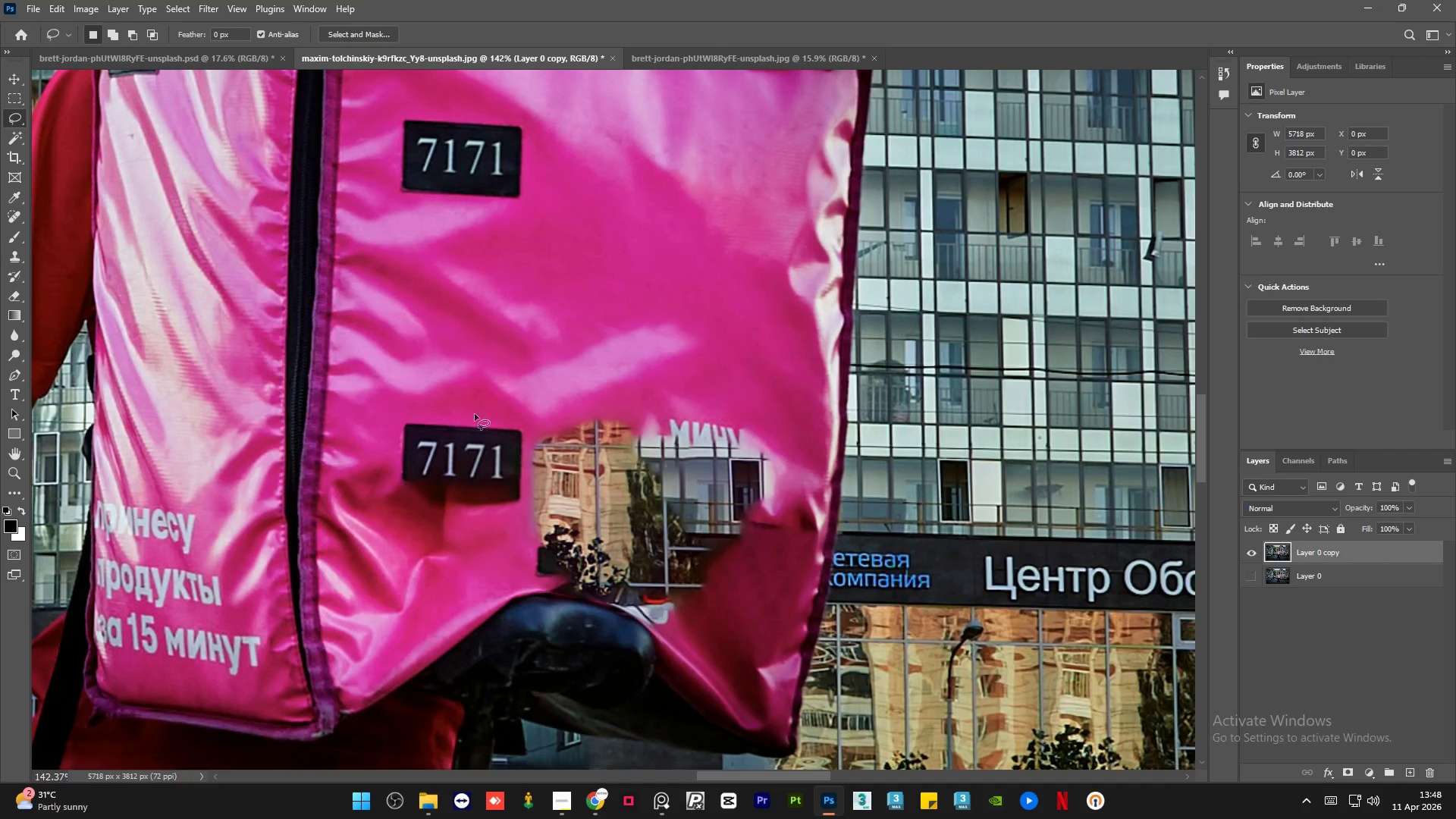 
hold_key(key=AltLeft, duration=0.48)
scroll: coordinate [410, 471], scroll_direction: up, amount: 6.0
 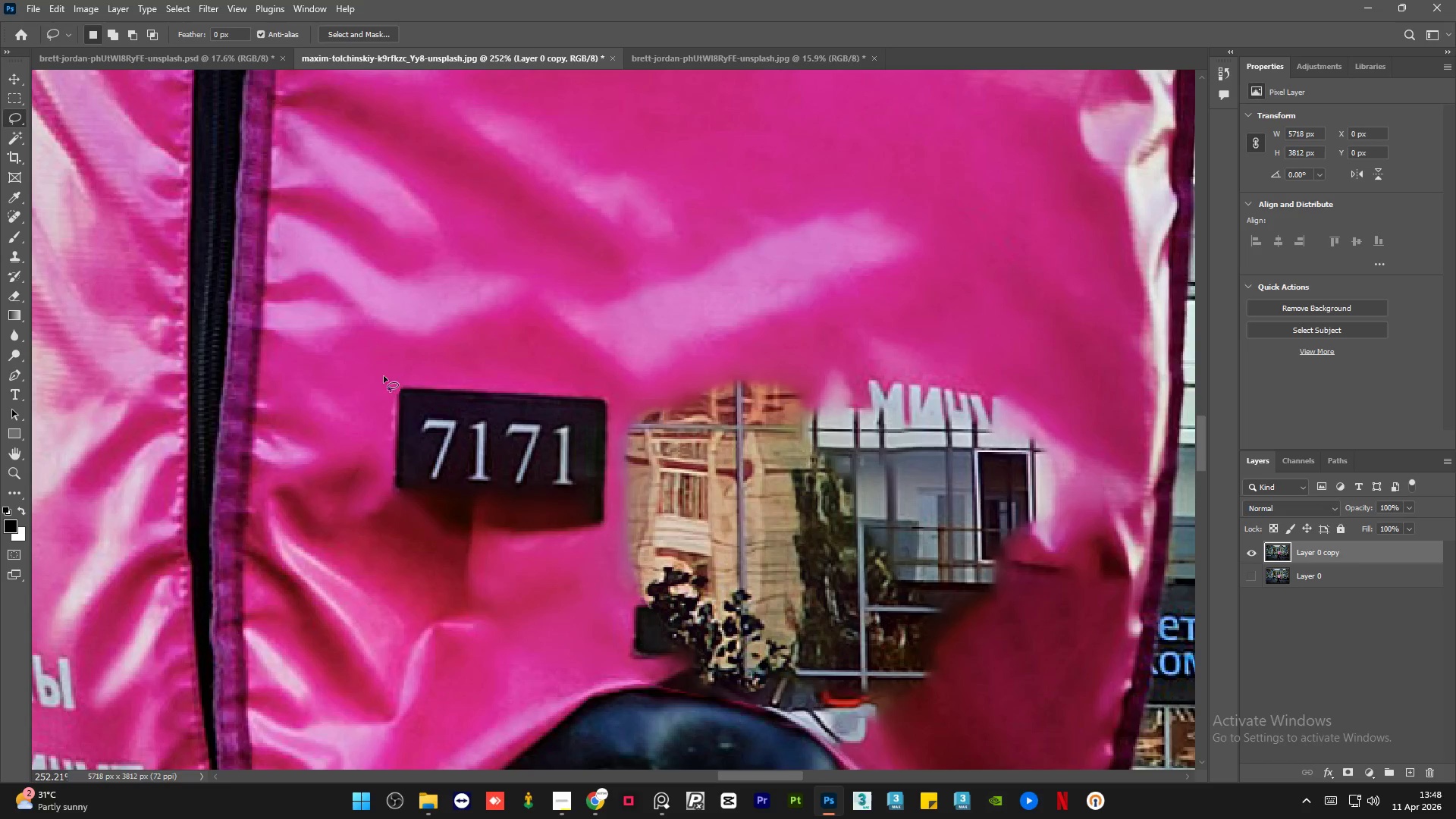 
left_click_drag(start_coordinate=[382, 372], to_coordinate=[370, 370])
 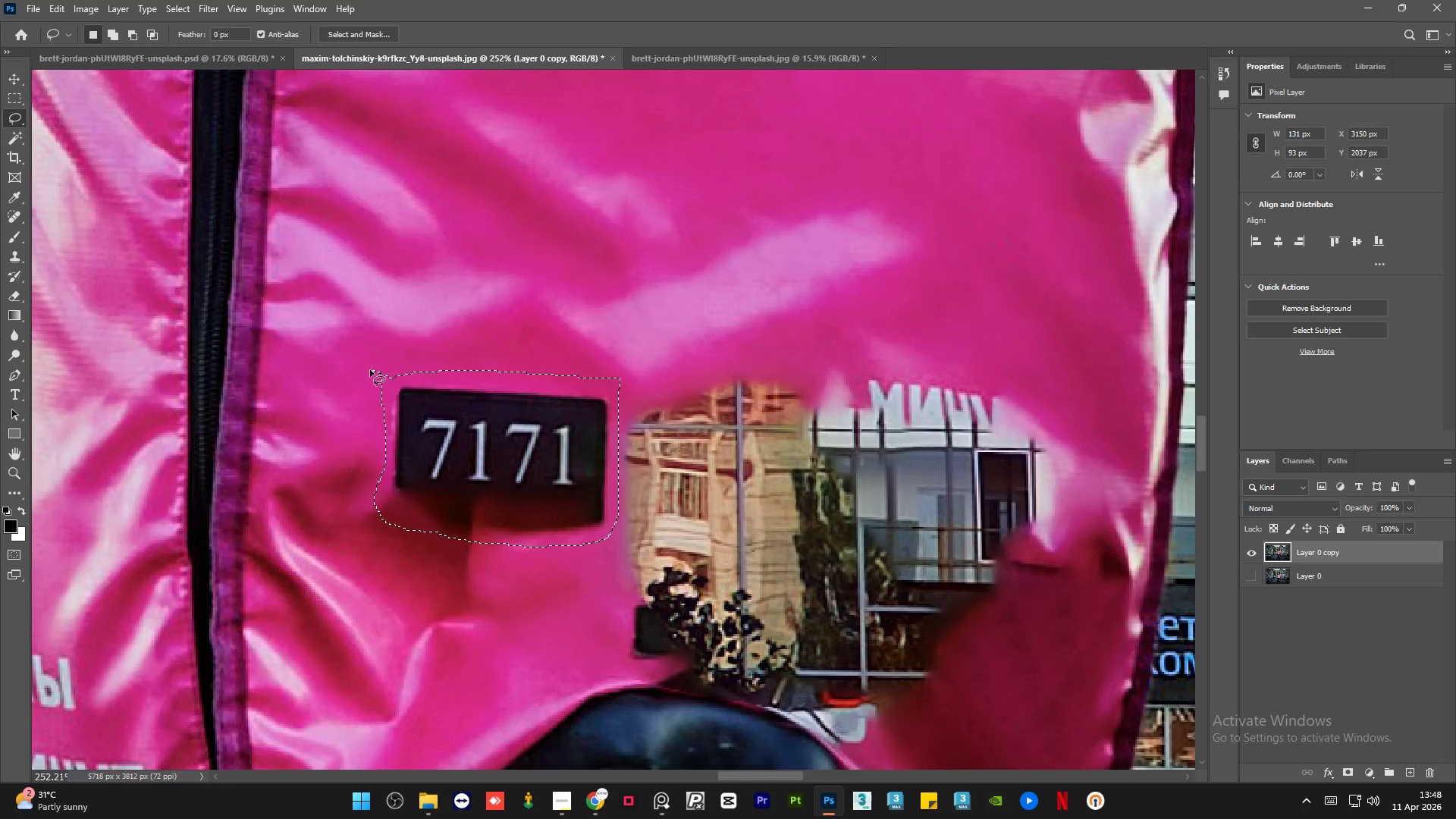 
key(Shift+F5)
 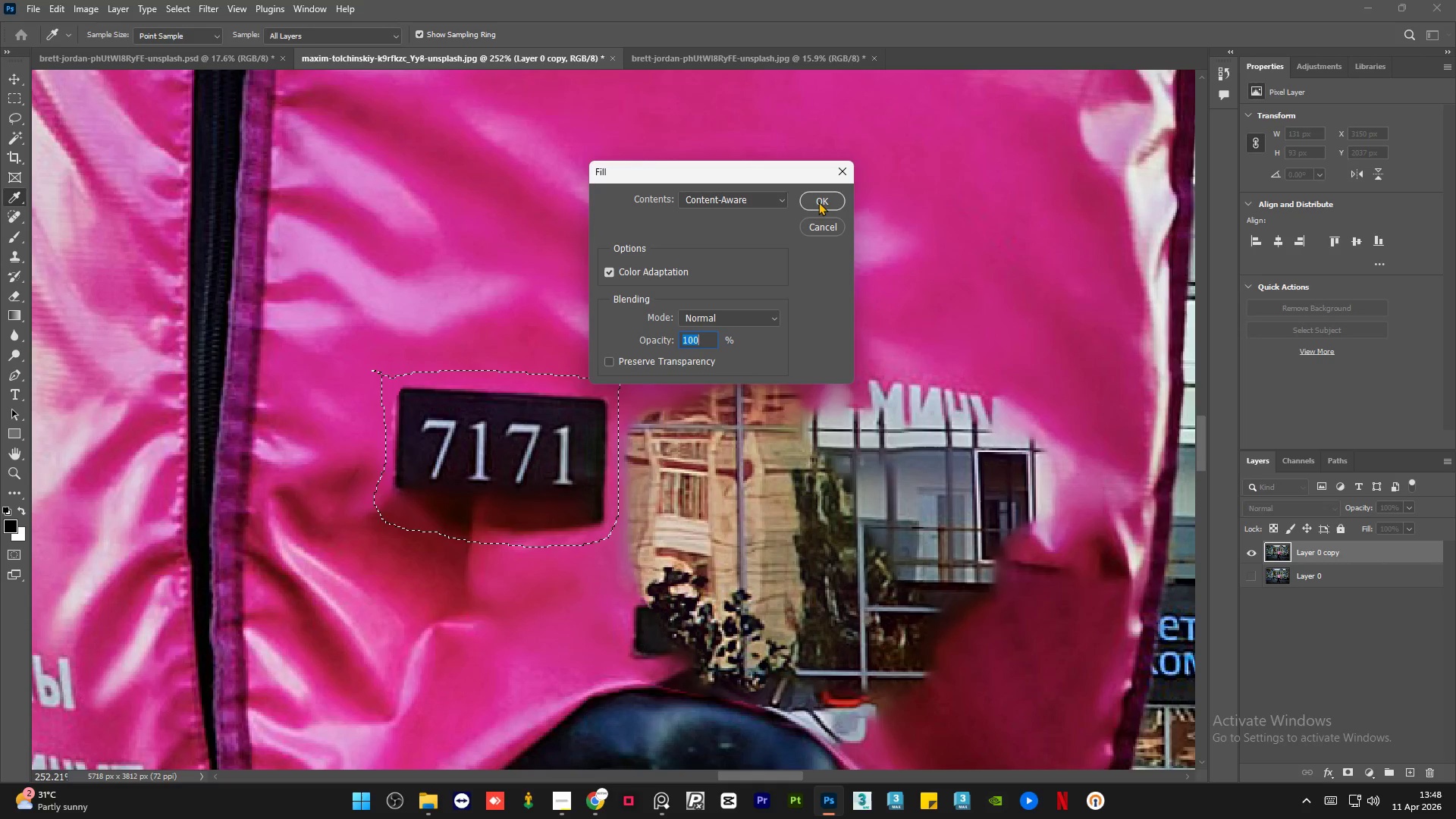 
left_click([814, 200])
 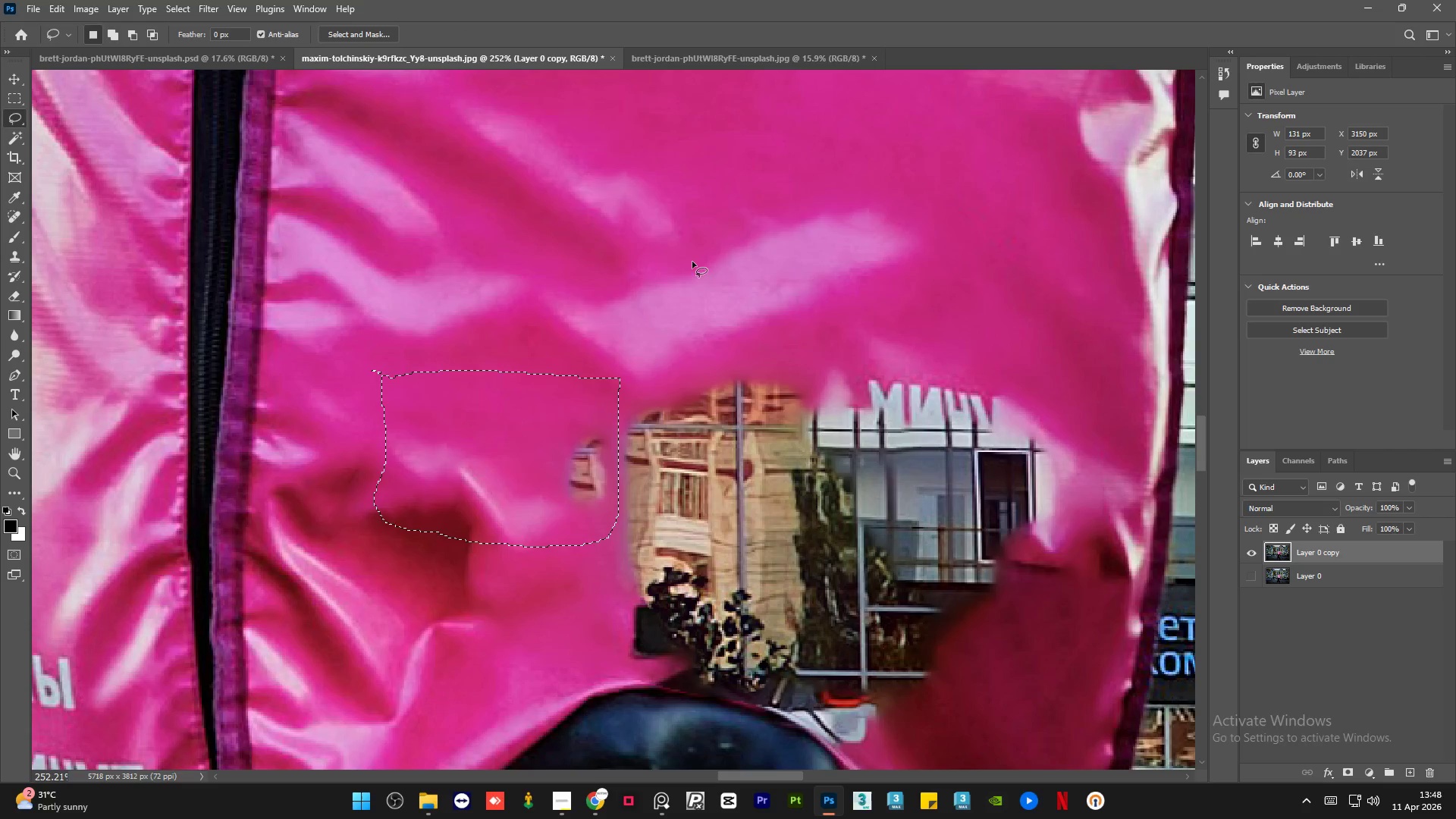 
key(Control+D)
 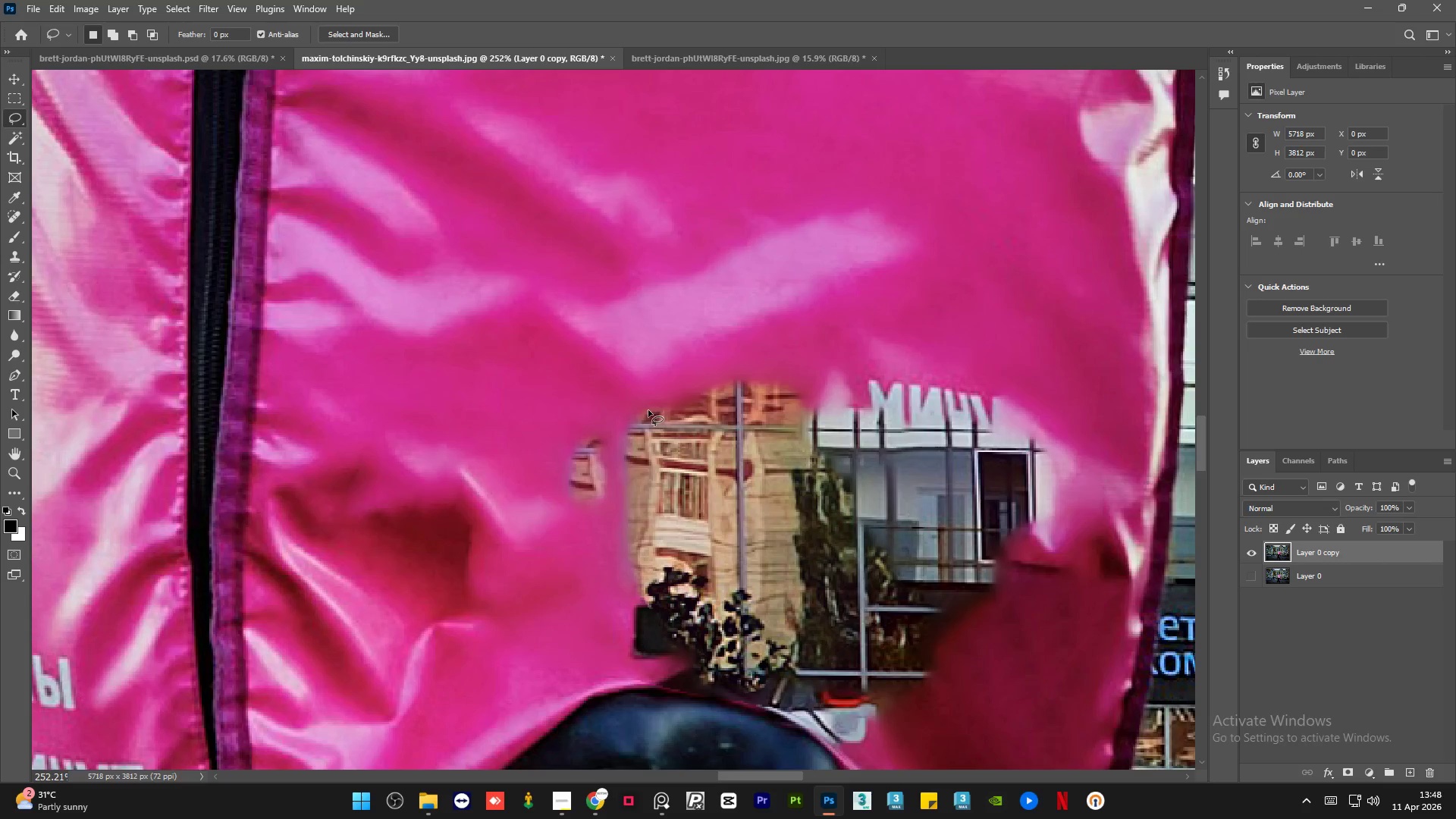 
left_click_drag(start_coordinate=[610, 413], to_coordinate=[604, 417])
 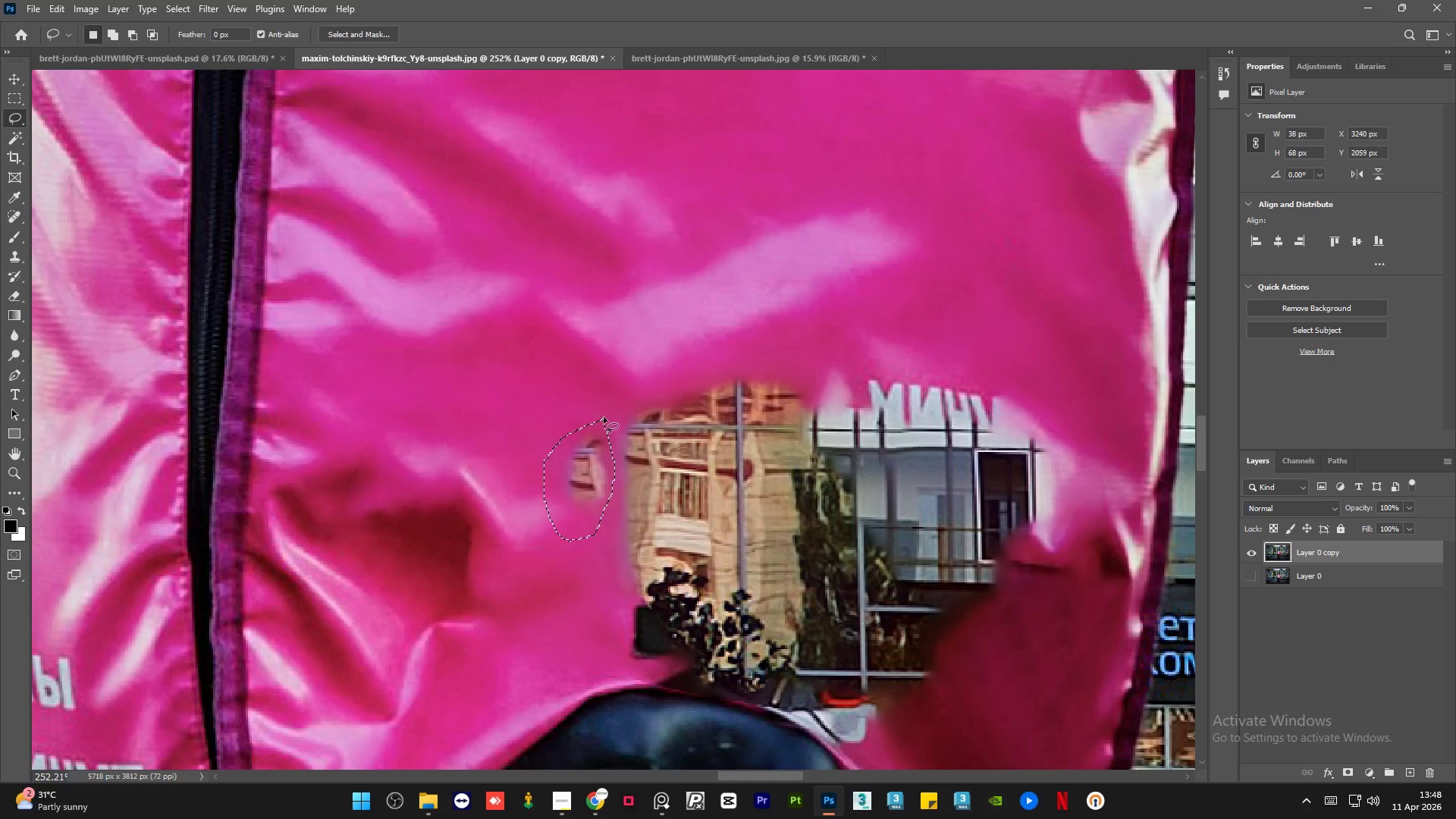 
key(Shift+F5)
 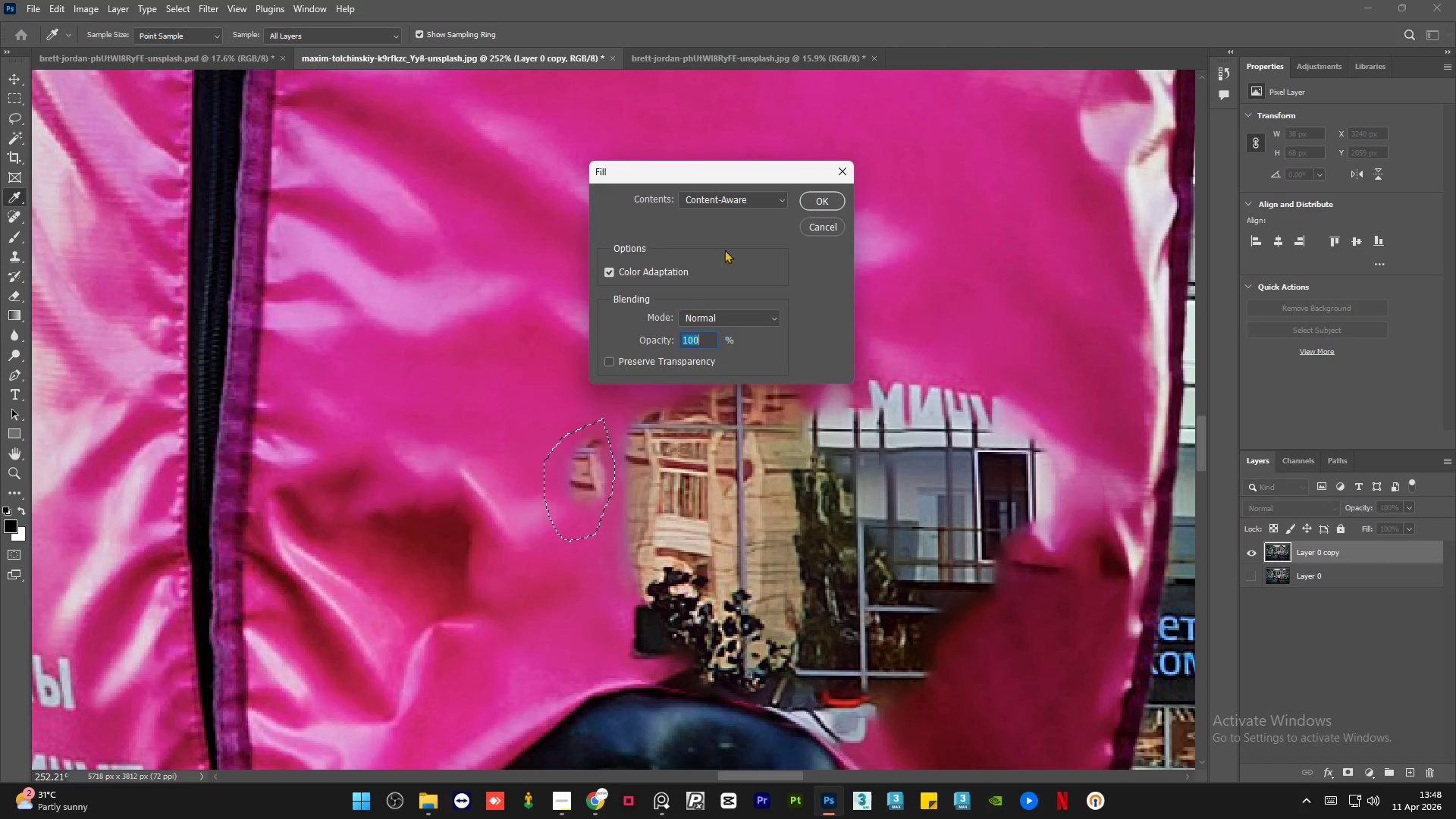 
key(Control+ControlLeft)
 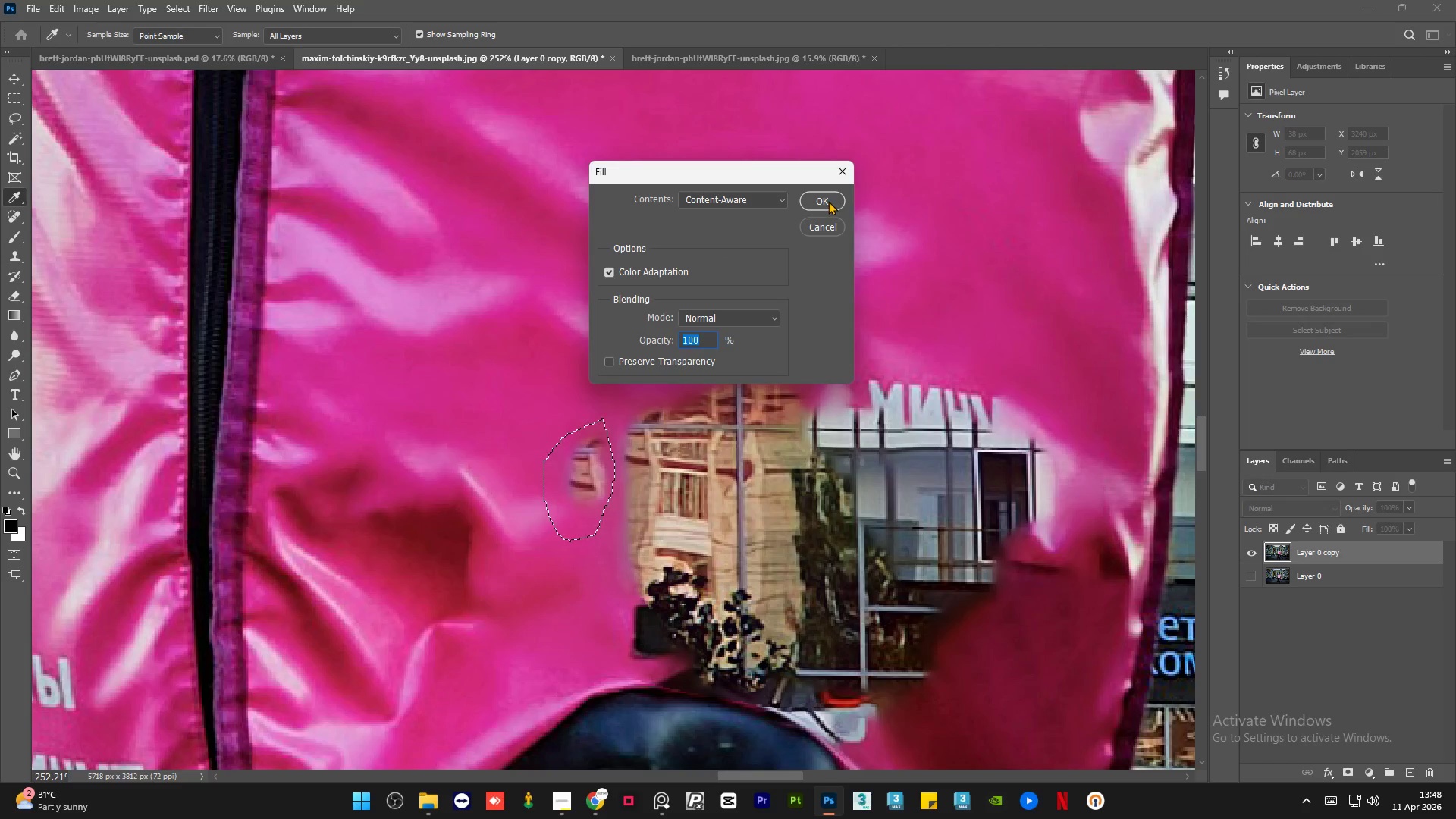 
left_click([828, 201])
 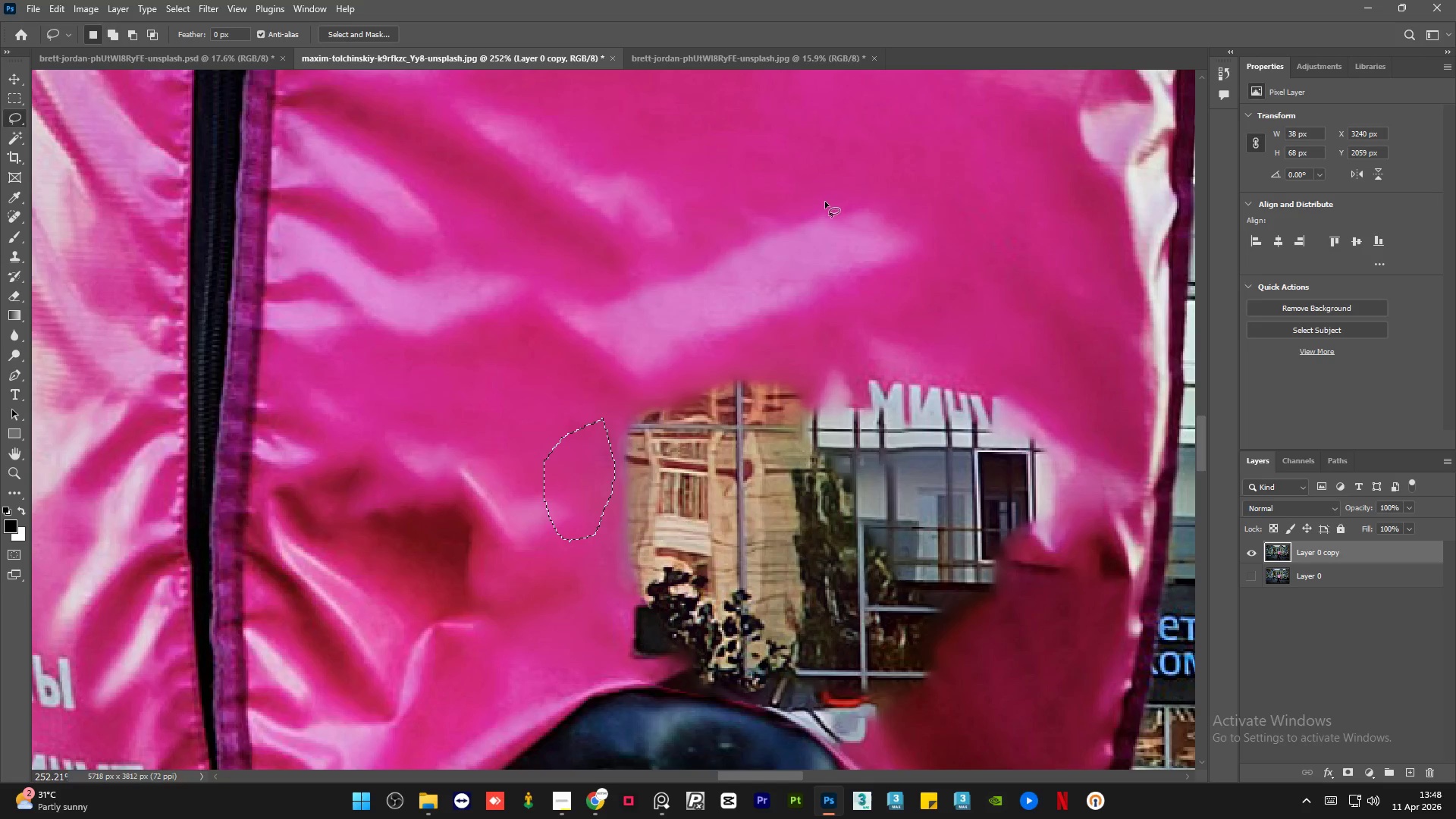 
key(Control+D)
 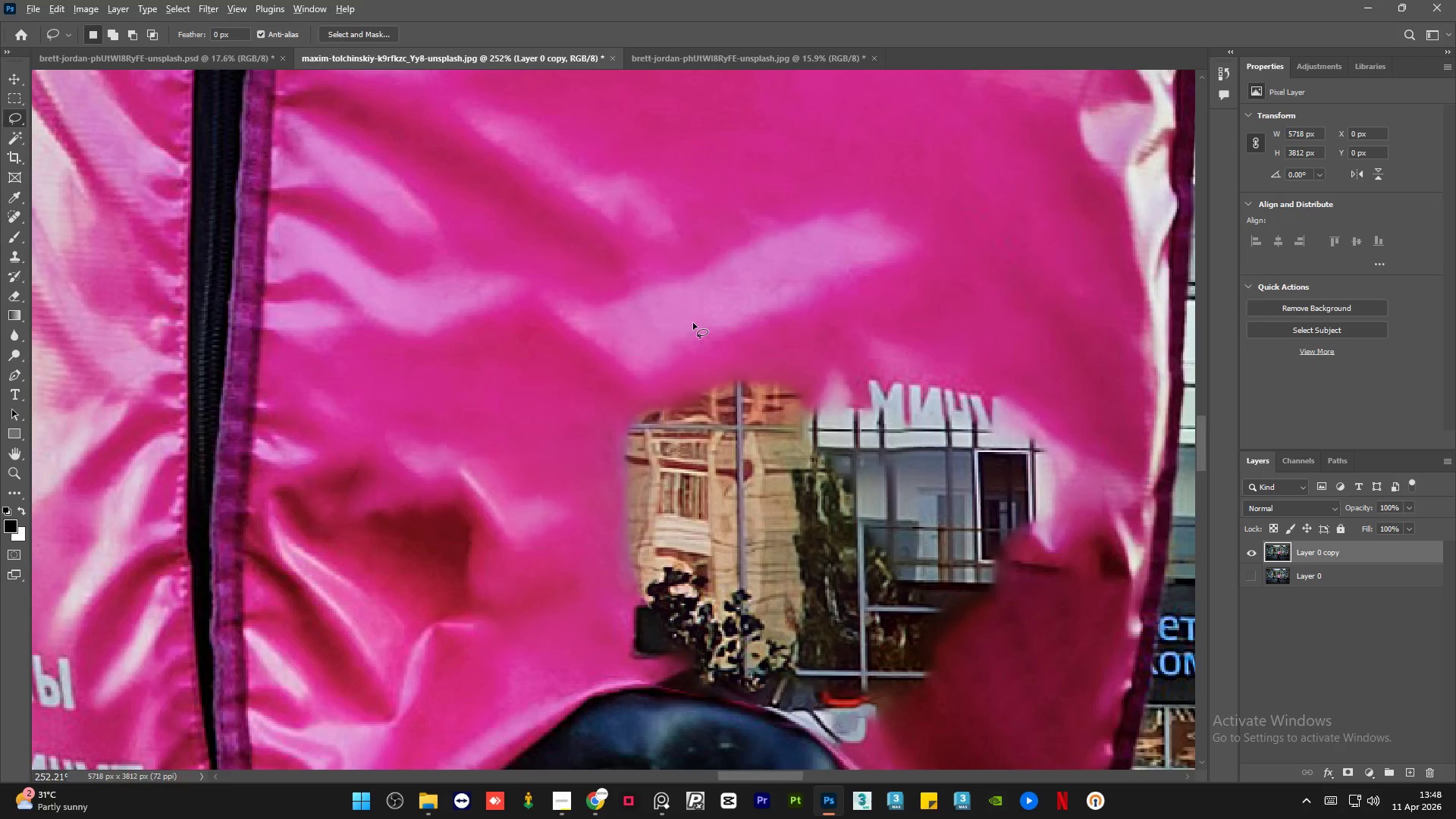 
hold_key(key=AltLeft, duration=1.14)
scroll: coordinate [566, 336], scroll_direction: down, amount: 6.0
 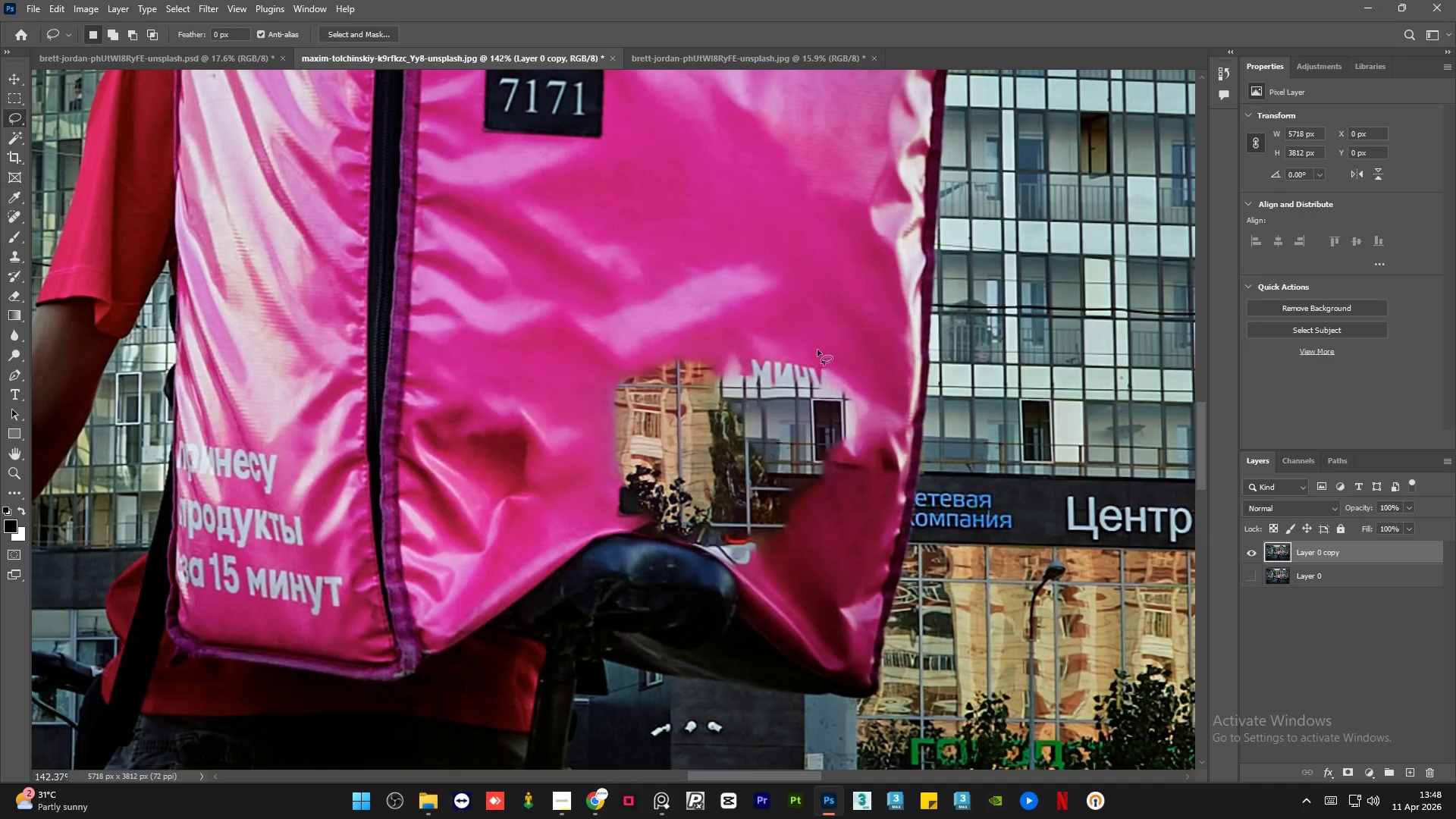 
scroll: coordinate [825, 350], scroll_direction: up, amount: 5.0
 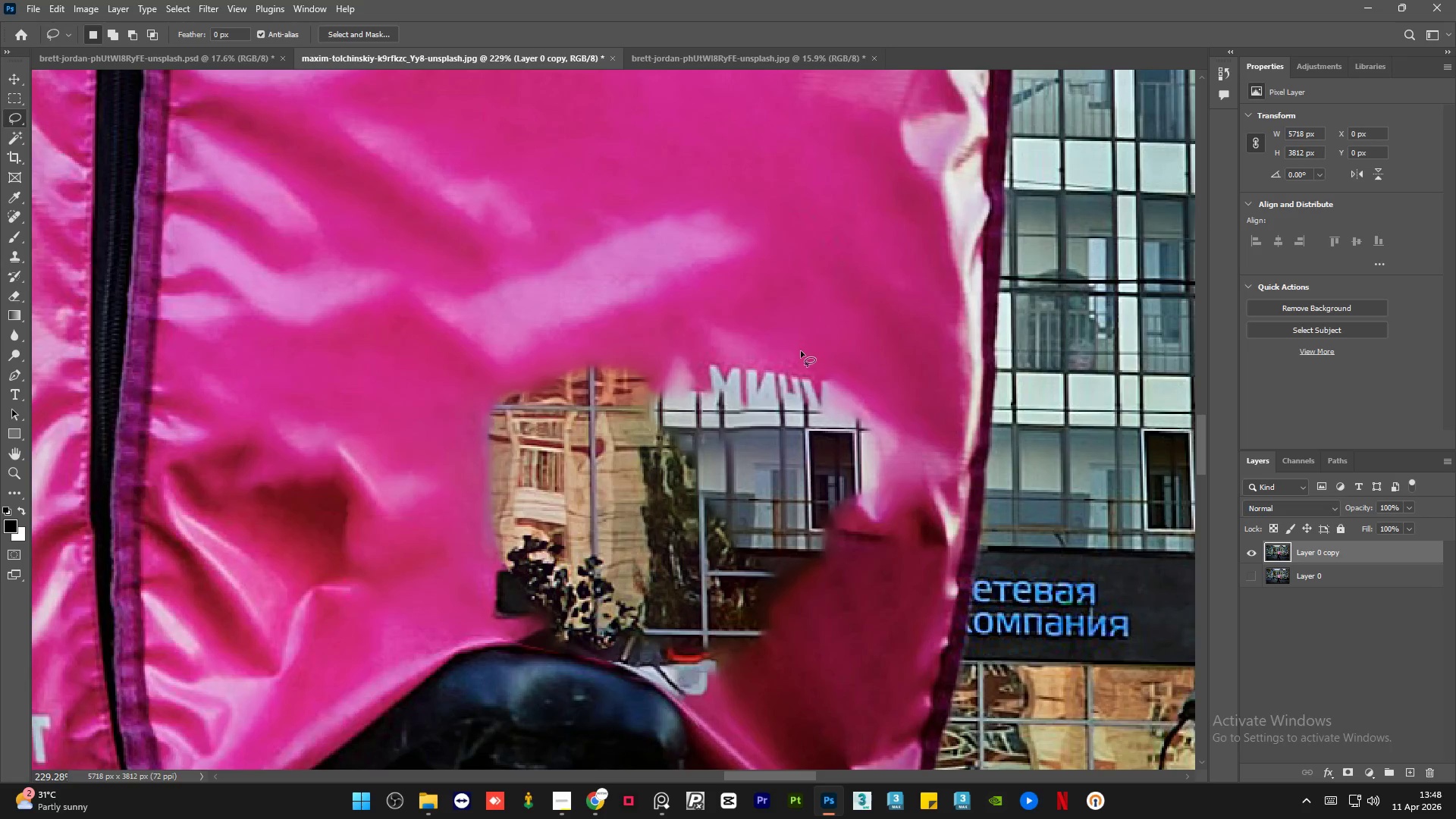 
left_click_drag(start_coordinate=[801, 352], to_coordinate=[801, 359])
 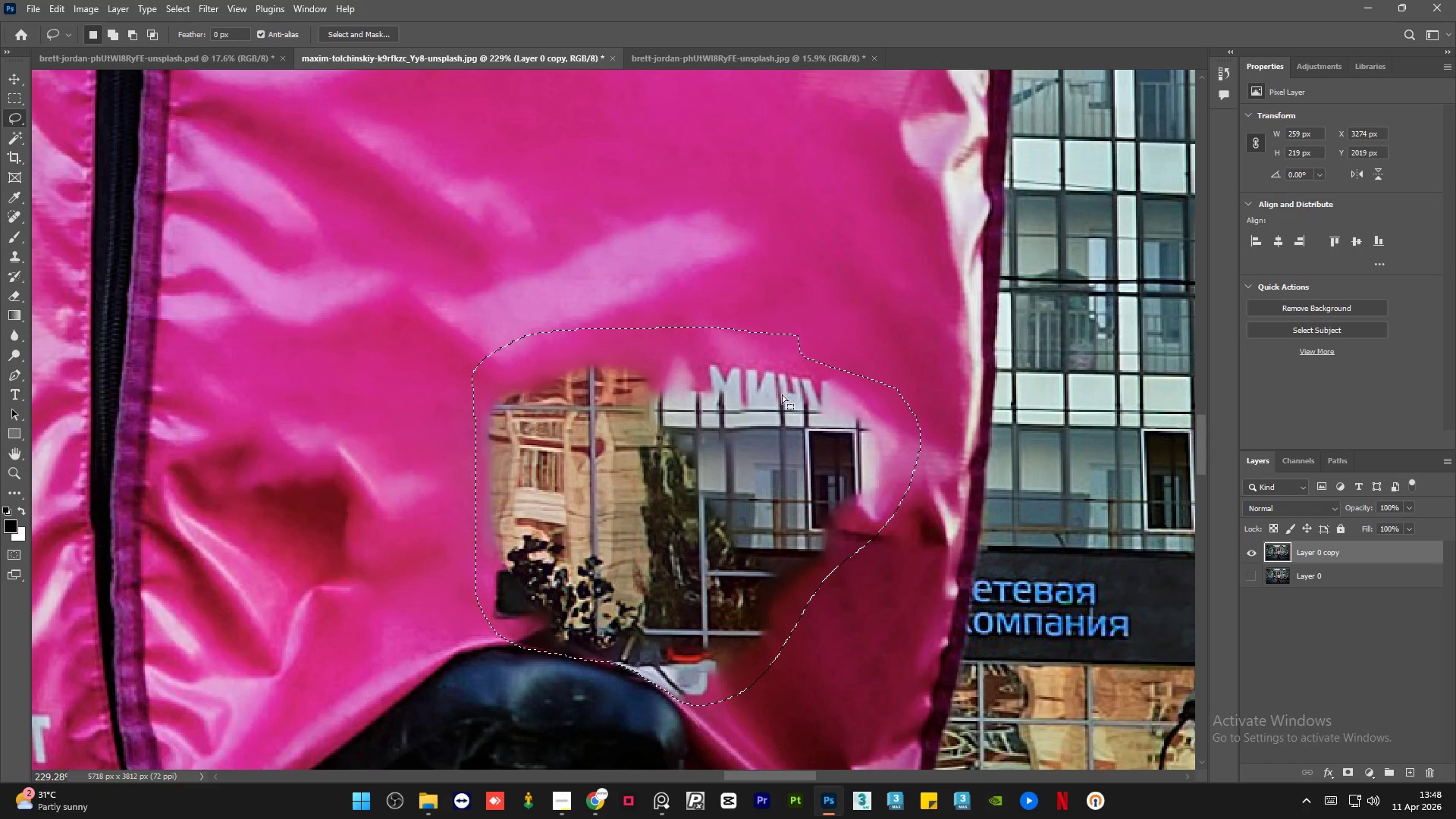 
right_click([716, 485])
 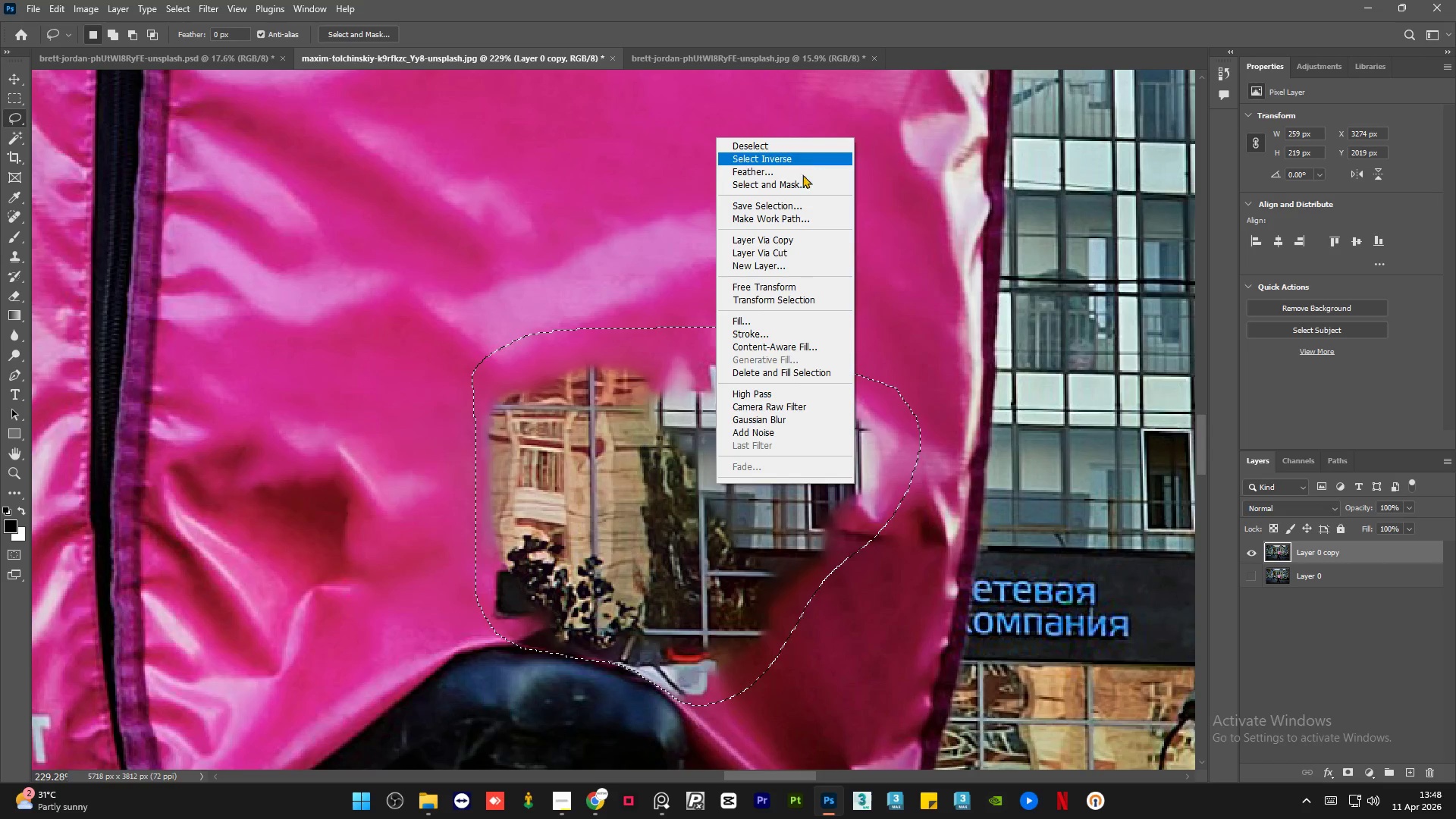 
left_click([802, 350])
 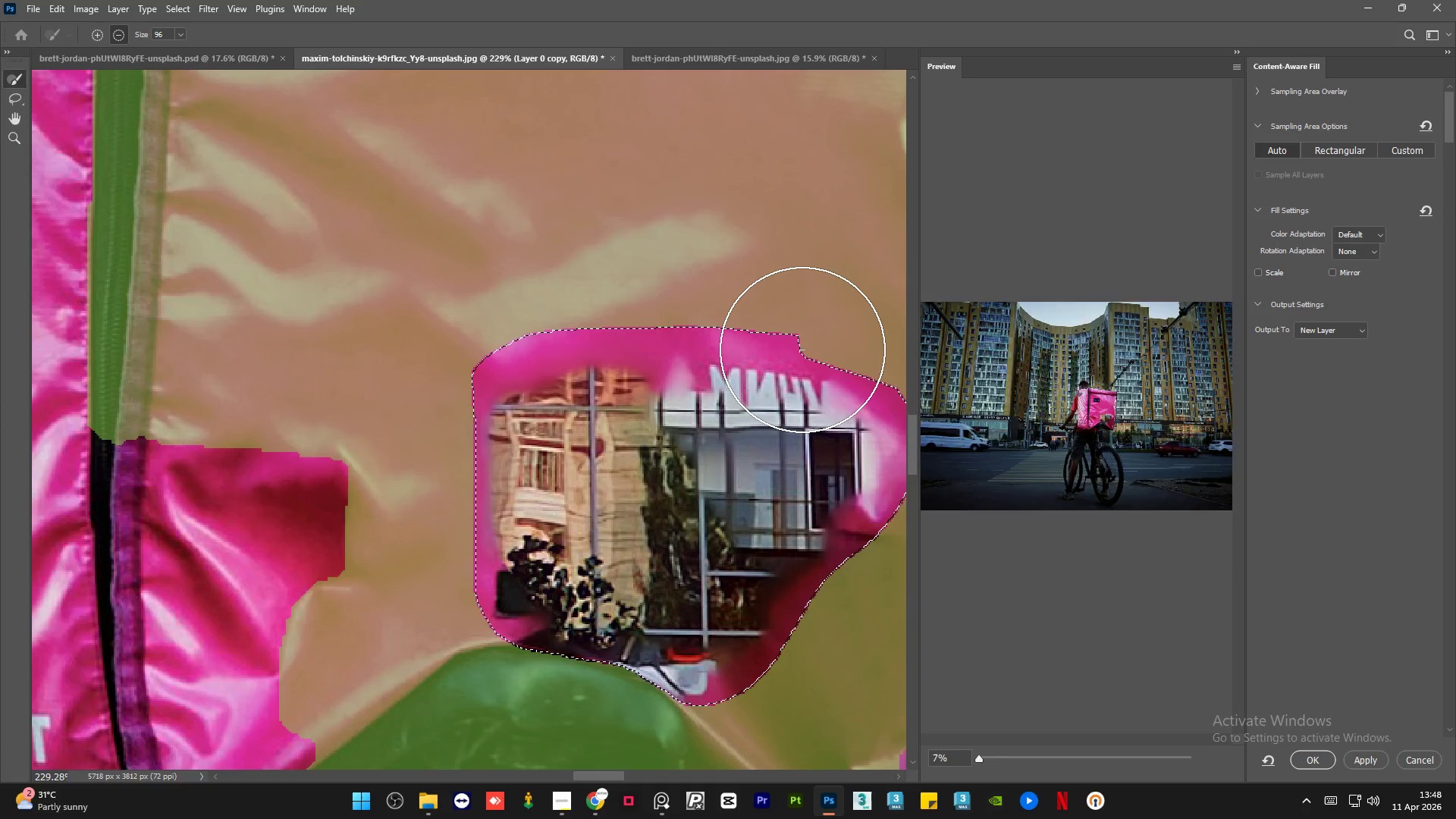 
hold_key(key=AltLeft, duration=1.5)
 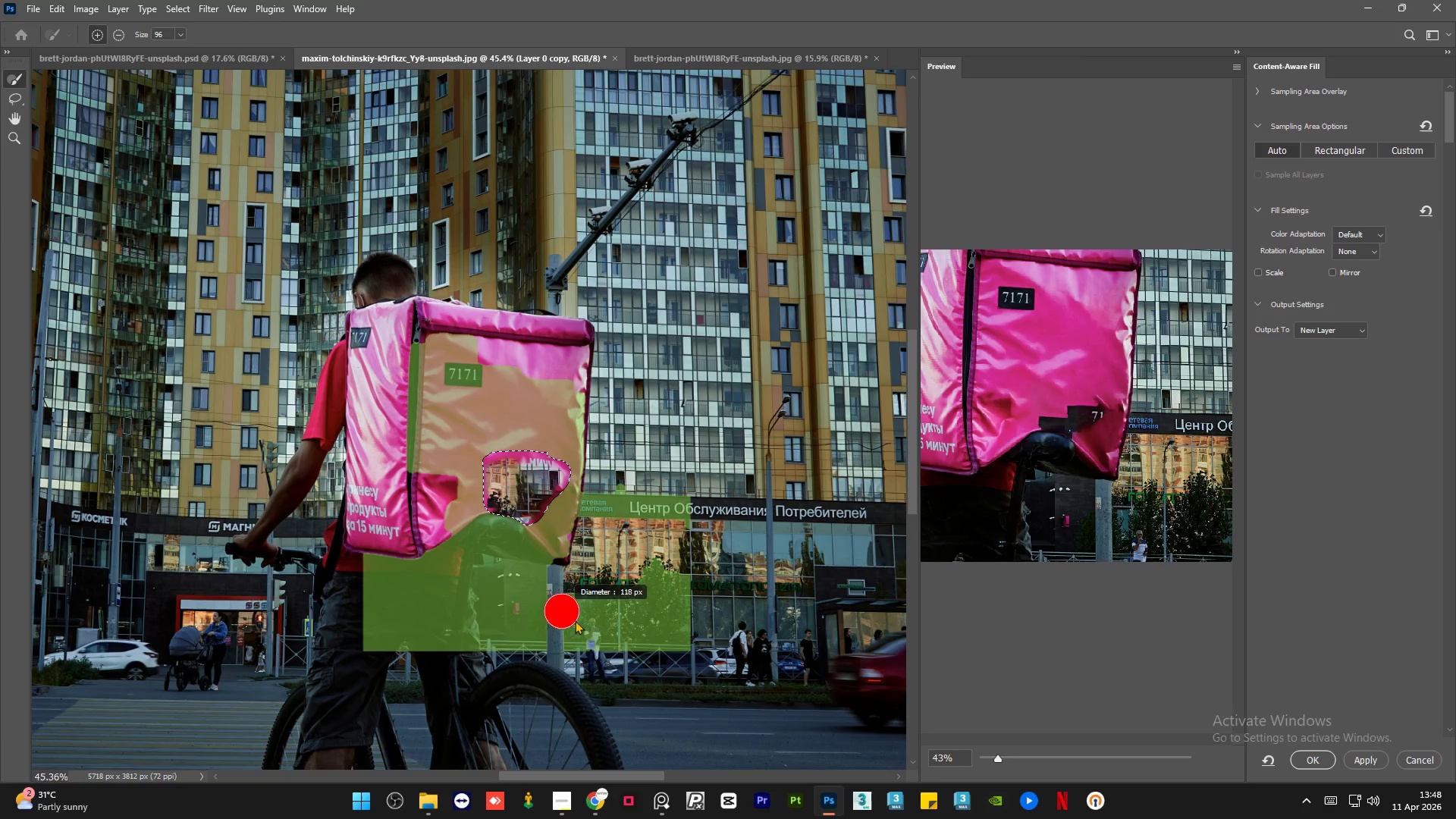 
key(Alt+AltLeft)
 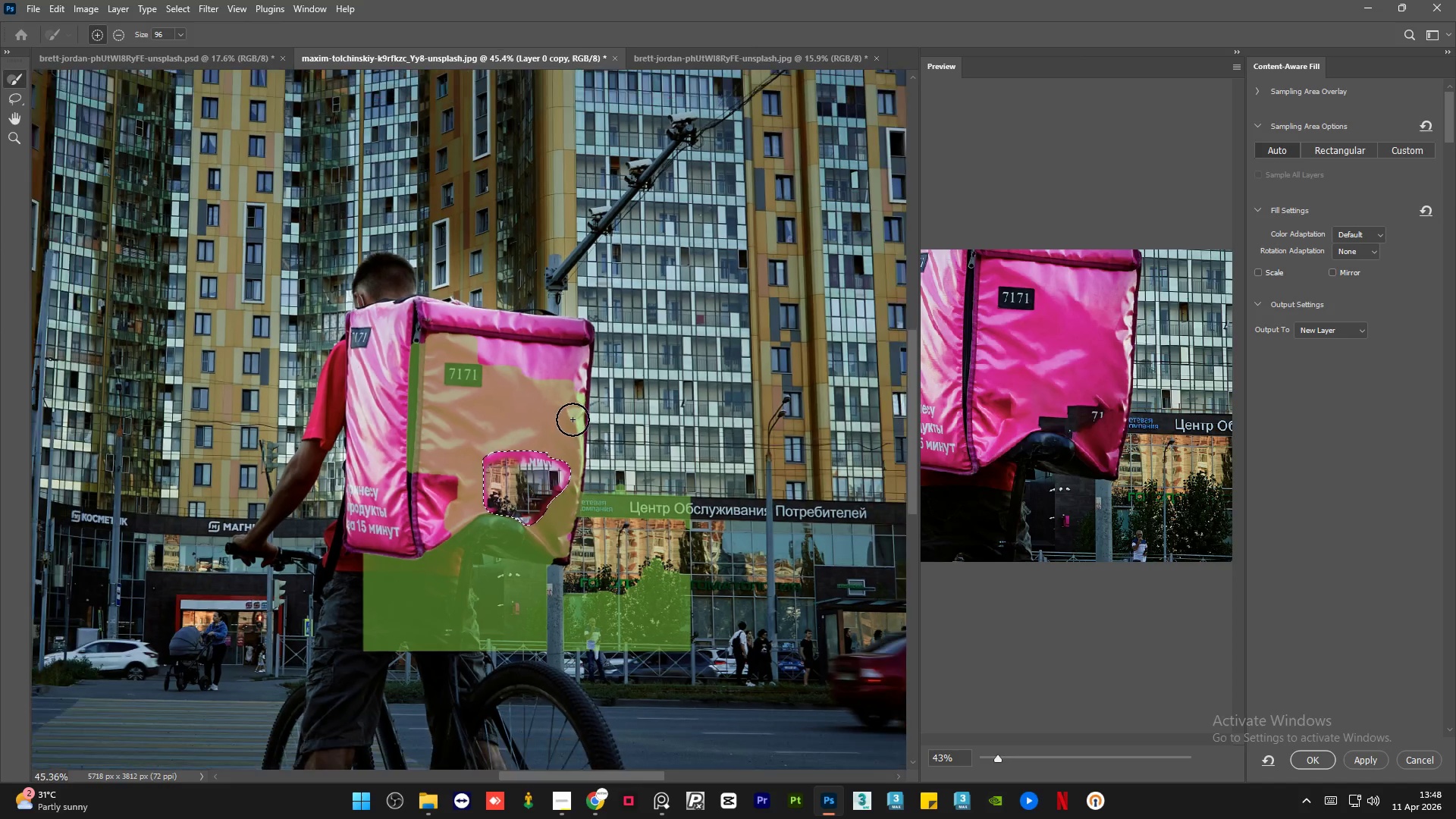 
key(Alt+AltLeft)
 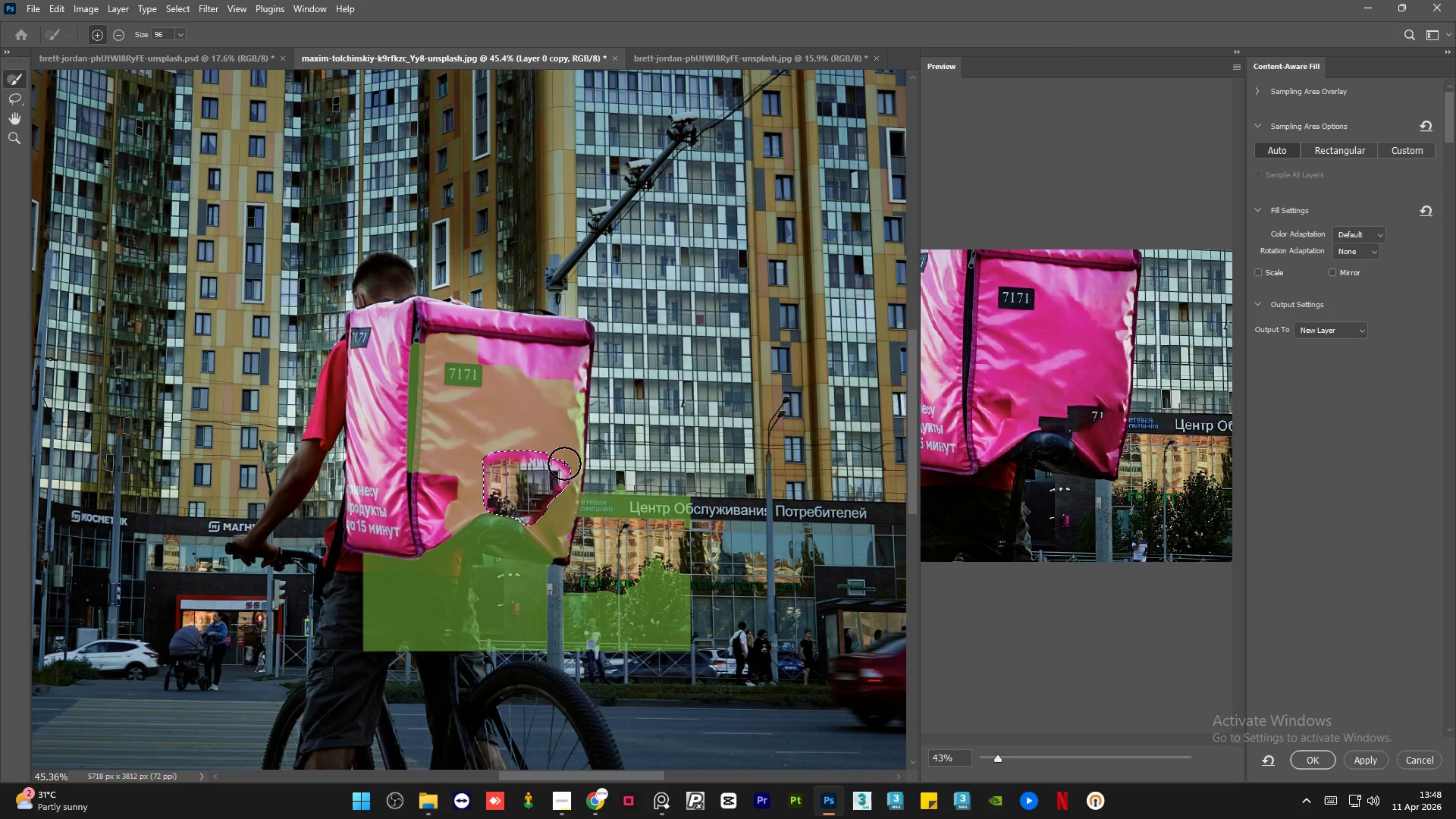 
key(Alt+AltLeft)
 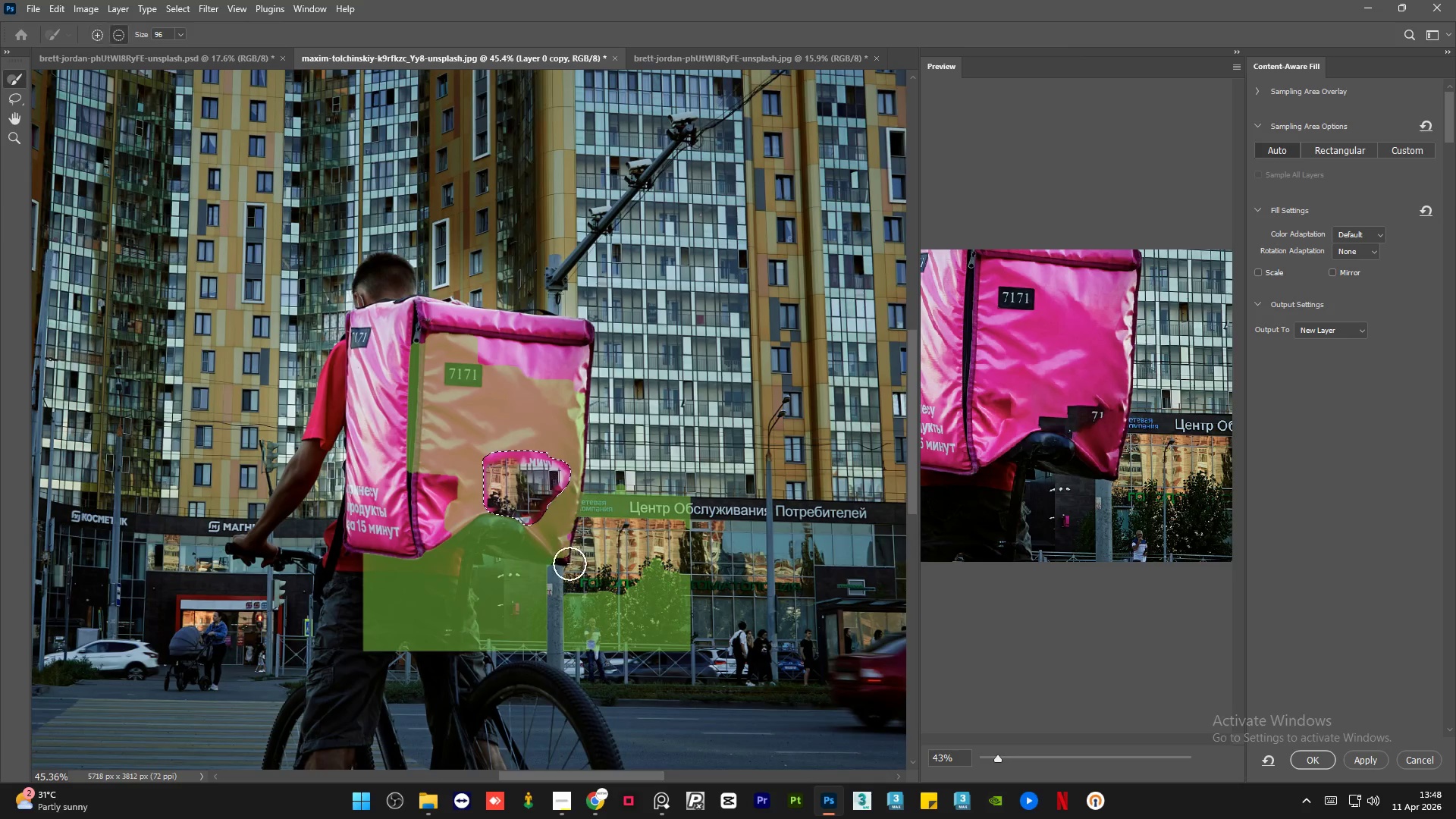 
hold_key(key=AltLeft, duration=0.47)
 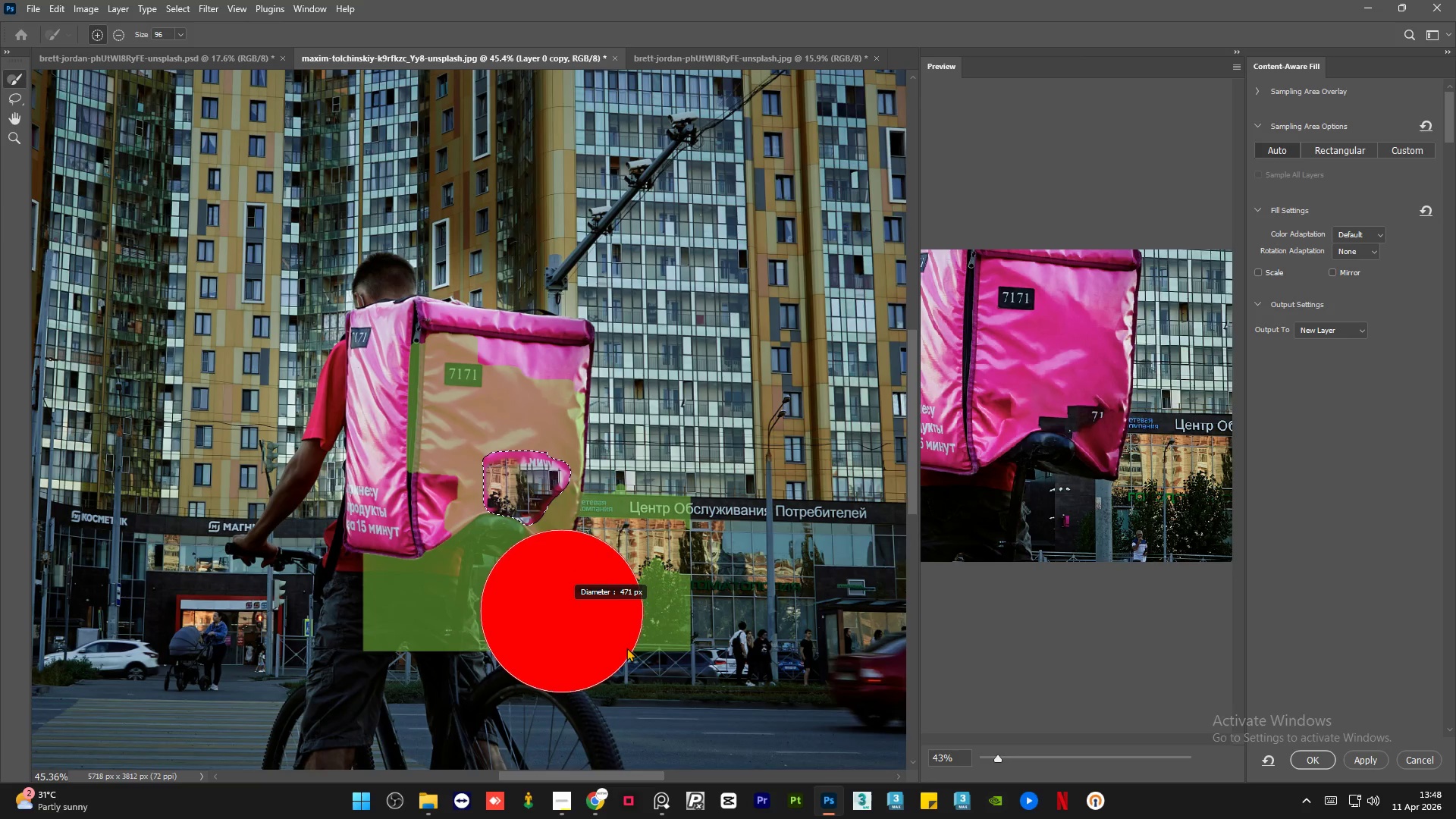 
scroll: coordinate [573, 419], scroll_direction: down, amount: 17.0
 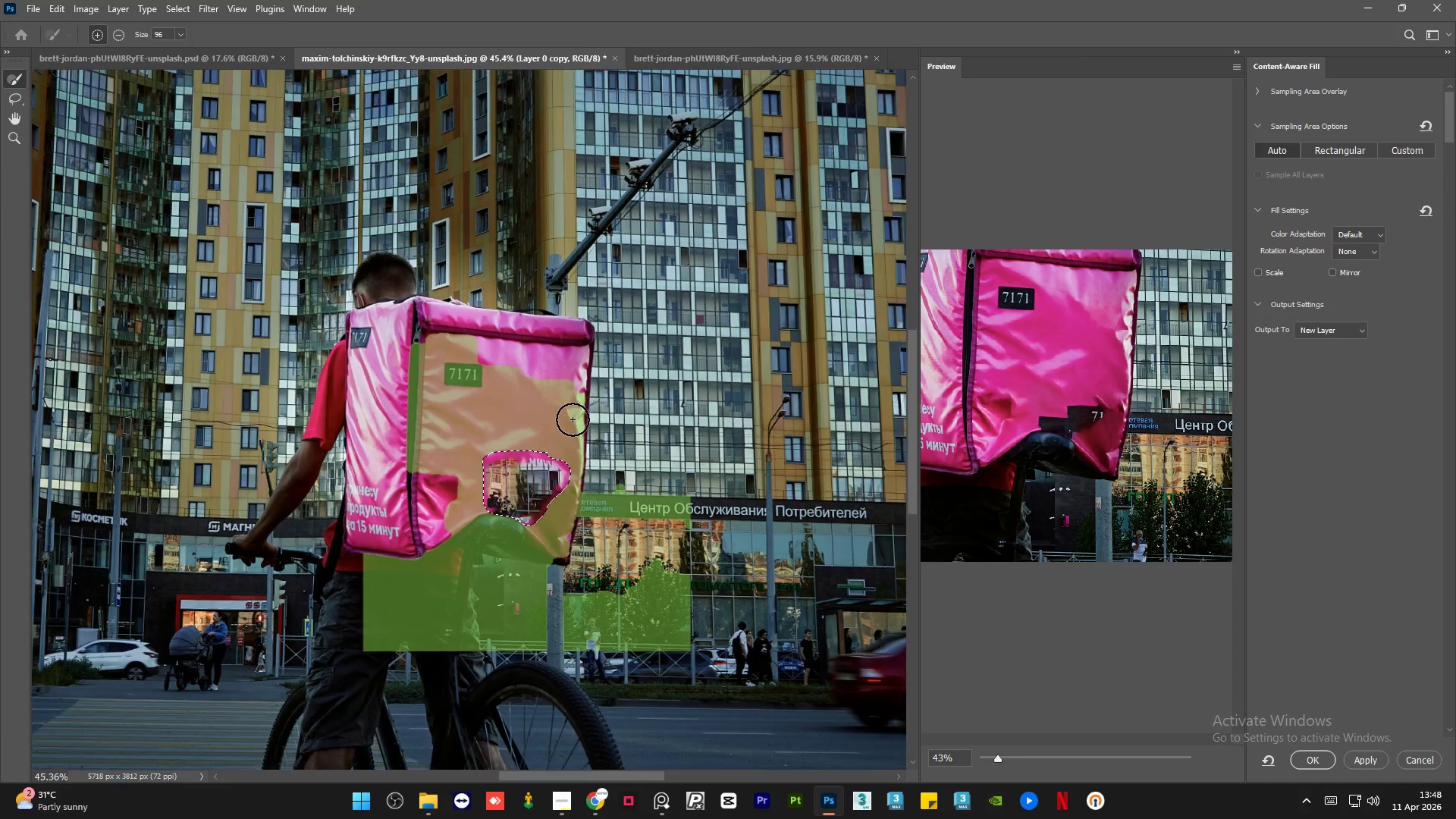 
hold_key(key=AltLeft, duration=0.45)
 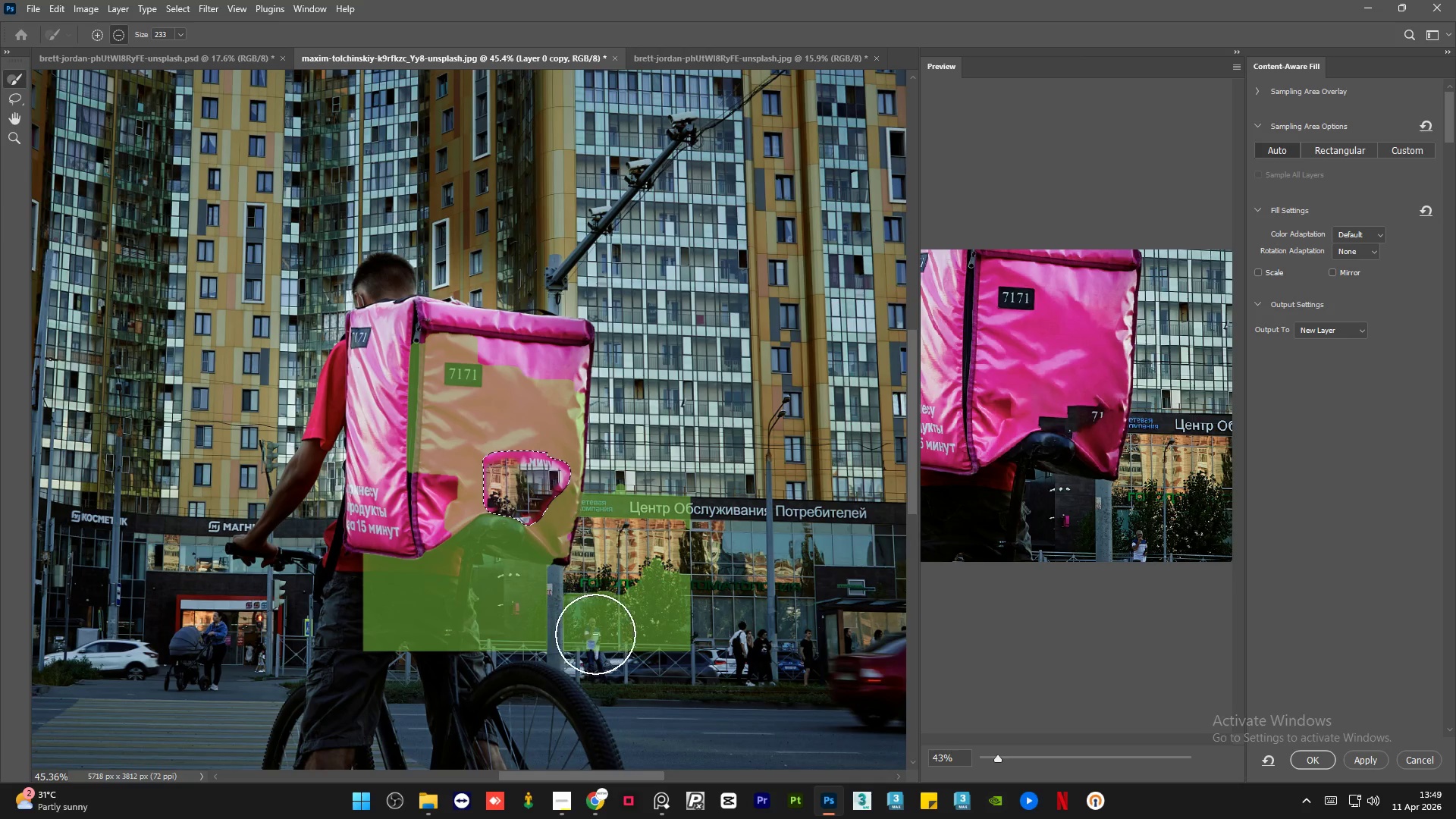 
left_click_drag(start_coordinate=[598, 636], to_coordinate=[382, 556])
 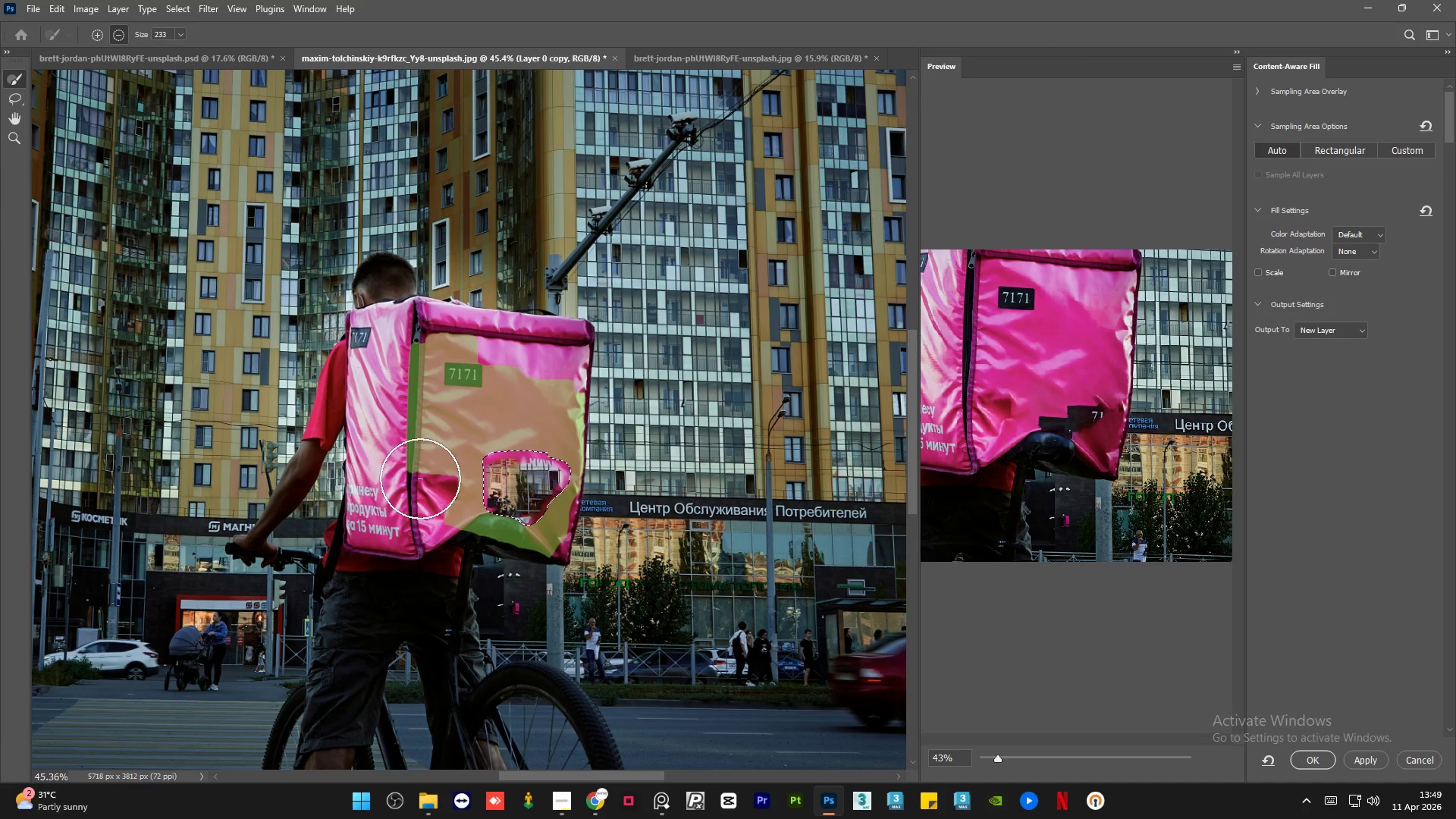 
hold_key(key=AltLeft, duration=0.8)
scroll: coordinate [475, 351], scroll_direction: up, amount: 8.0
 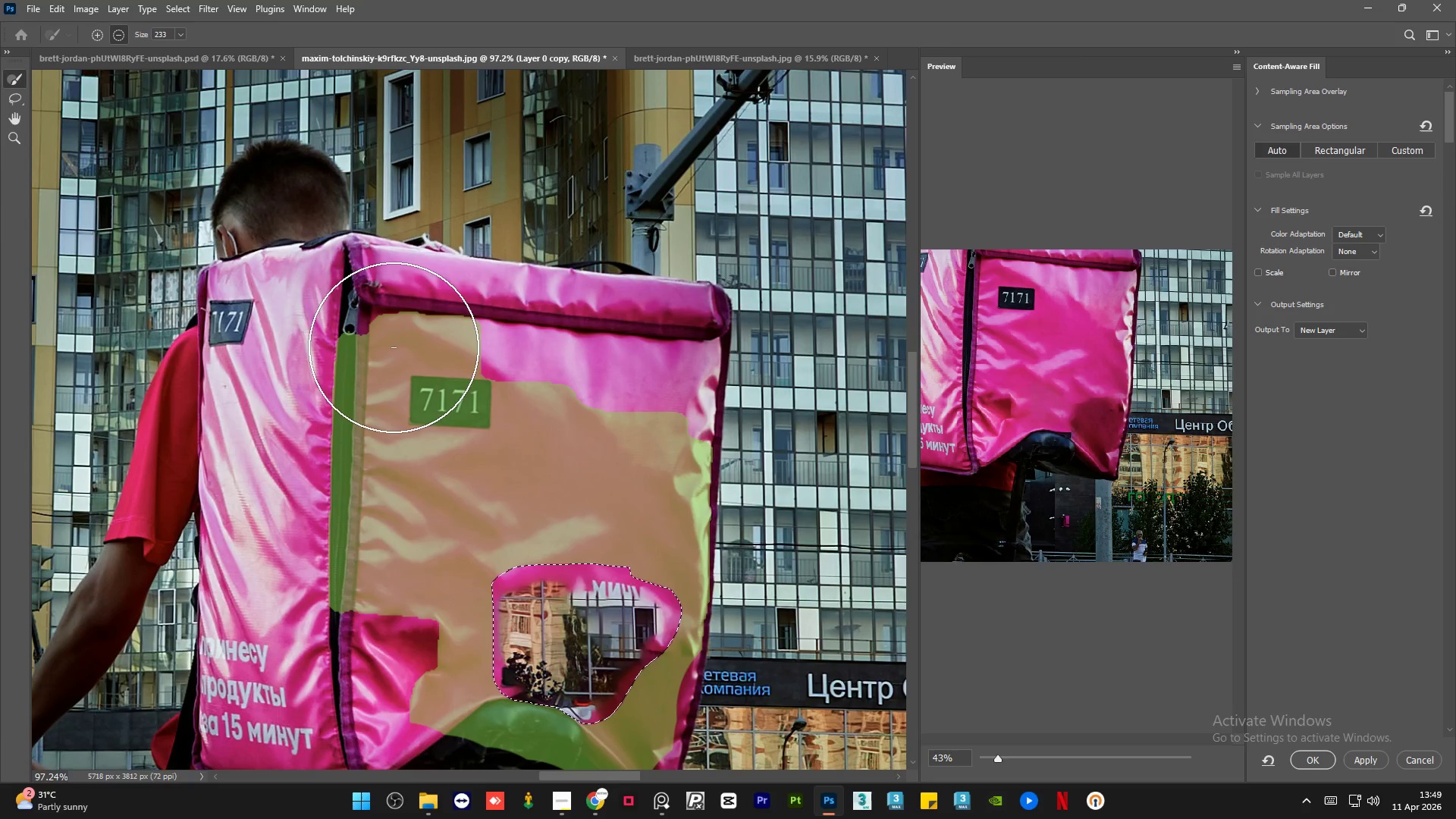 
hold_key(key=AltLeft, duration=1.39)
 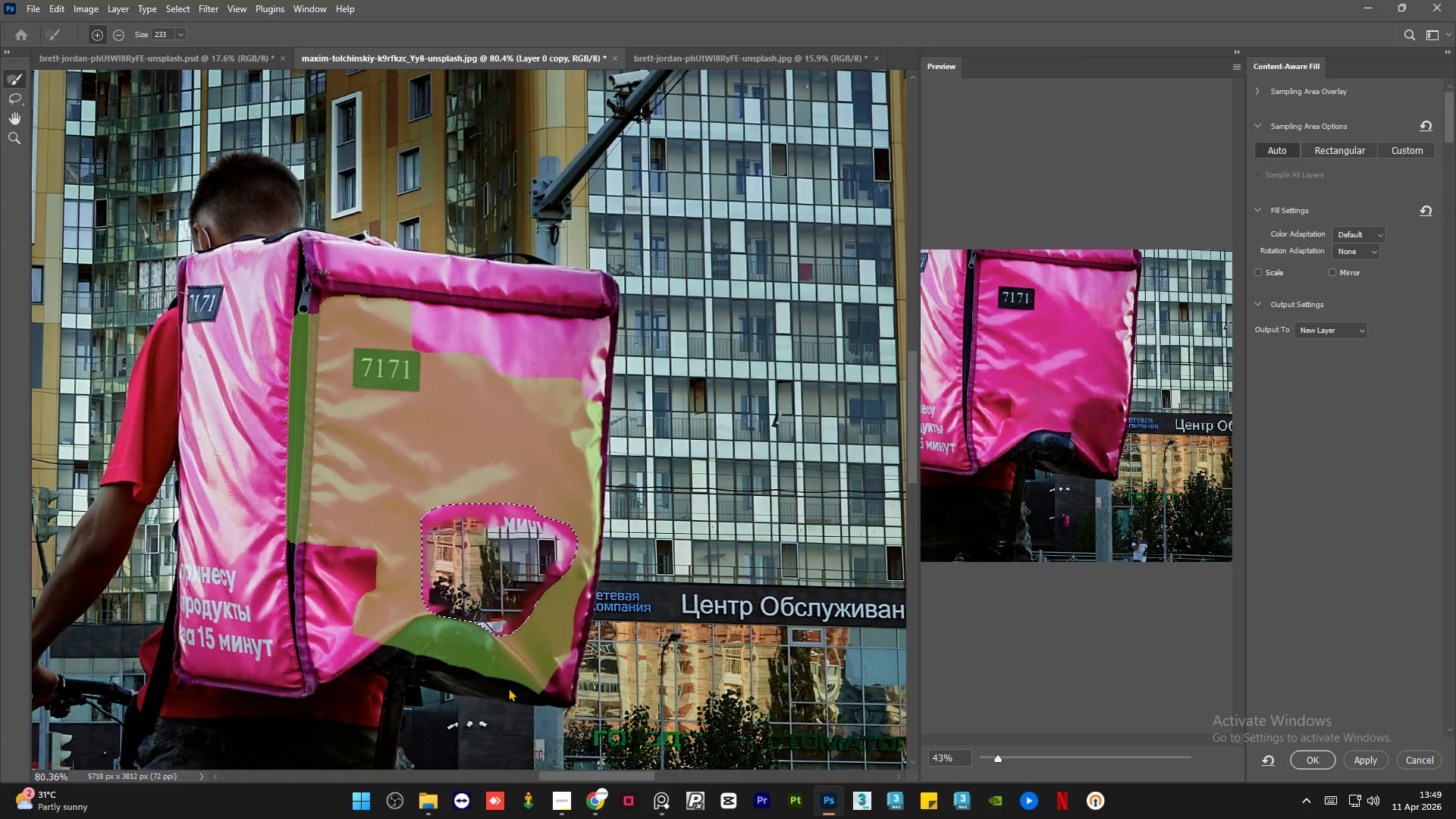 
hold_key(key=AltLeft, duration=1.11)
 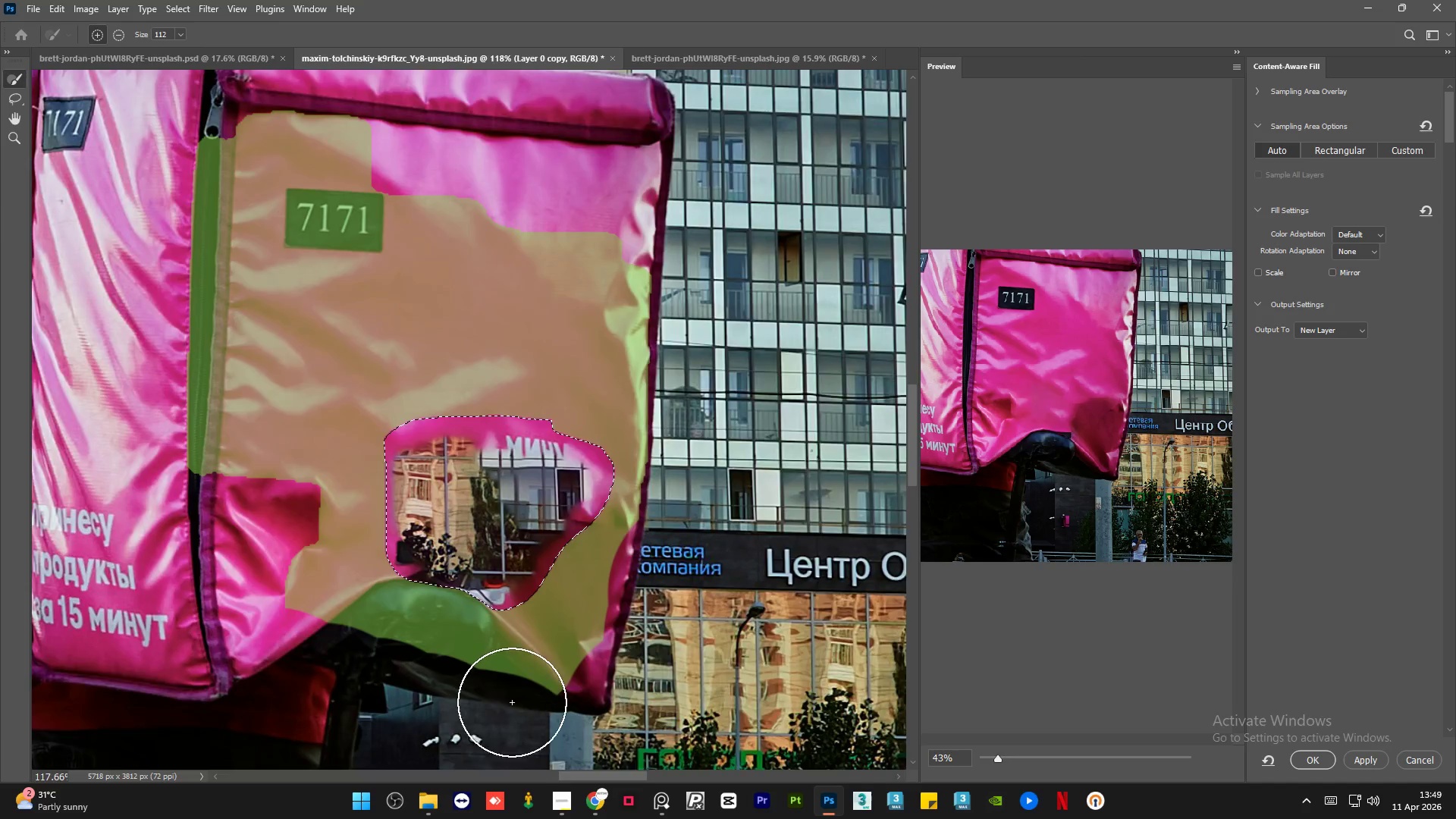 
scroll: coordinate [592, 464], scroll_direction: down, amount: 2.0
 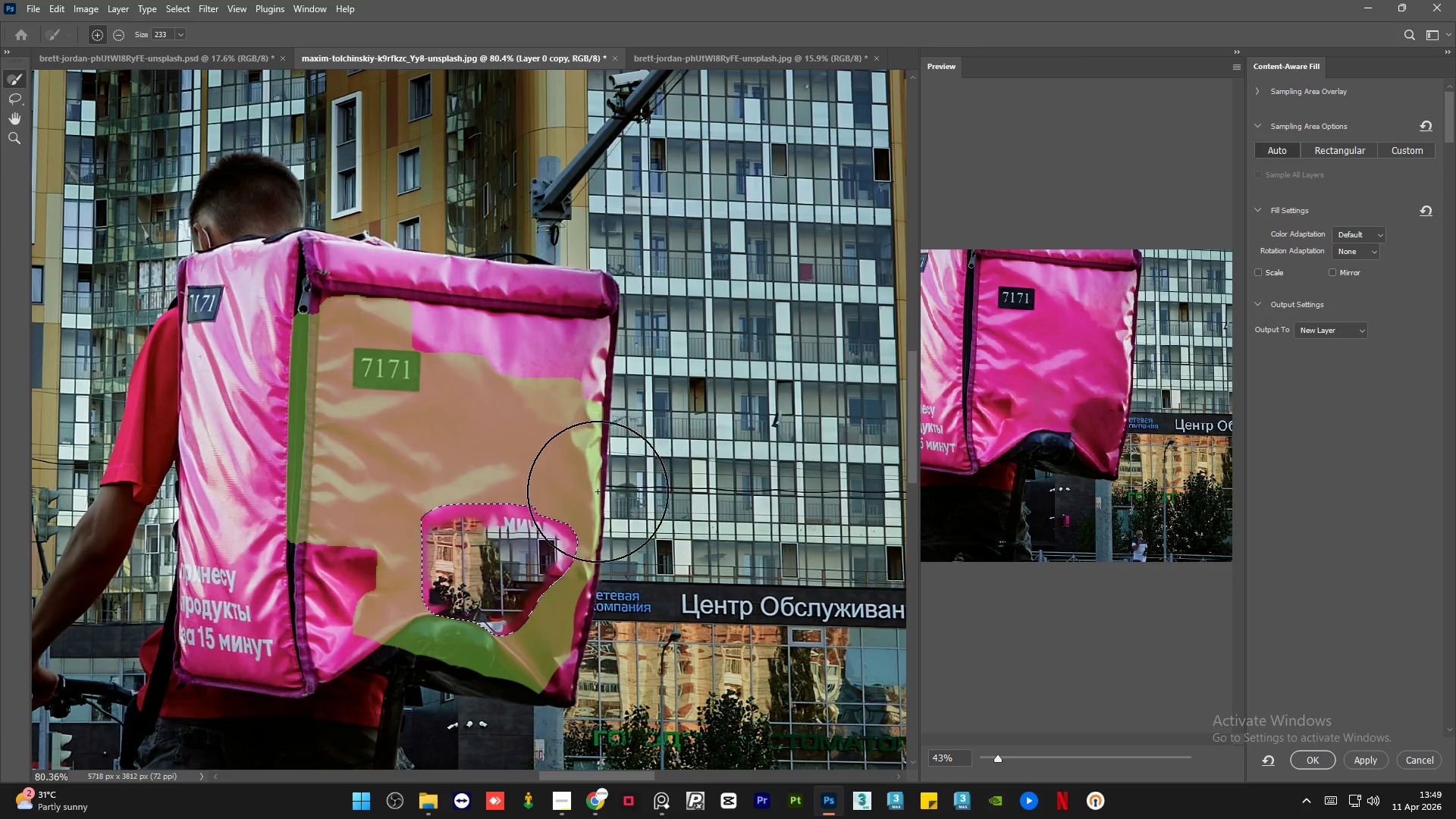 
hold_key(key=AltLeft, duration=0.66)
 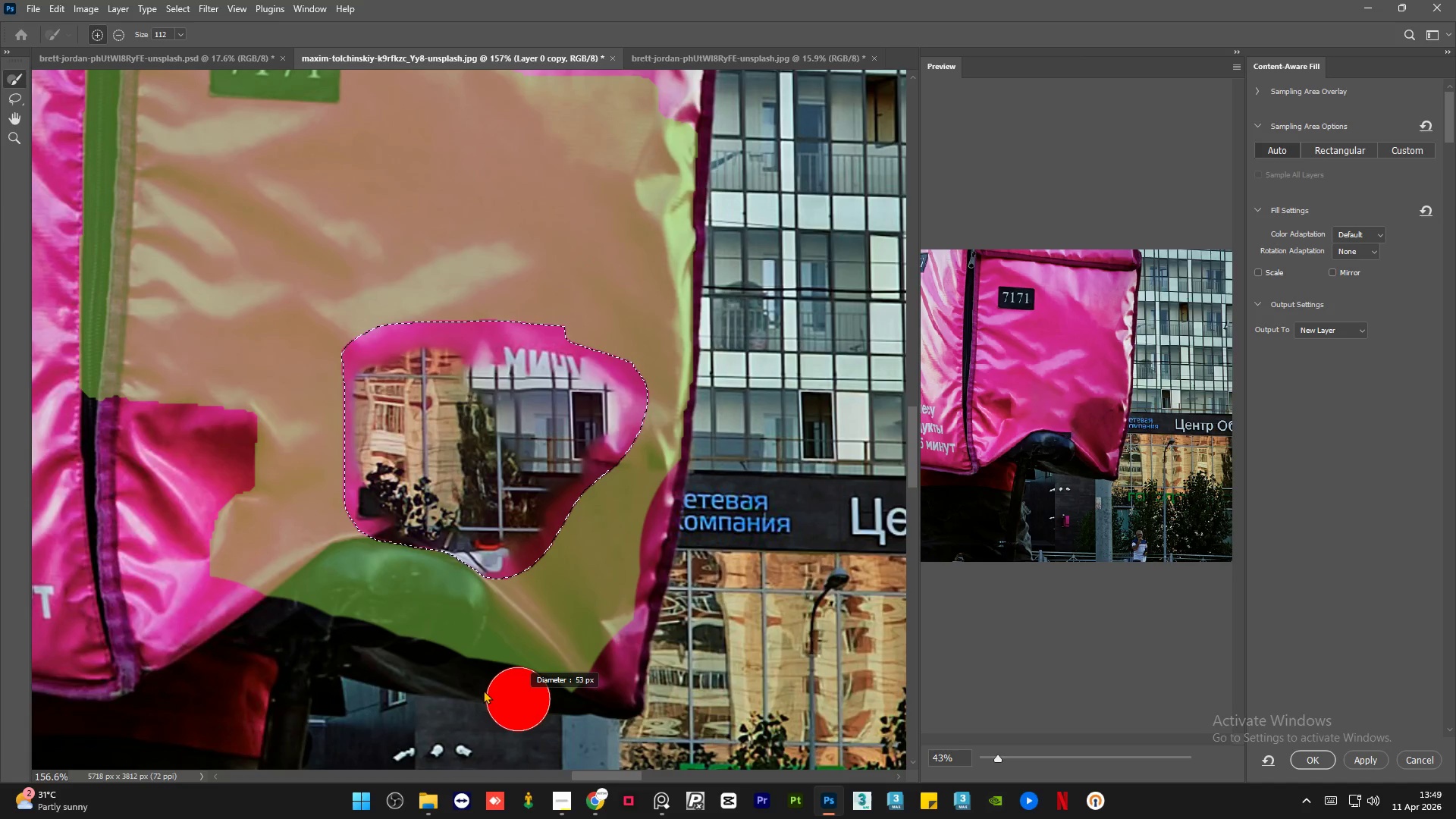 
hold_key(key=AltLeft, duration=0.58)
 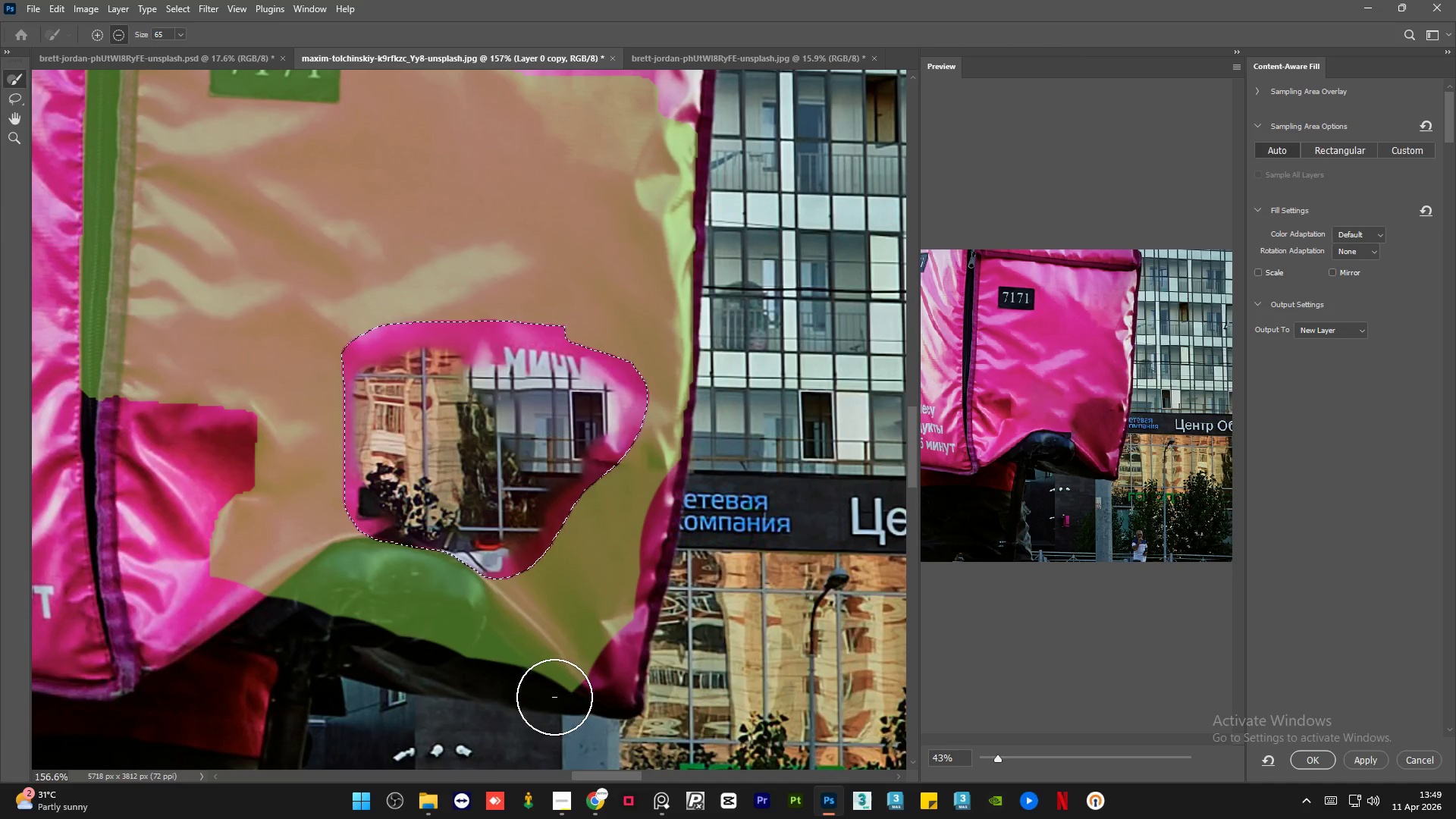 
scroll: coordinate [512, 702], scroll_direction: up, amount: 7.0
 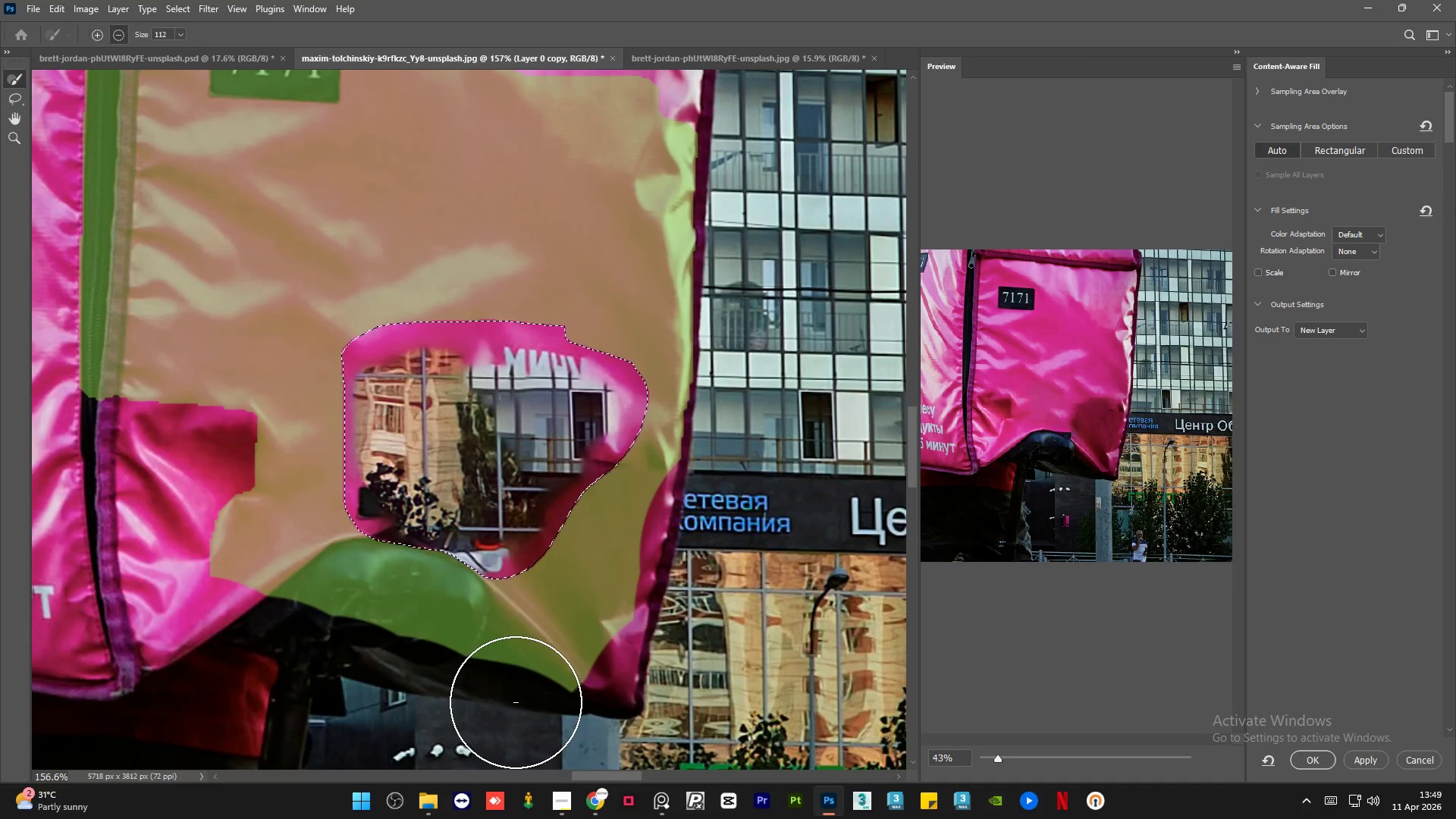 
left_click_drag(start_coordinate=[549, 707], to_coordinate=[350, 628])
 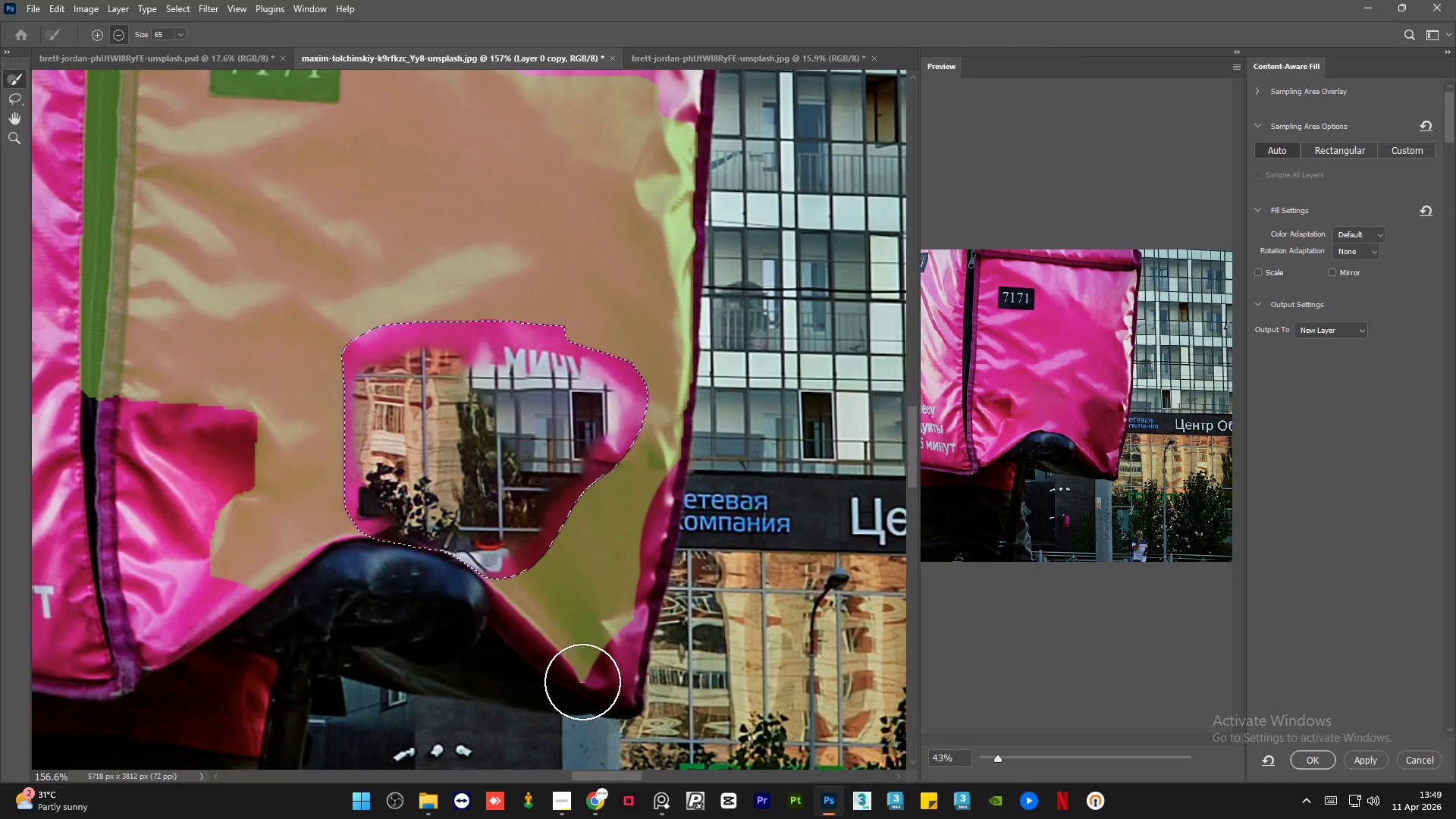 
hold_key(key=AltLeft, duration=0.88)
scroll: coordinate [490, 621], scroll_direction: down, amount: 5.0
 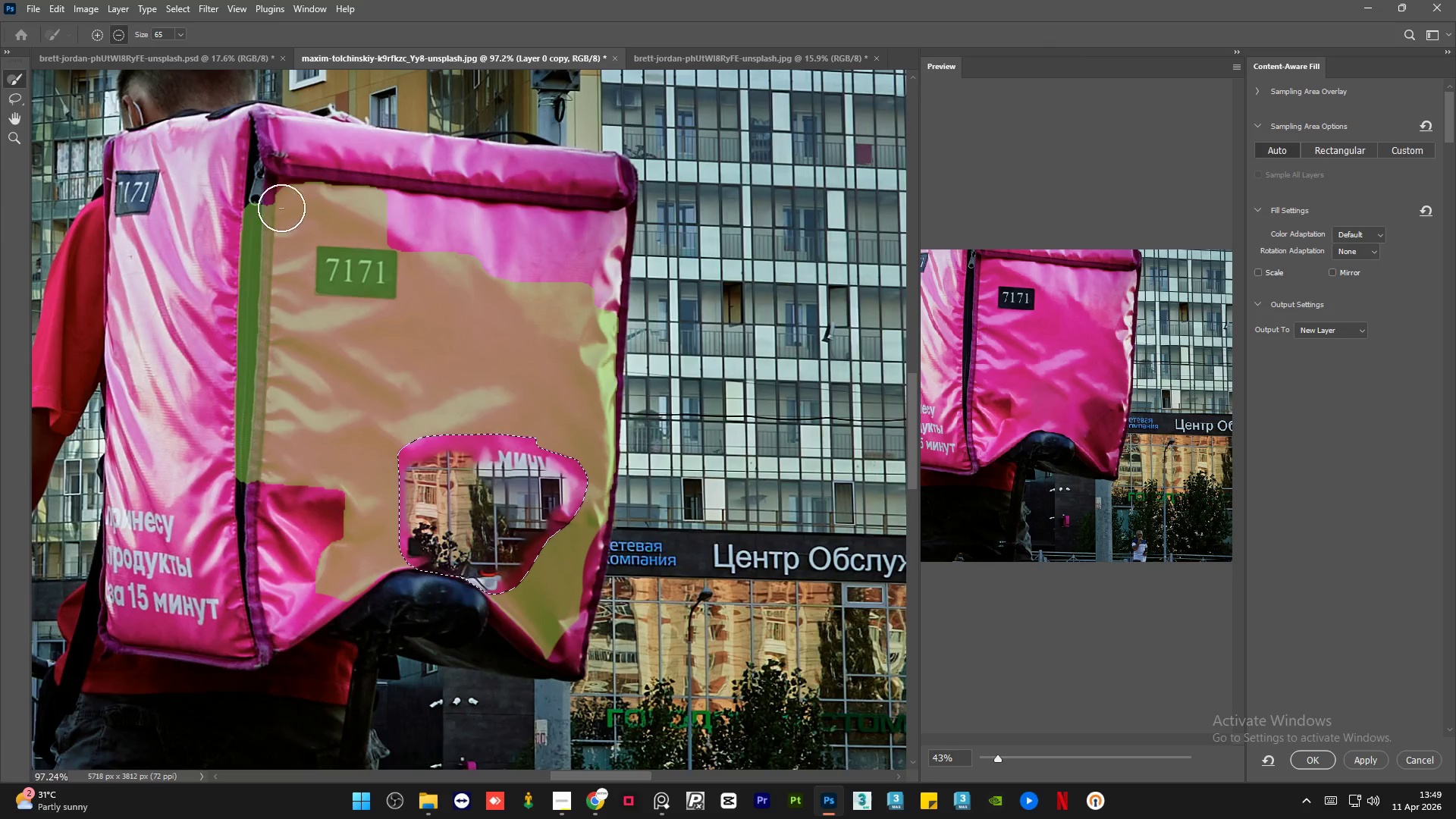 
hold_key(key=AltLeft, duration=0.39)
 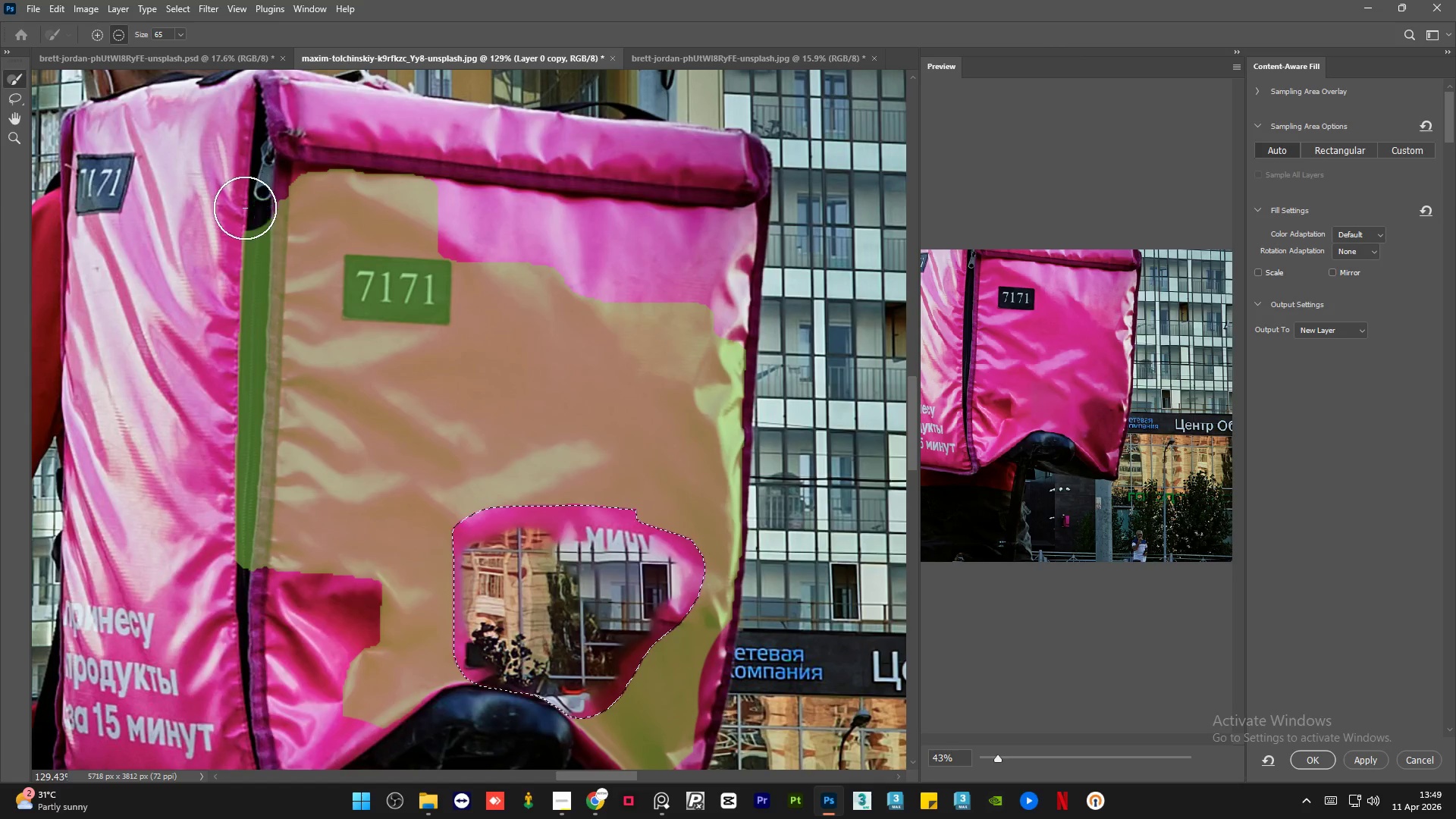 
left_click_drag(start_coordinate=[246, 199], to_coordinate=[233, 581])
 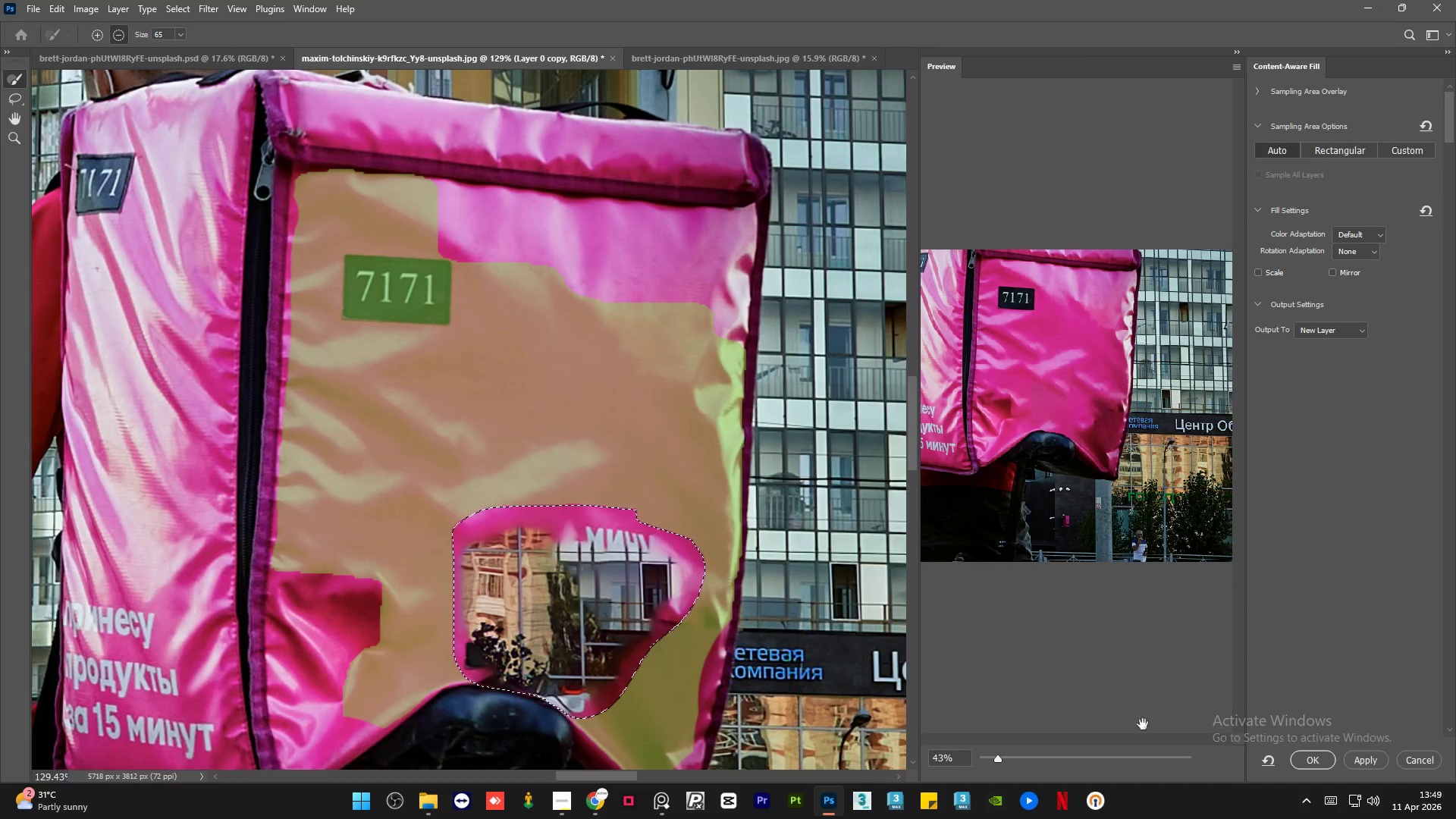 
scroll: coordinate [234, 223], scroll_direction: up, amount: 3.0
 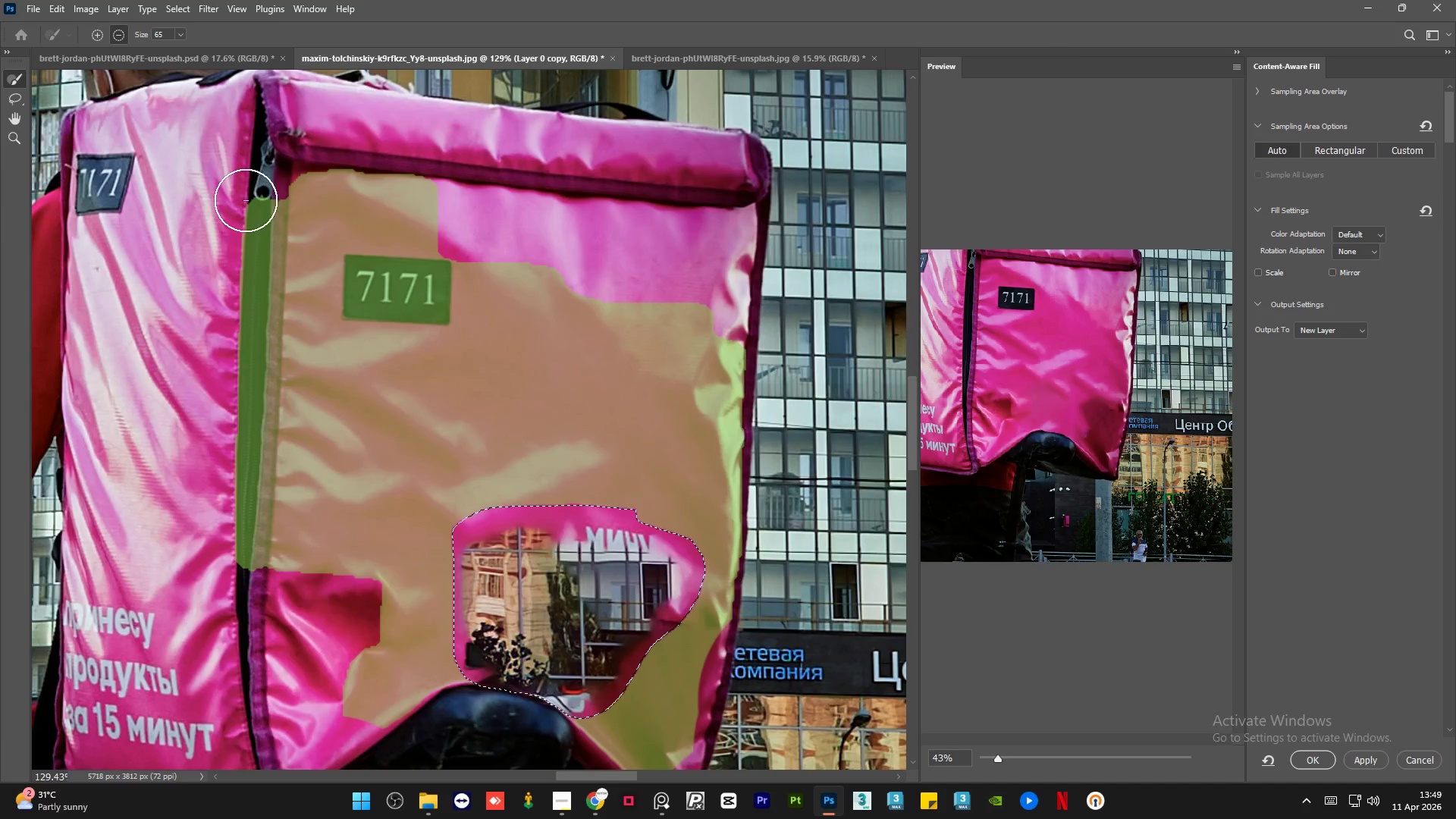 
left_click([1307, 754])
 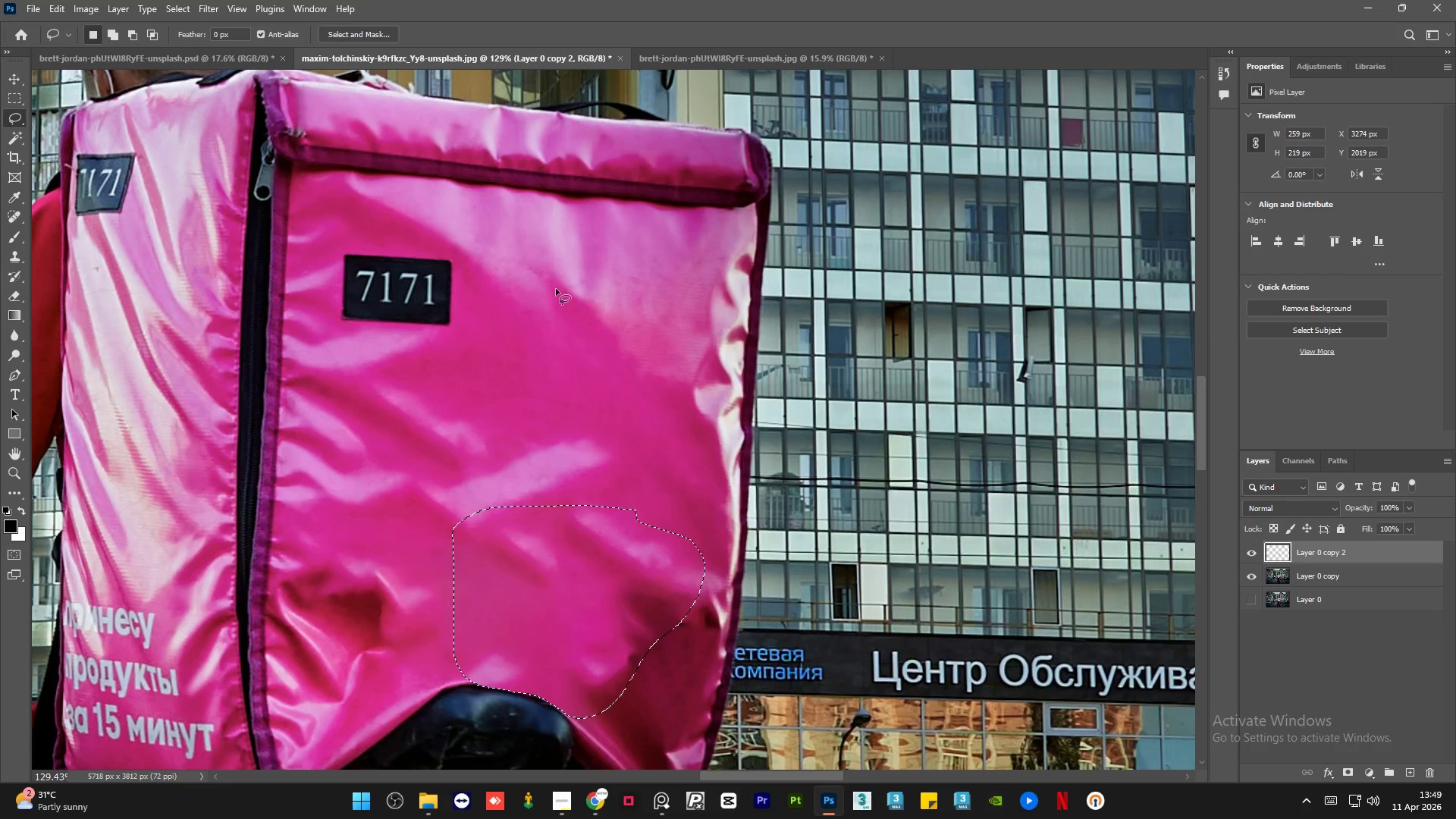 
key(Control+D)
 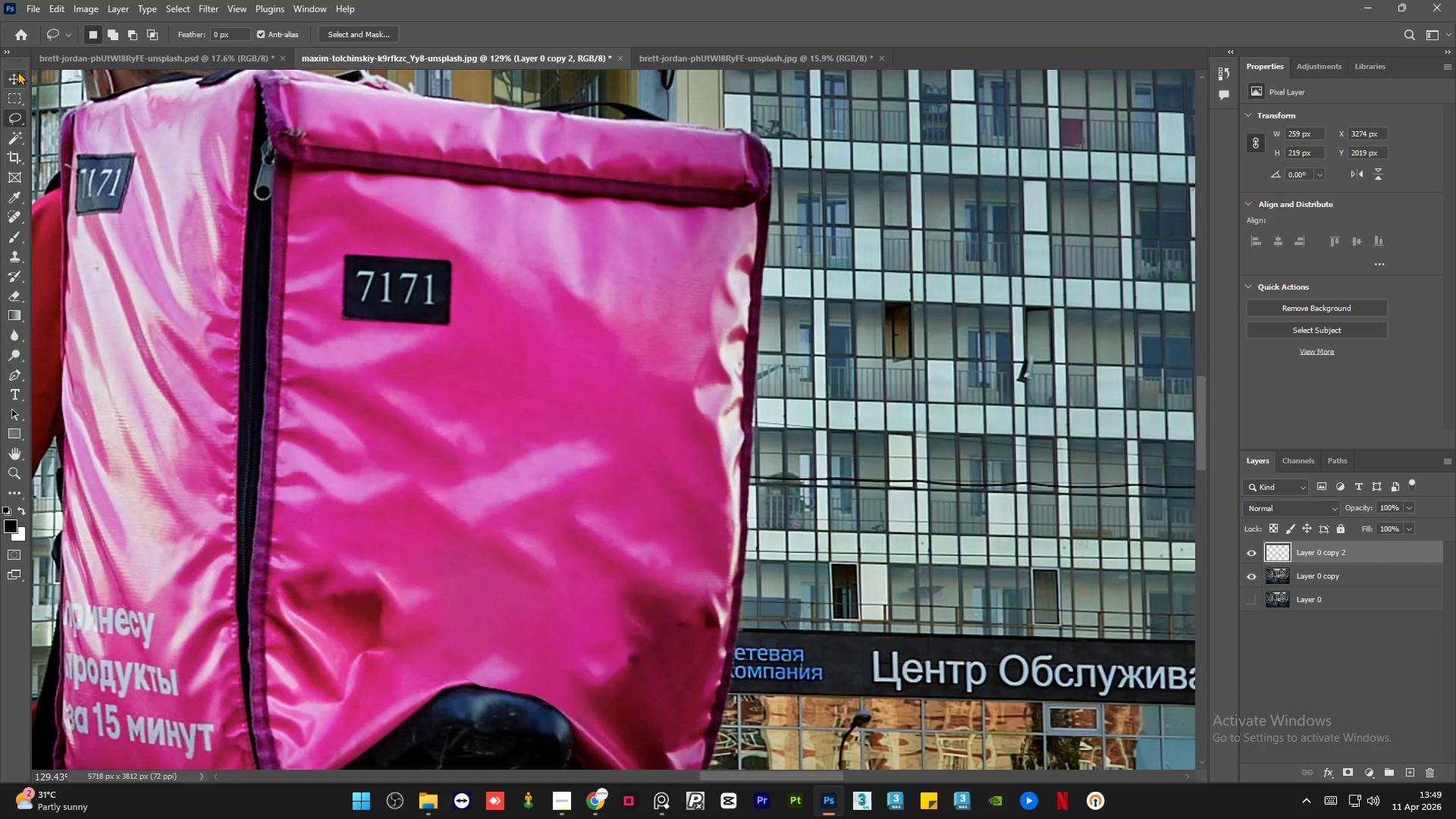 
left_click([13, 75])
 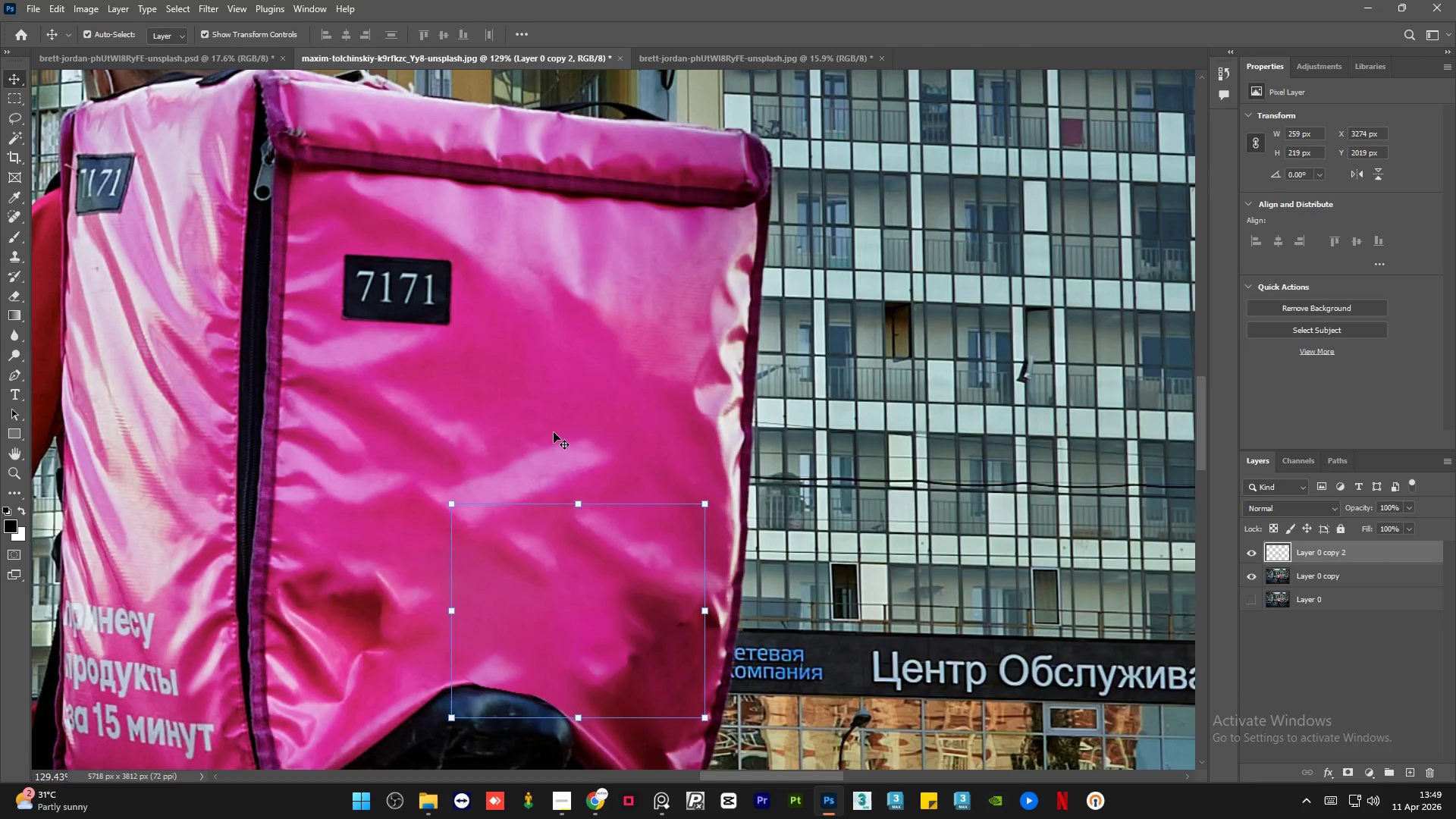 
hold_key(key=AltLeft, duration=1.5)
 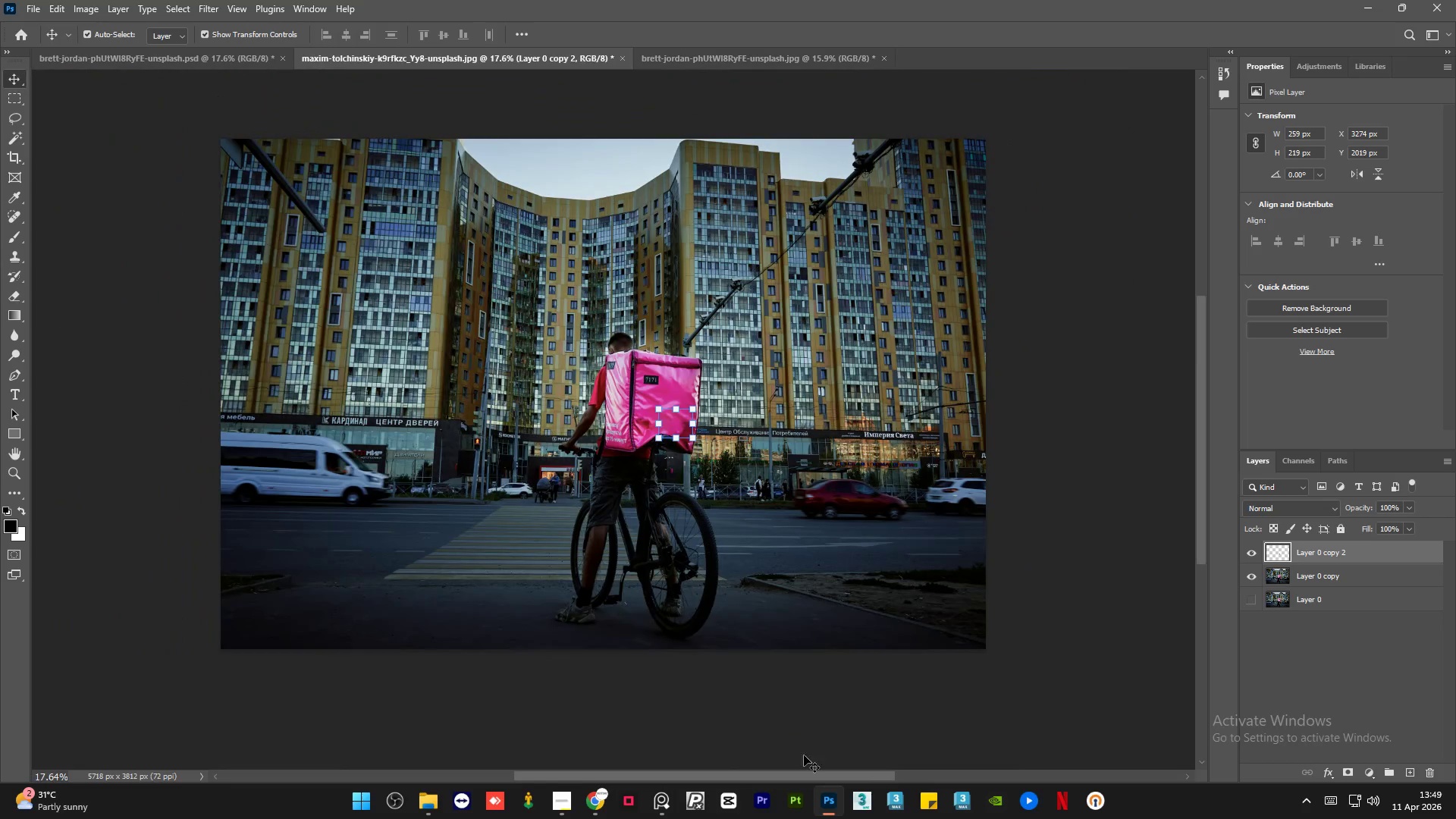 
key(Alt+AltLeft)
 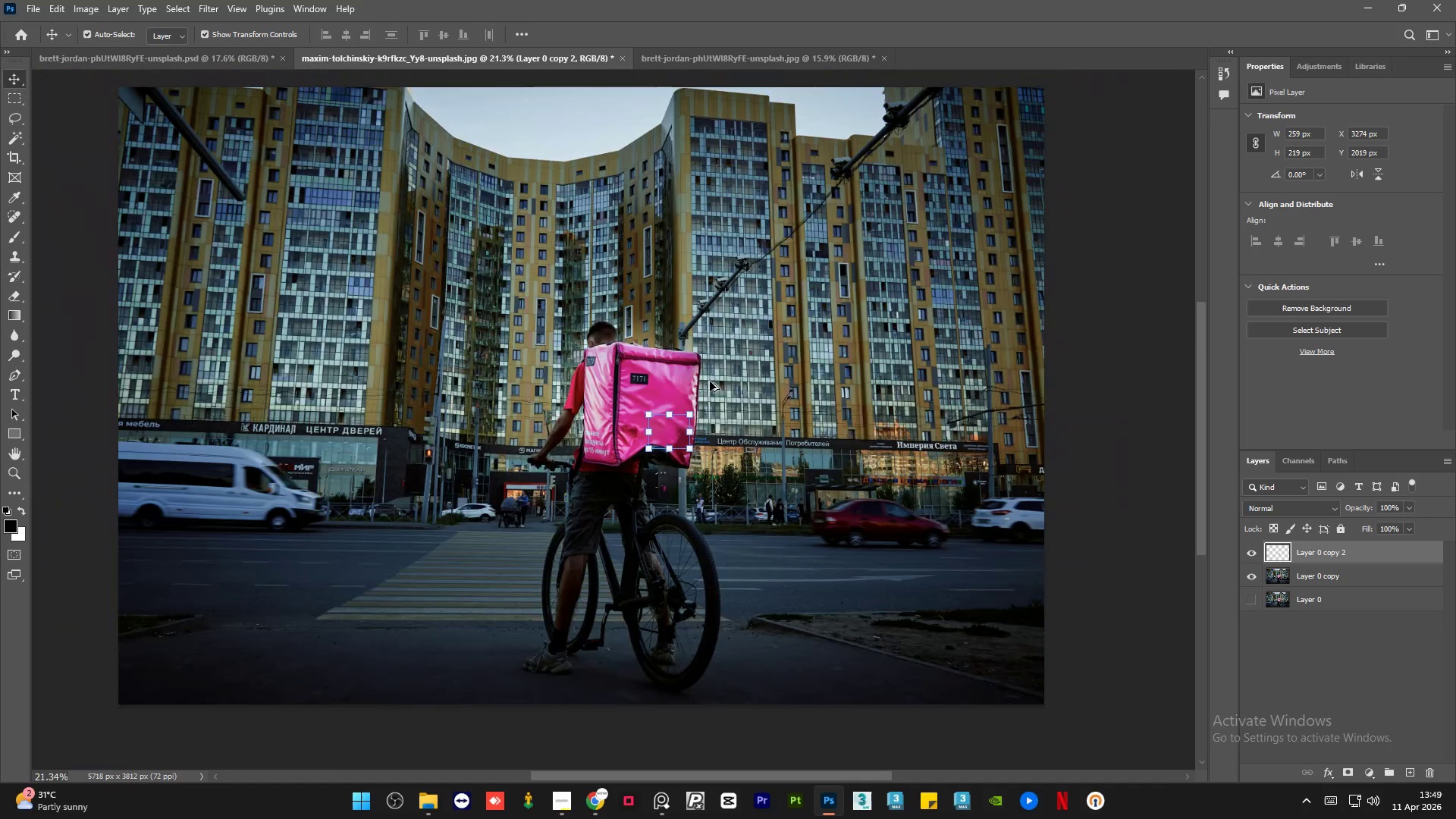 
key(Alt+AltLeft)
 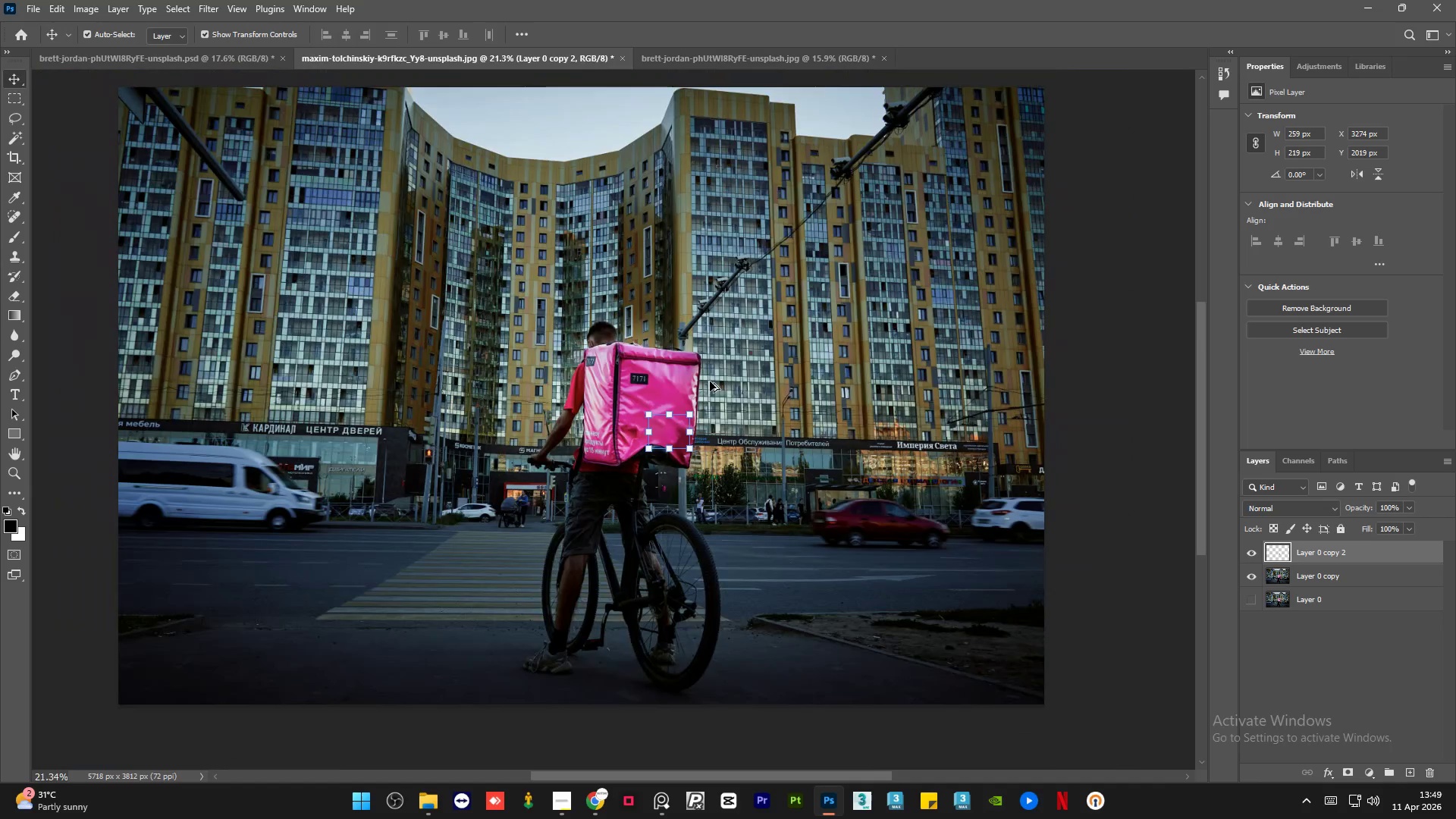 
key(Alt+AltLeft)
 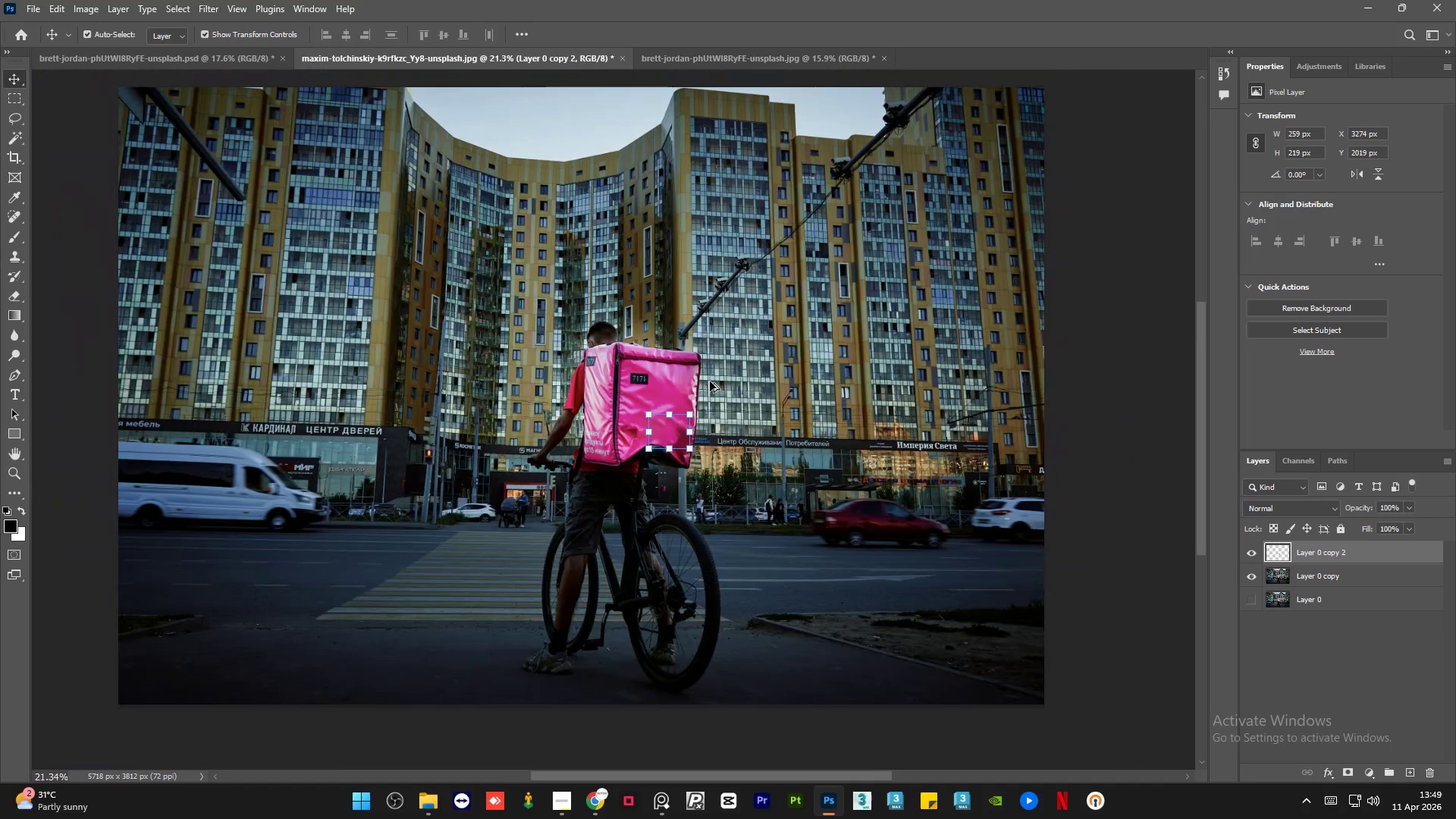 
key(Alt+AltLeft)
 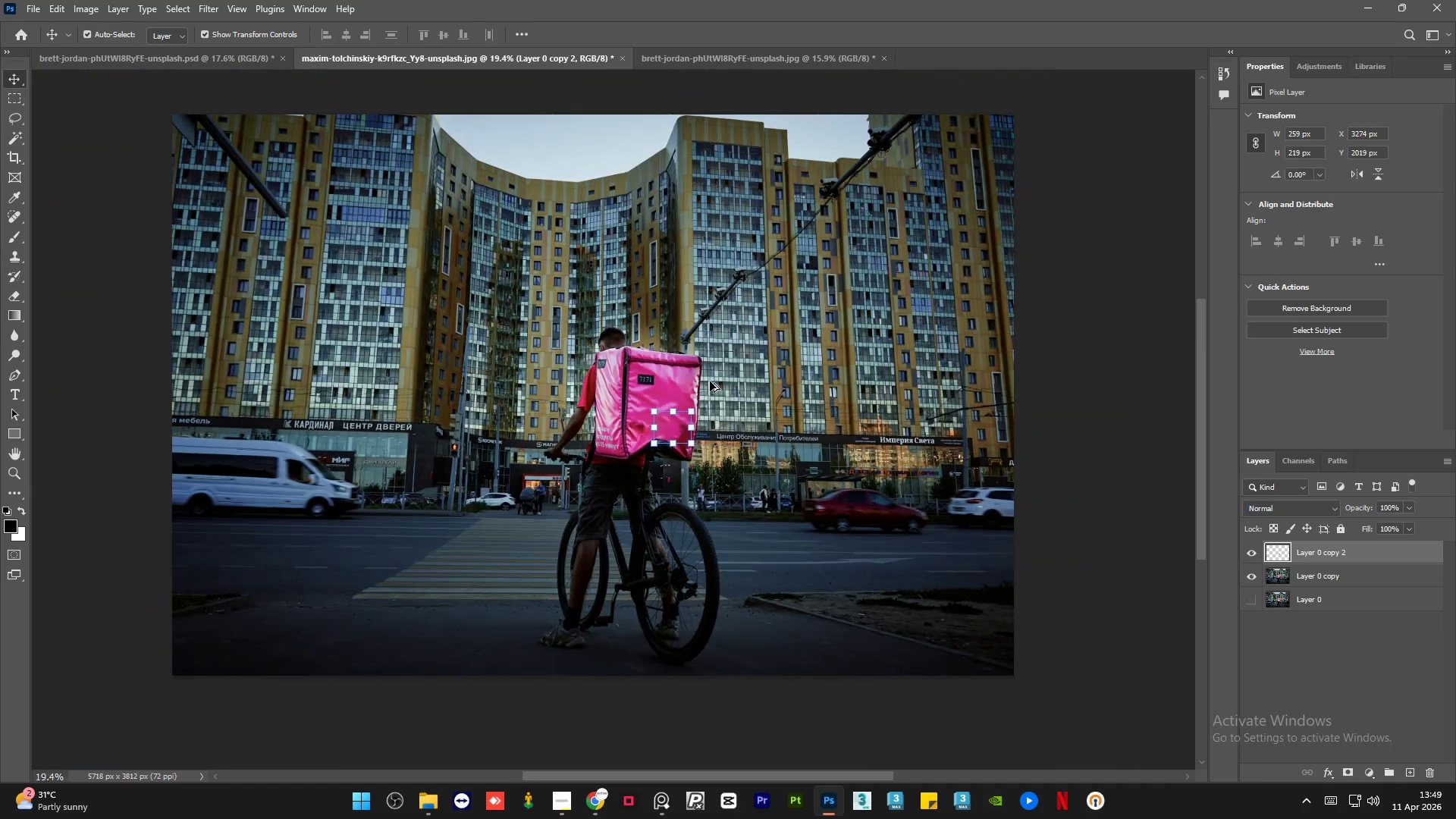 
key(Alt+AltLeft)
 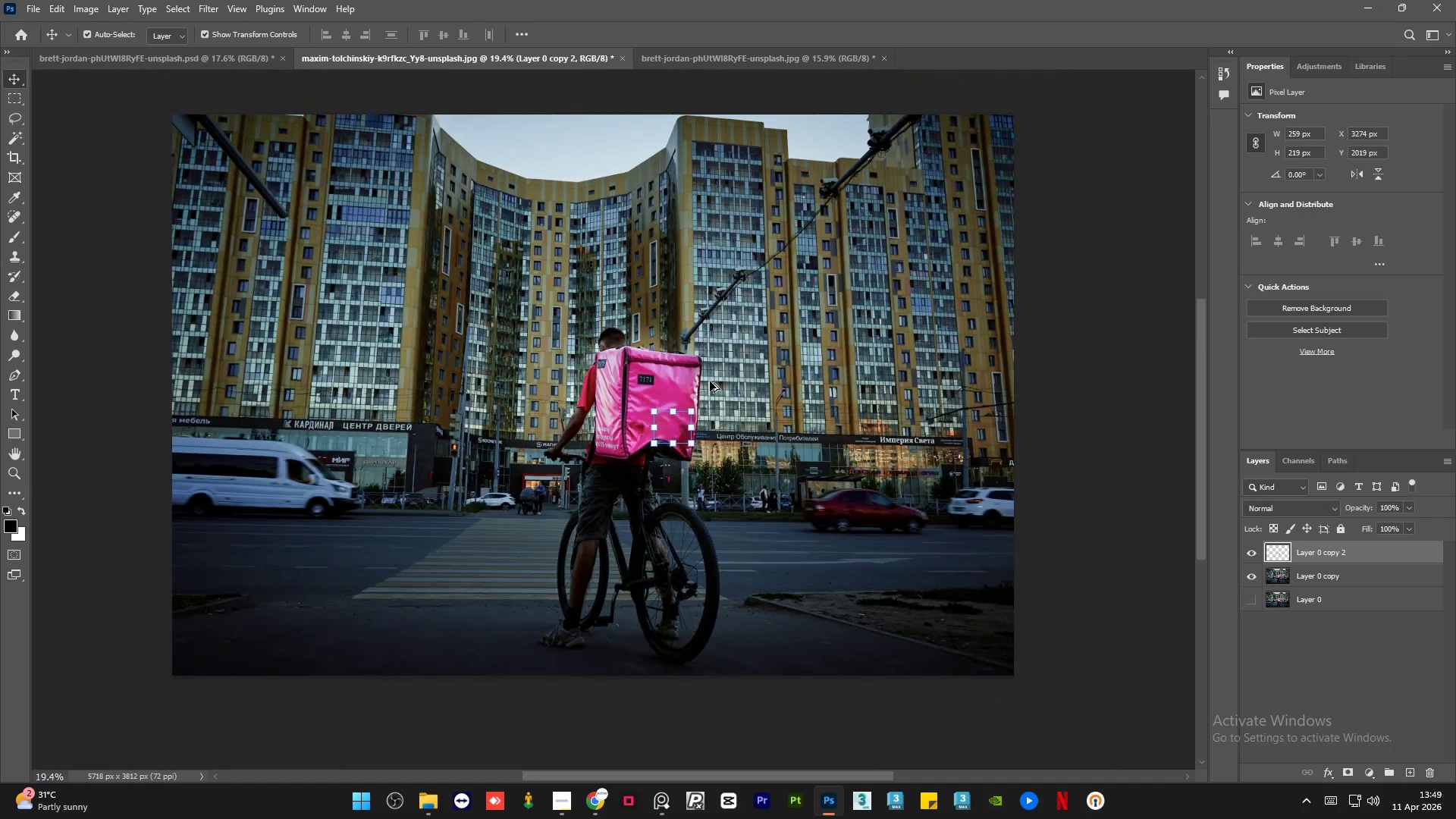 
key(Alt+AltLeft)
 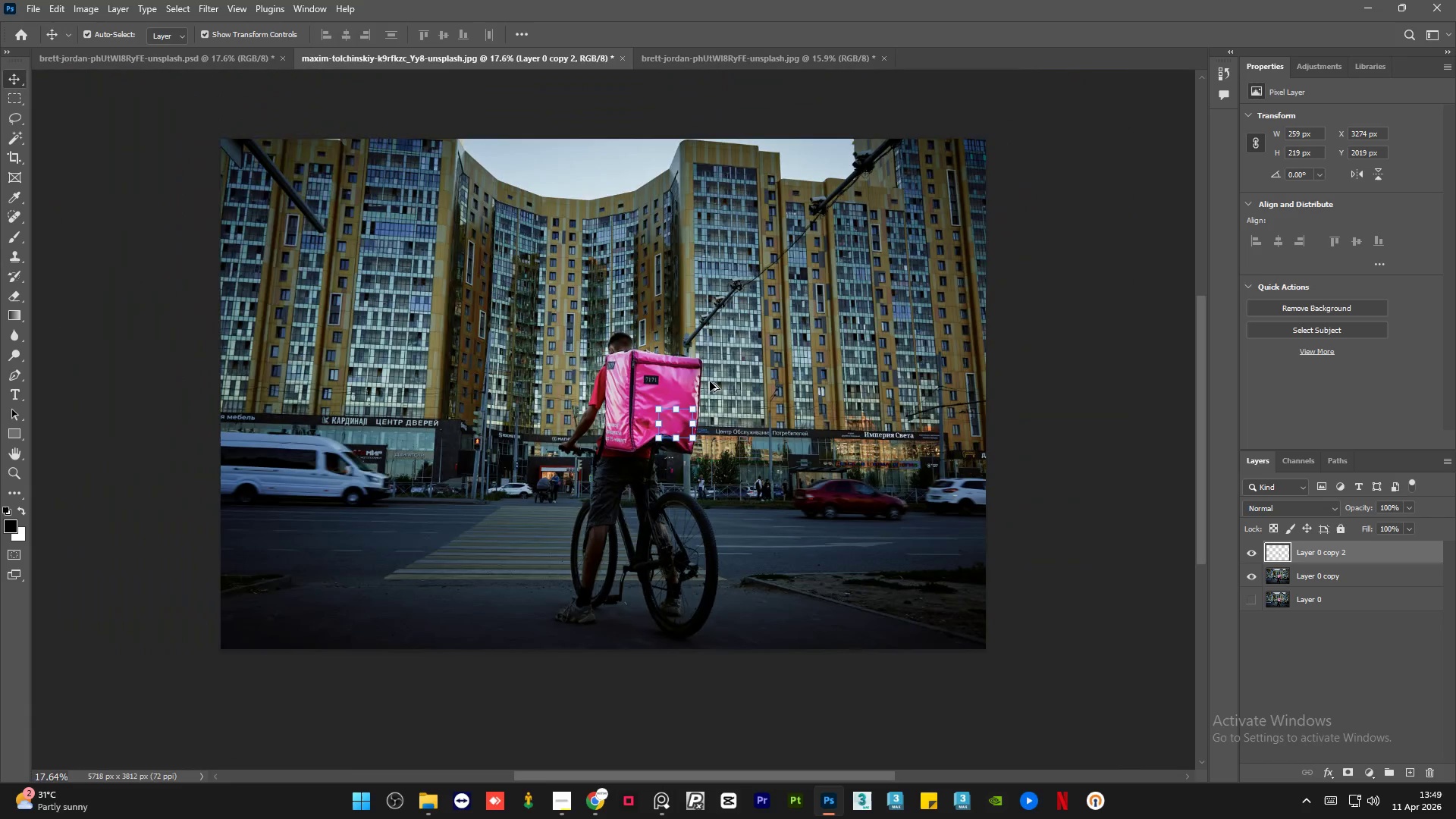 
key(Alt+AltLeft)
 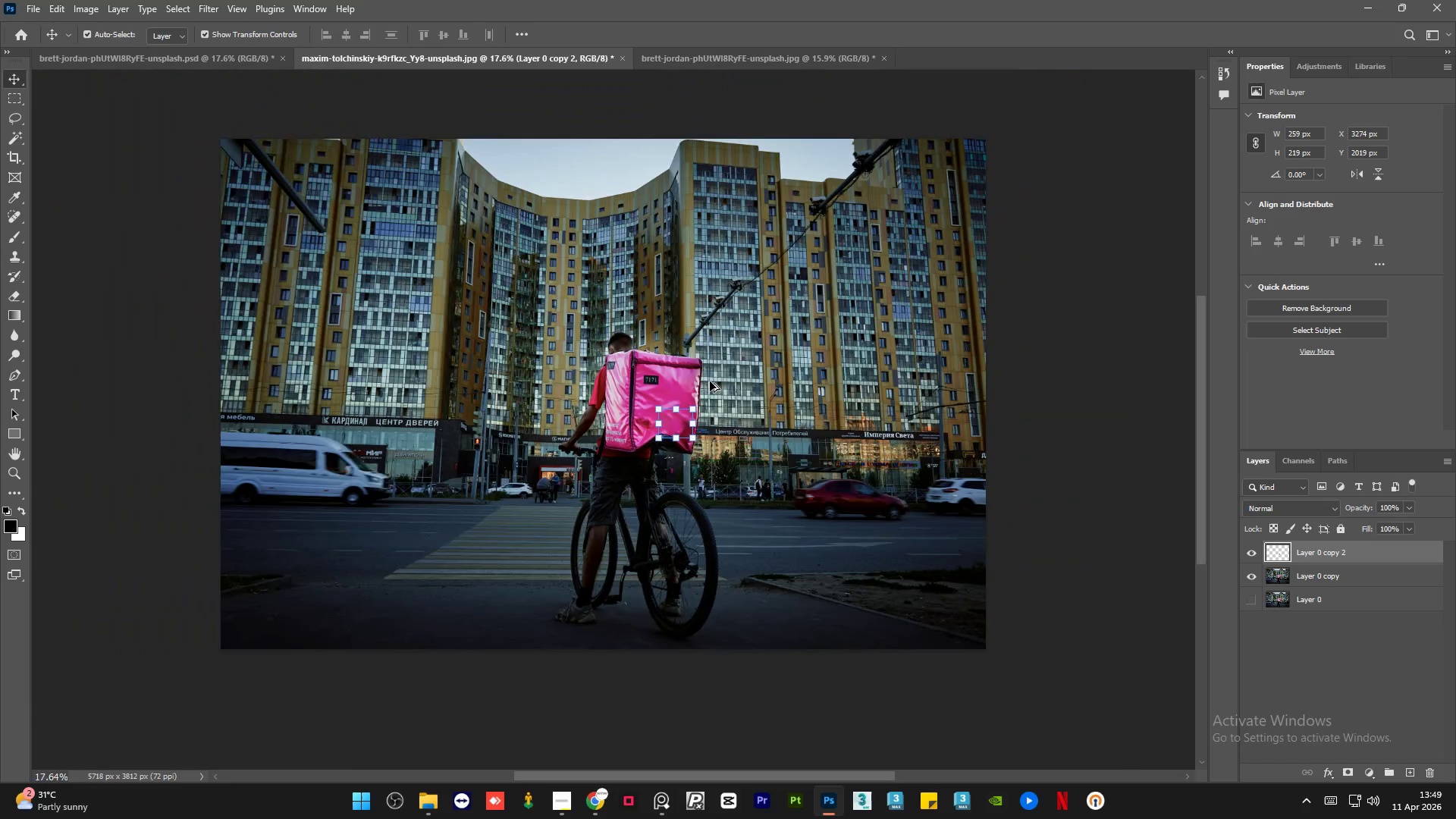 
key(Alt+AltLeft)
 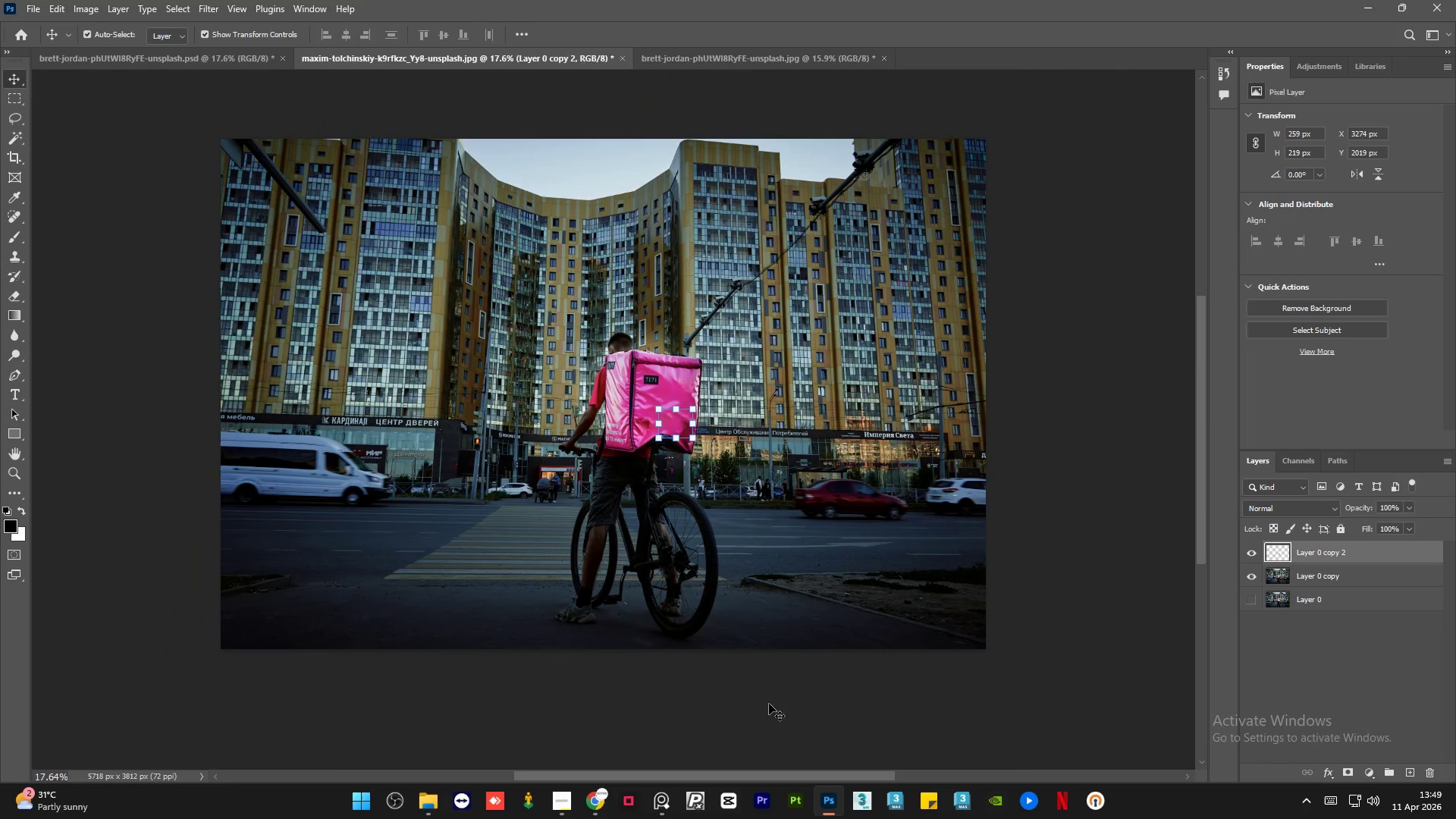 
scroll: coordinate [710, 381], scroll_direction: down, amount: 21.0
 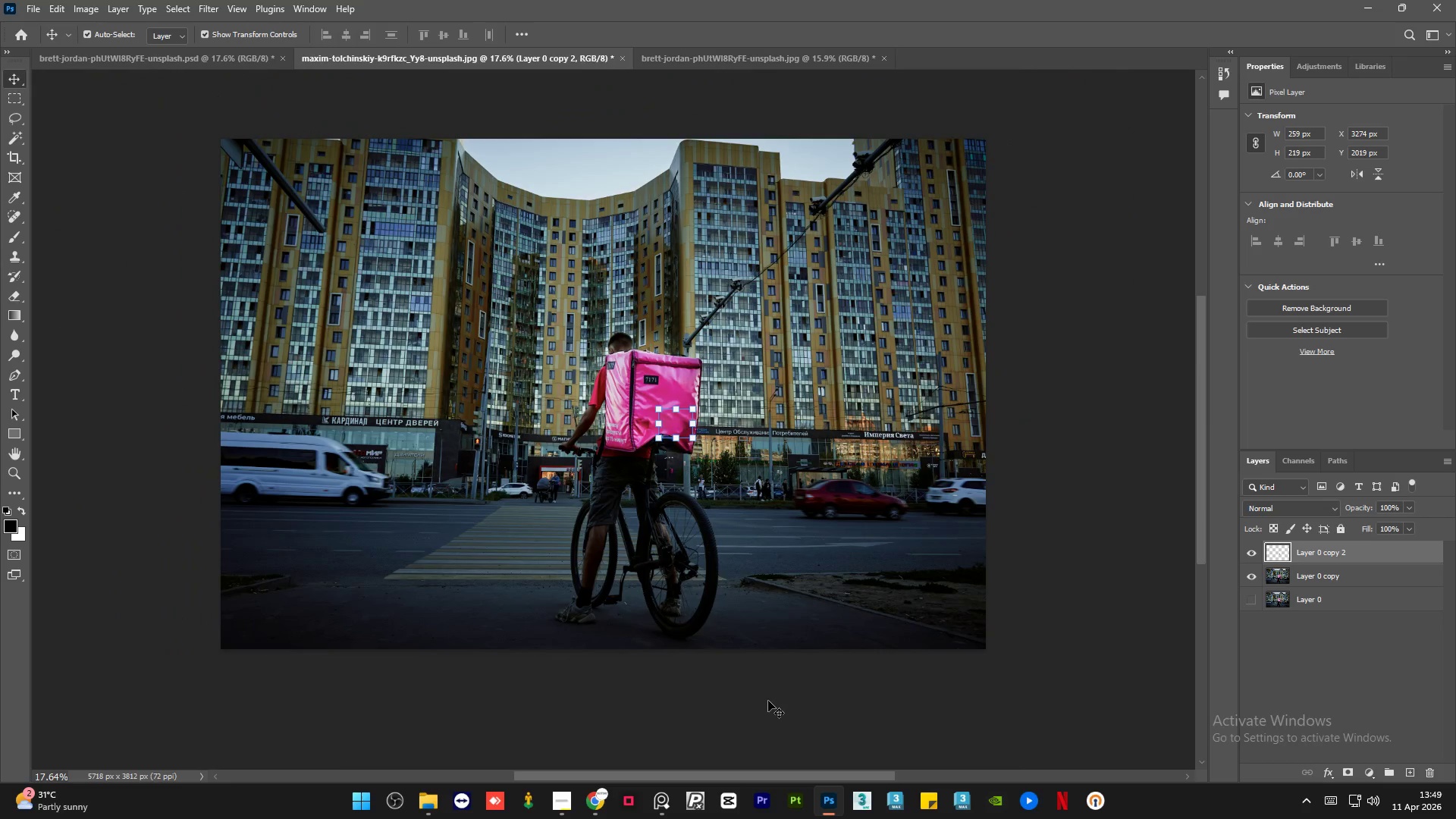 
left_click([768, 701])
 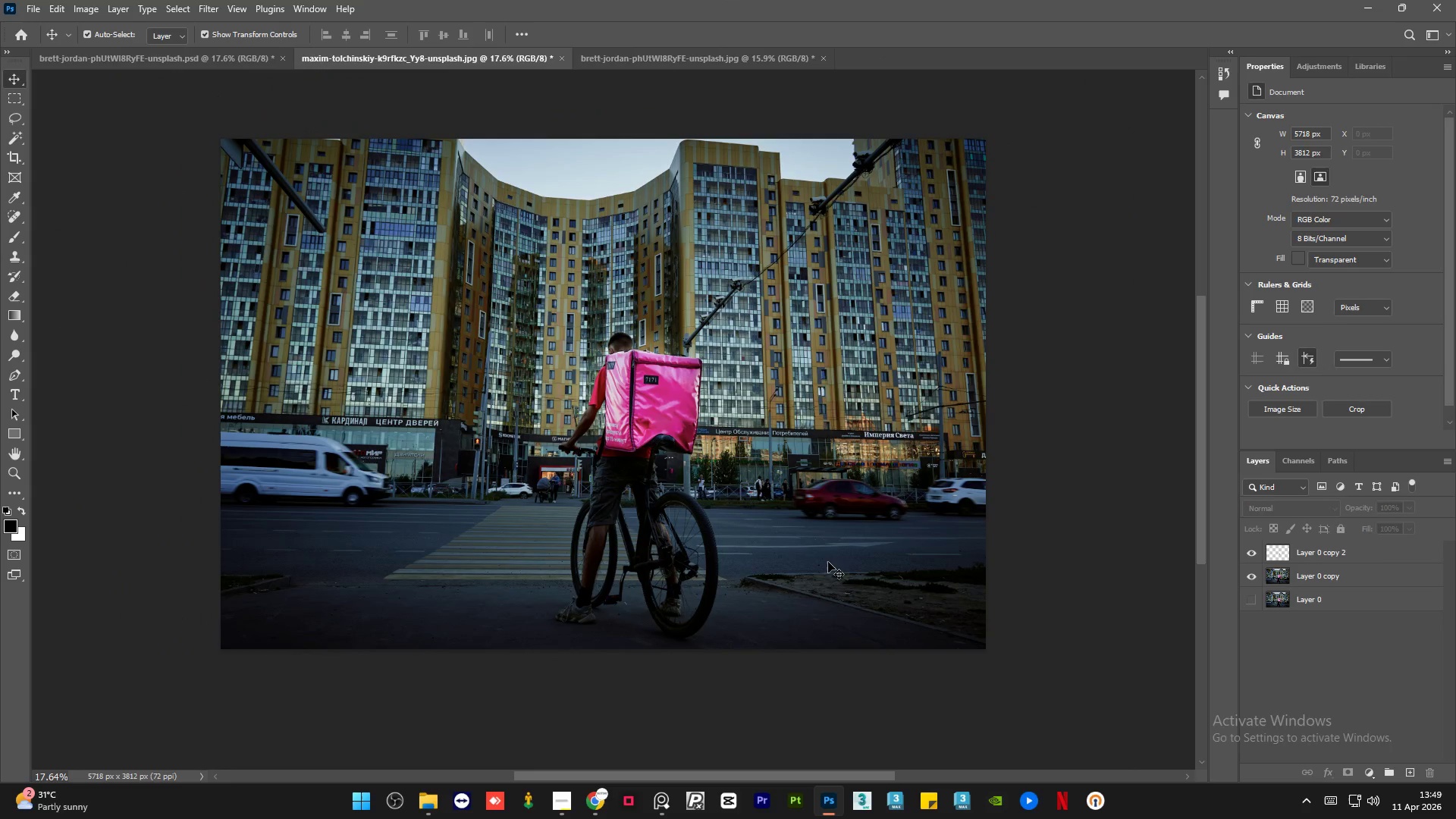 
hold_key(key=AltLeft, duration=1.31)
scroll: coordinate [662, 306], scroll_direction: up, amount: 15.0
 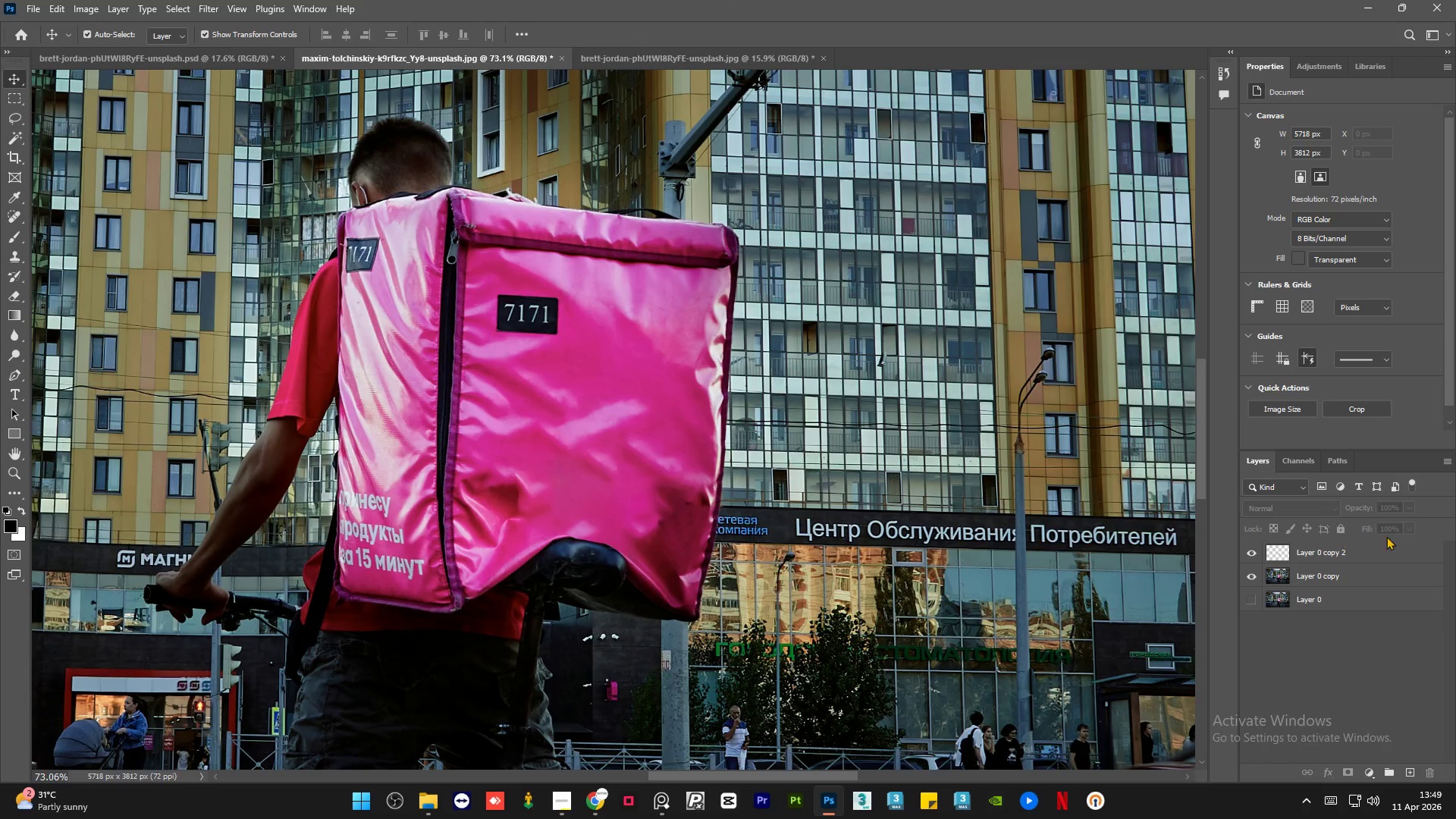 
left_click([1385, 555])
 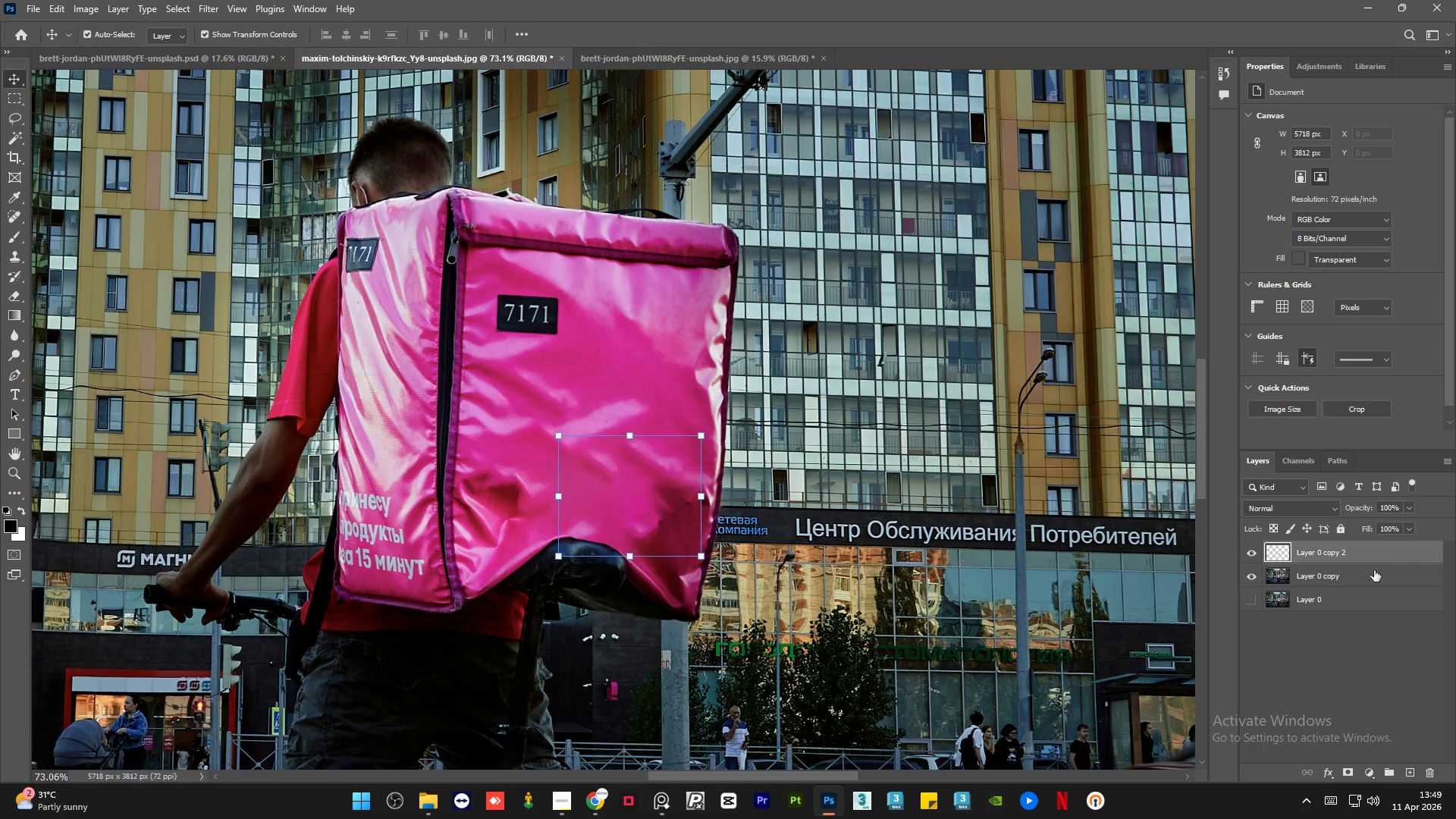 
key(Control+ControlLeft)
 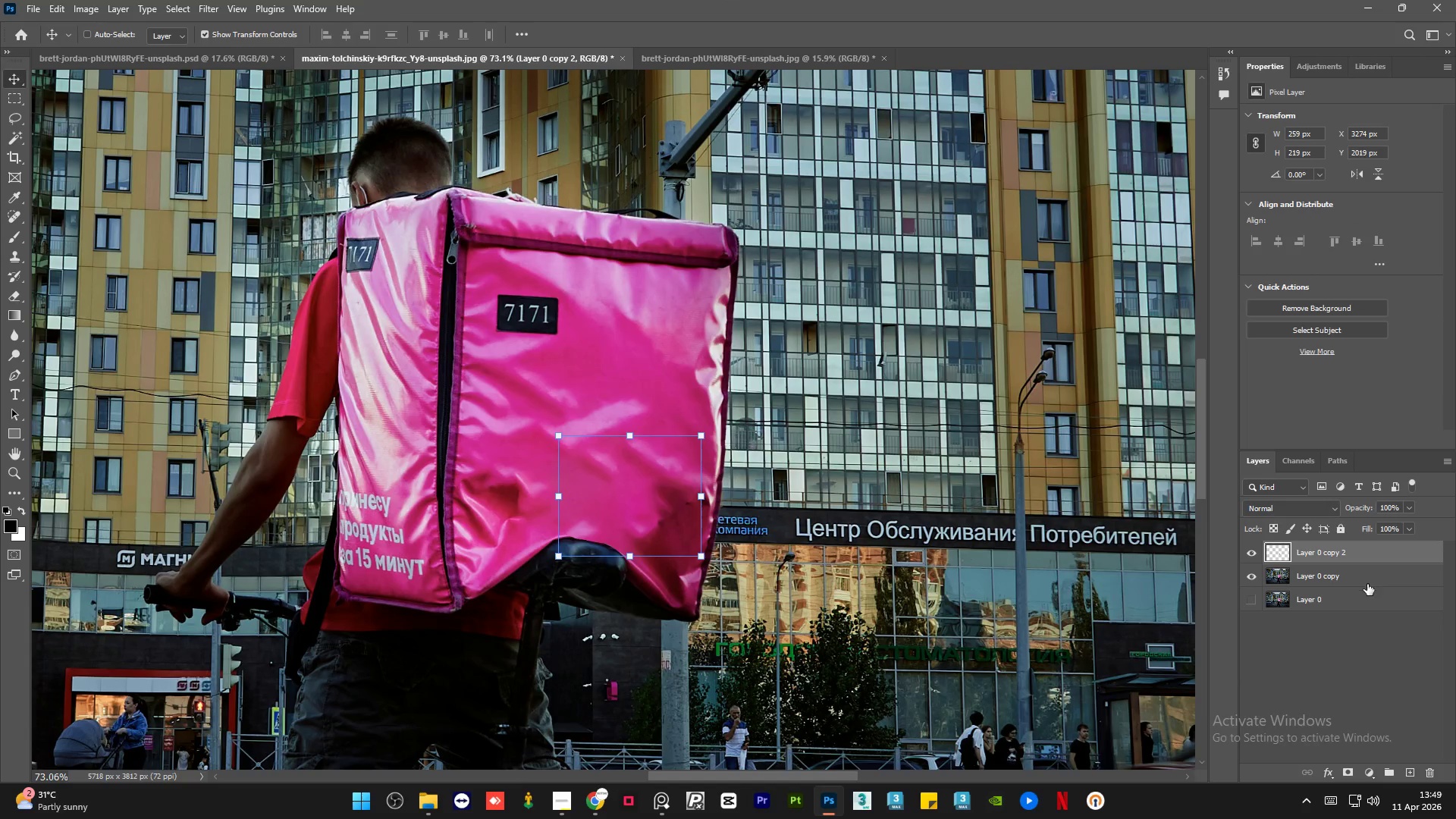 
double_click([1367, 584])
 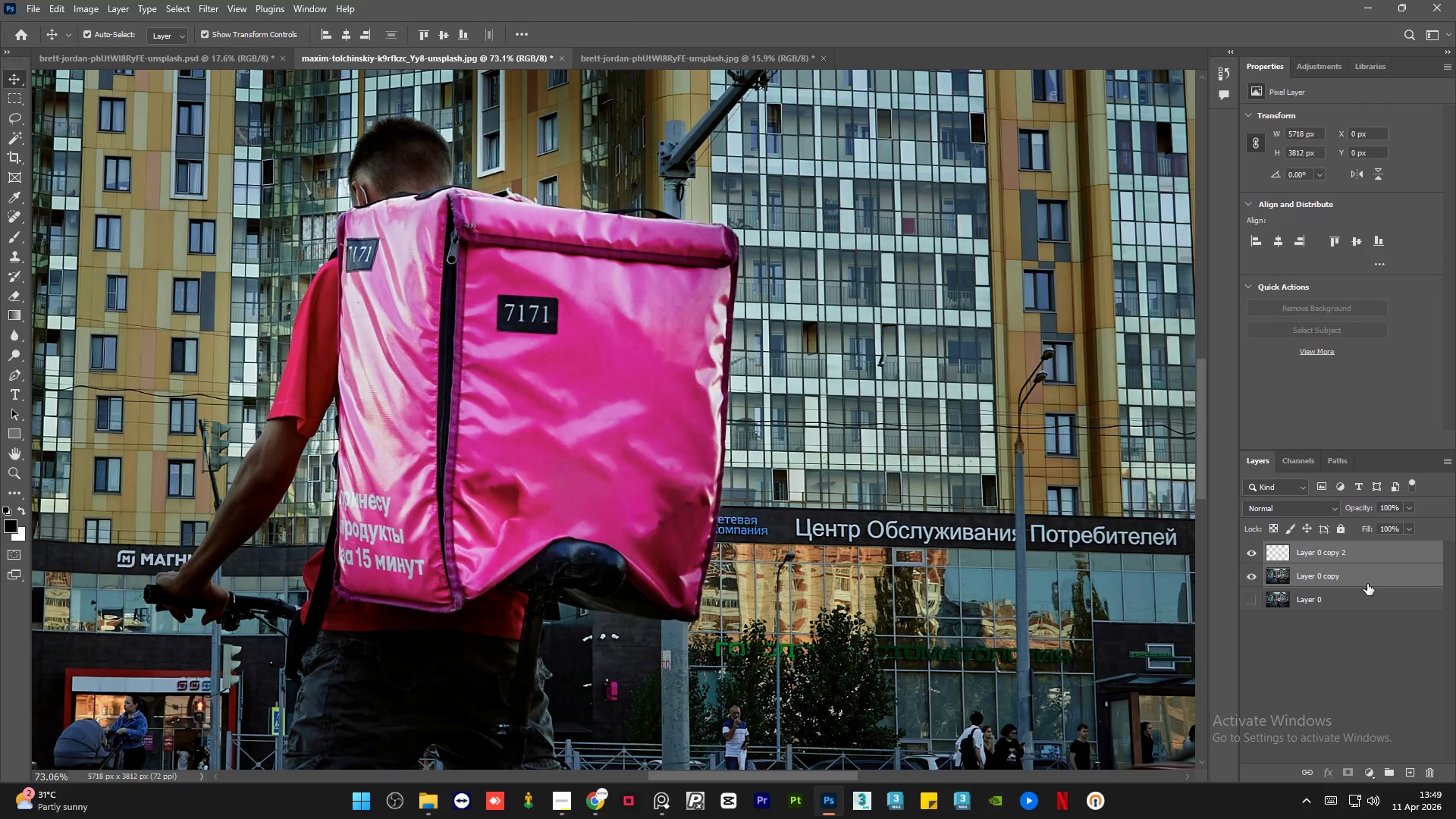 
key(Control+E)
 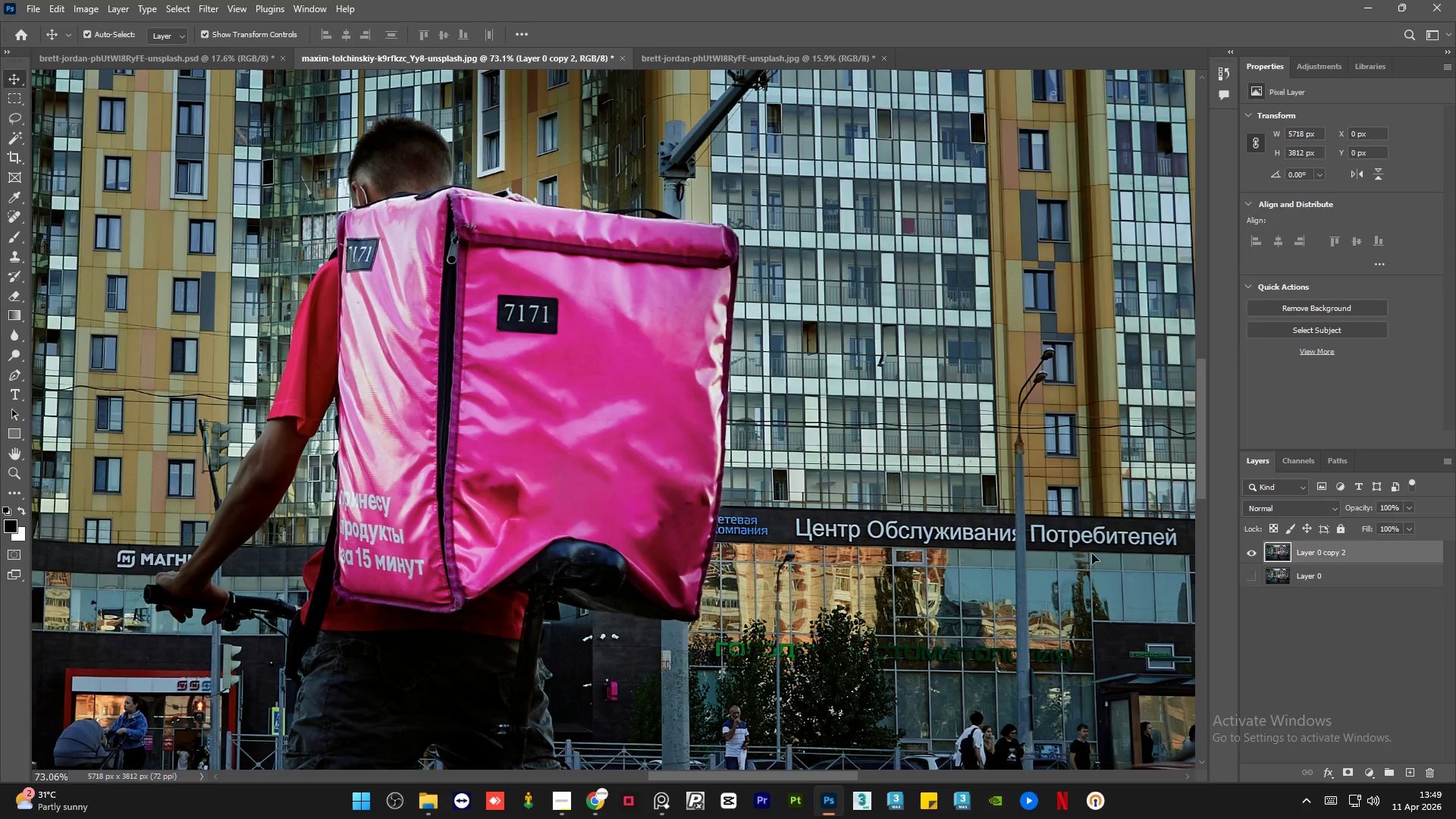 
hold_key(key=AltLeft, duration=0.86)
scroll: coordinate [620, 497], scroll_direction: down, amount: 15.0
 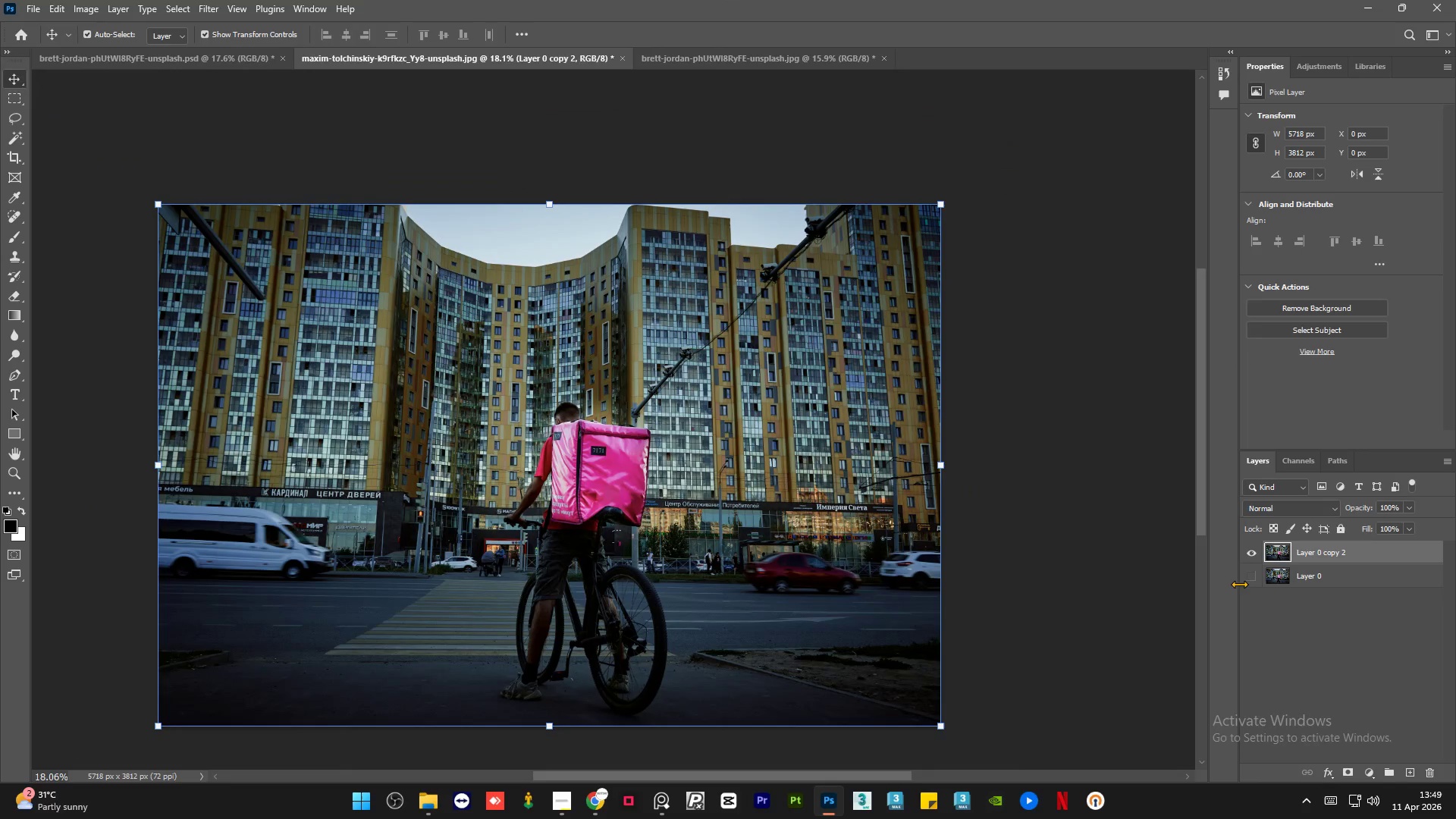 
left_click([1020, 538])
 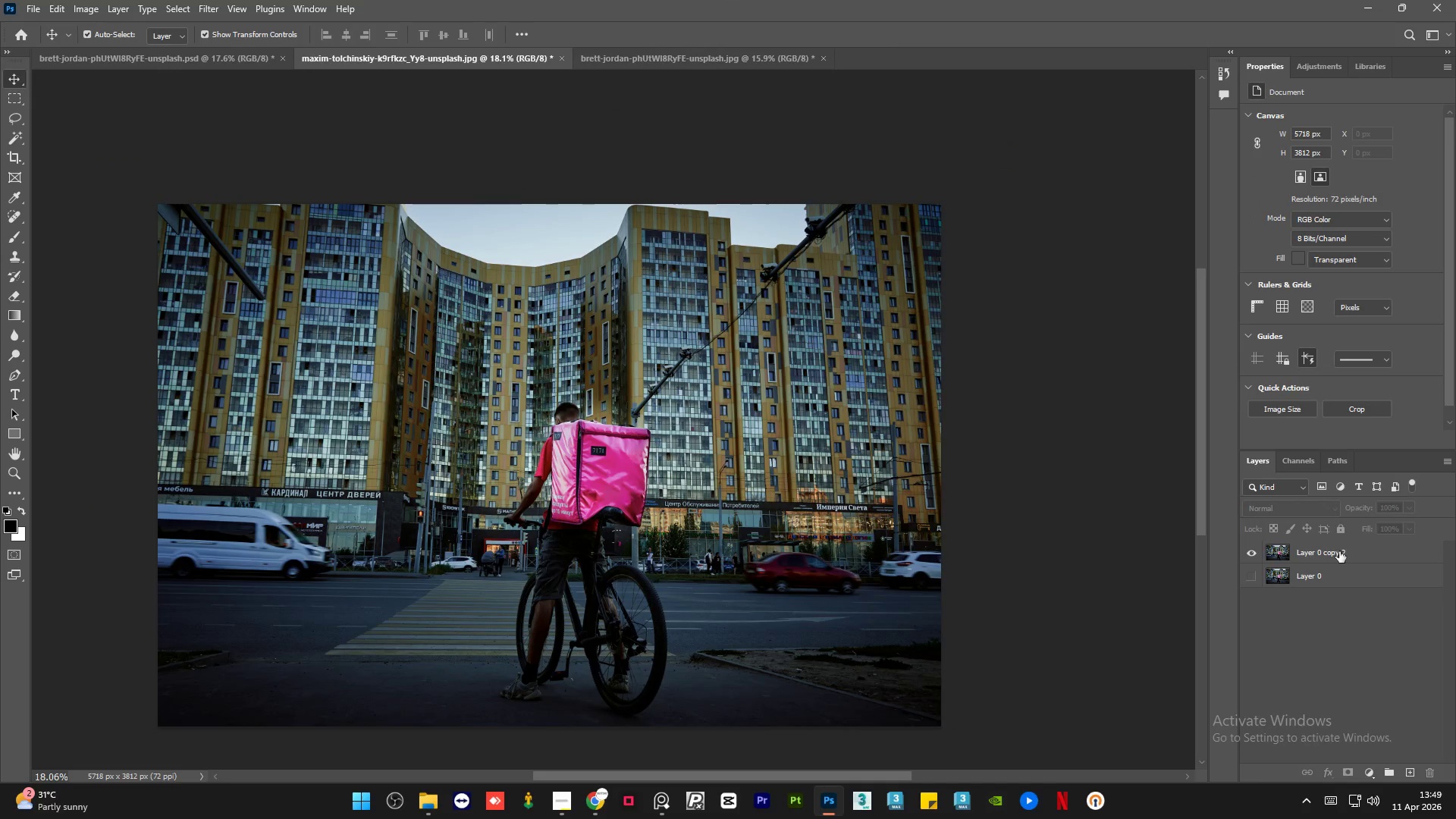 
left_click([1348, 551])
 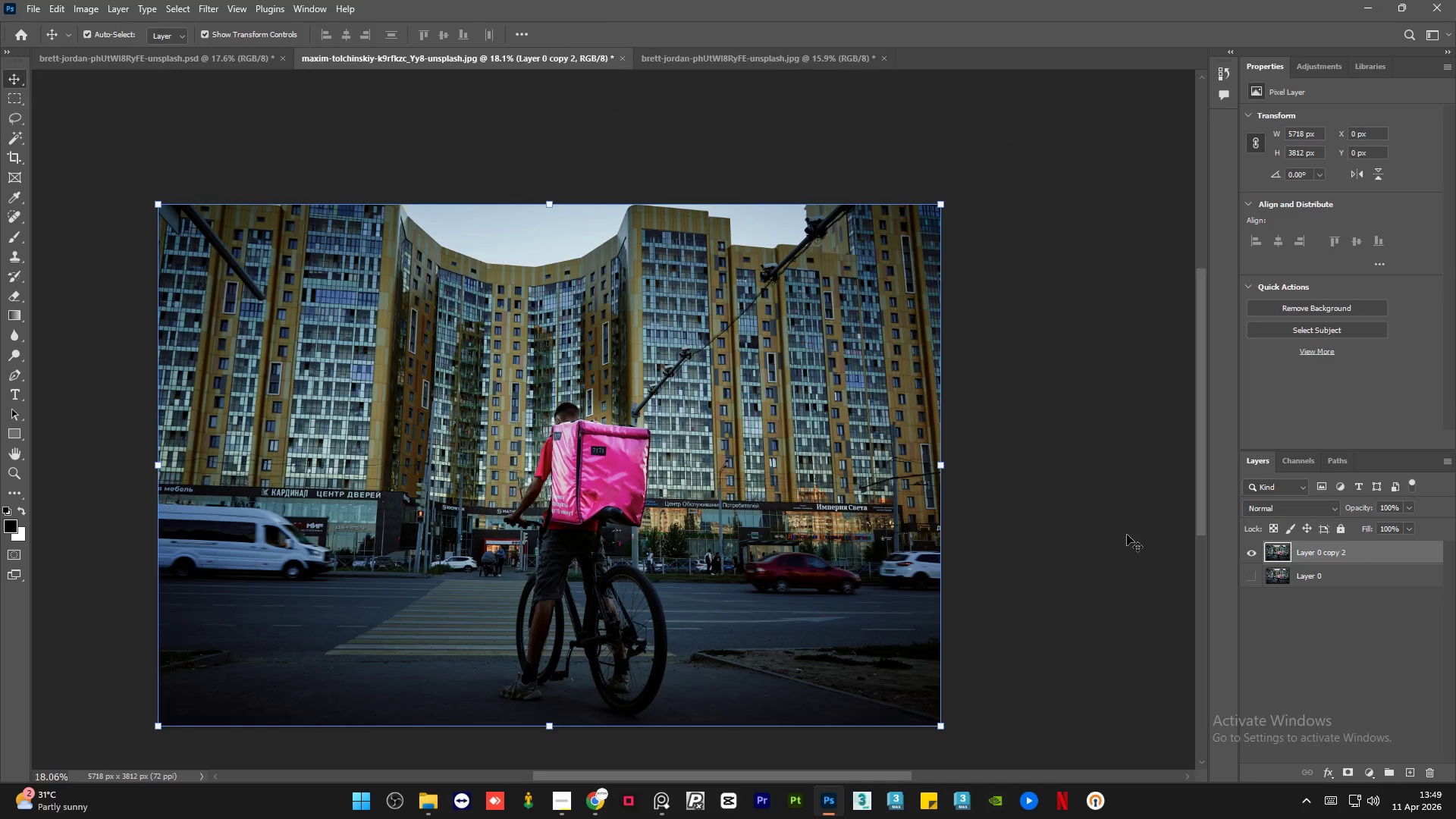 
hold_key(key=AltLeft, duration=1.5)
scroll: coordinate [428, 479], scroll_direction: up, amount: 6.0
 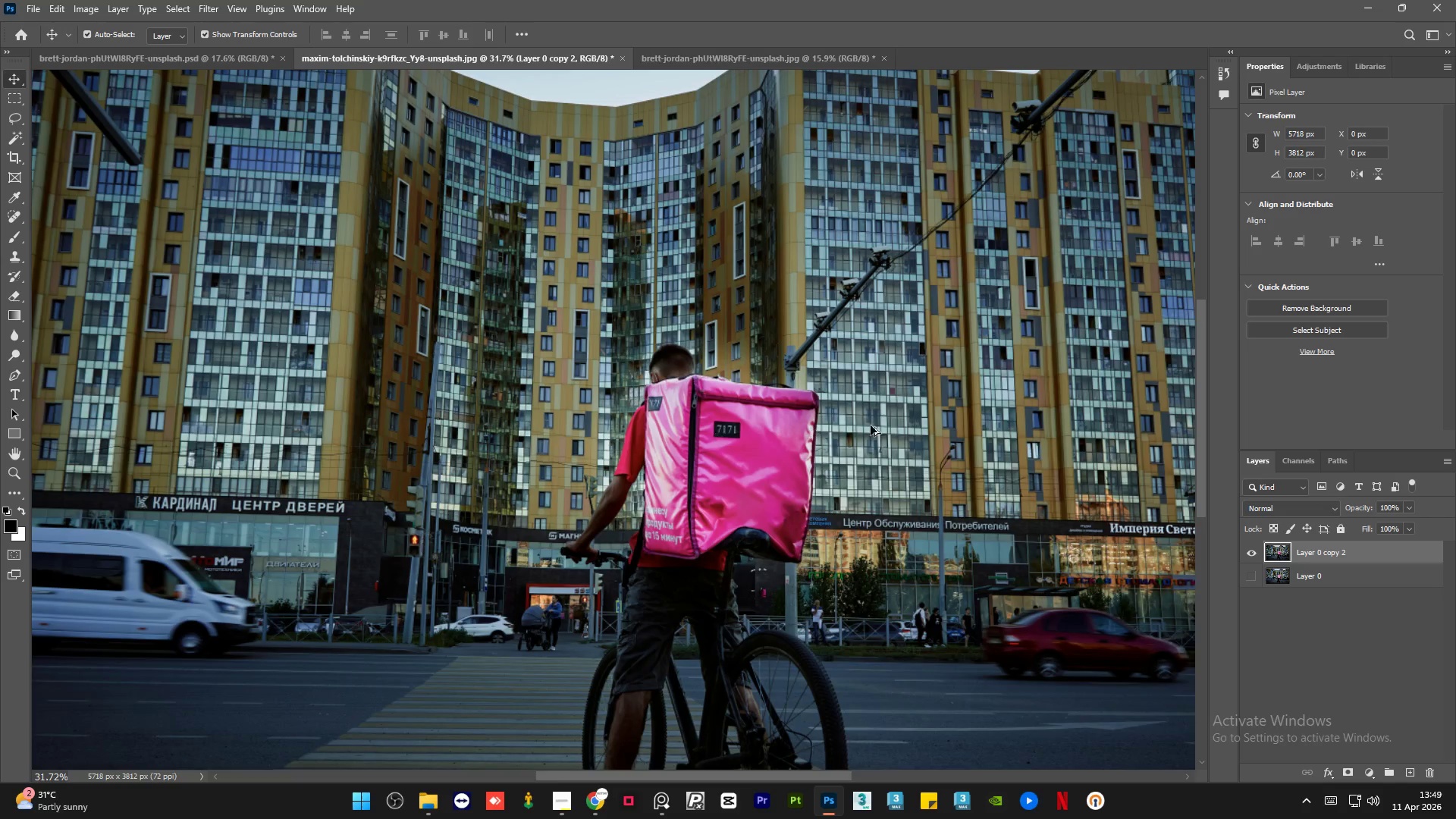 
hold_key(key=AltLeft, duration=1.22)
scroll: coordinate [580, 449], scroll_direction: up, amount: 23.0
 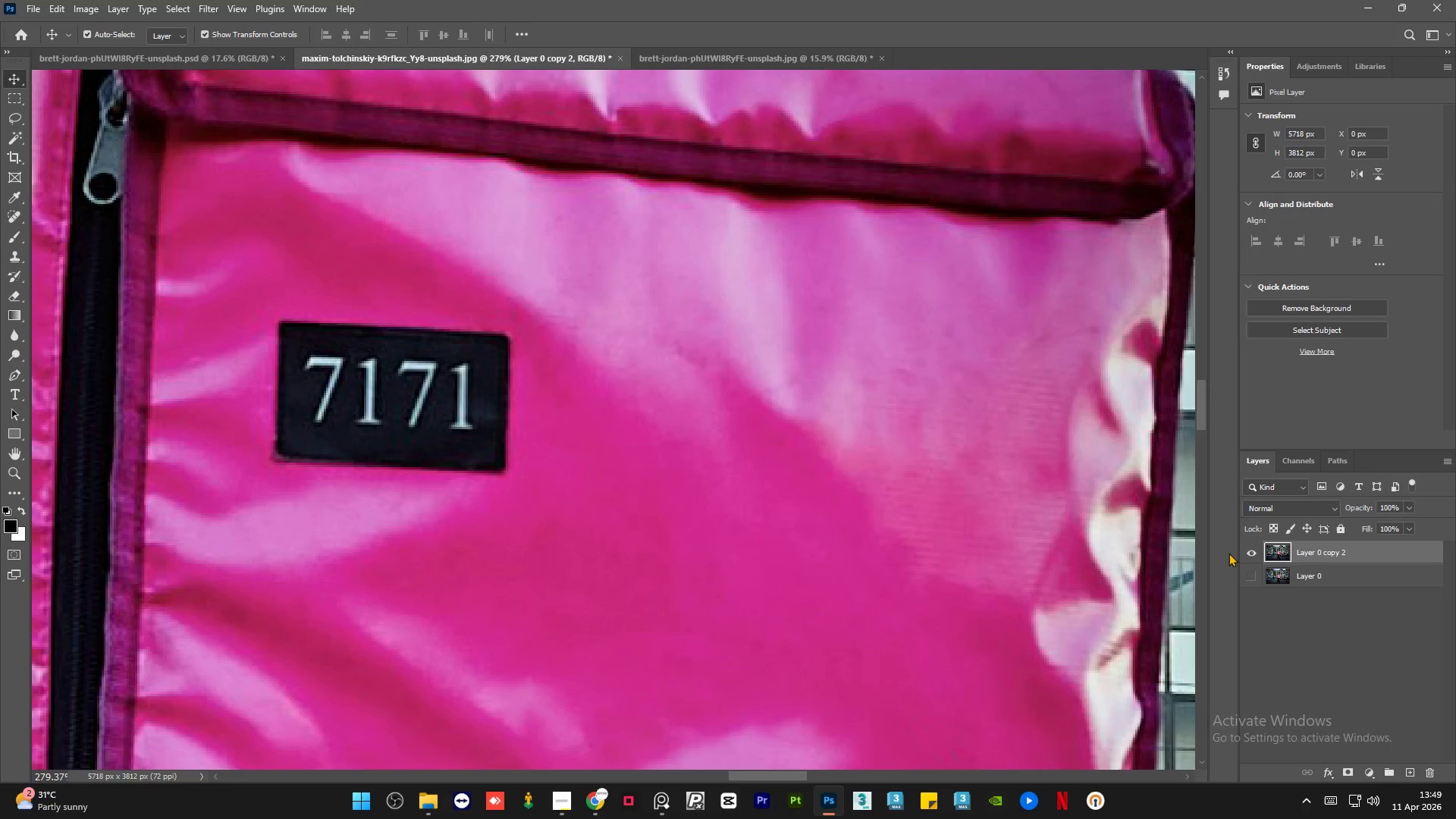 
left_click([21, 118])
 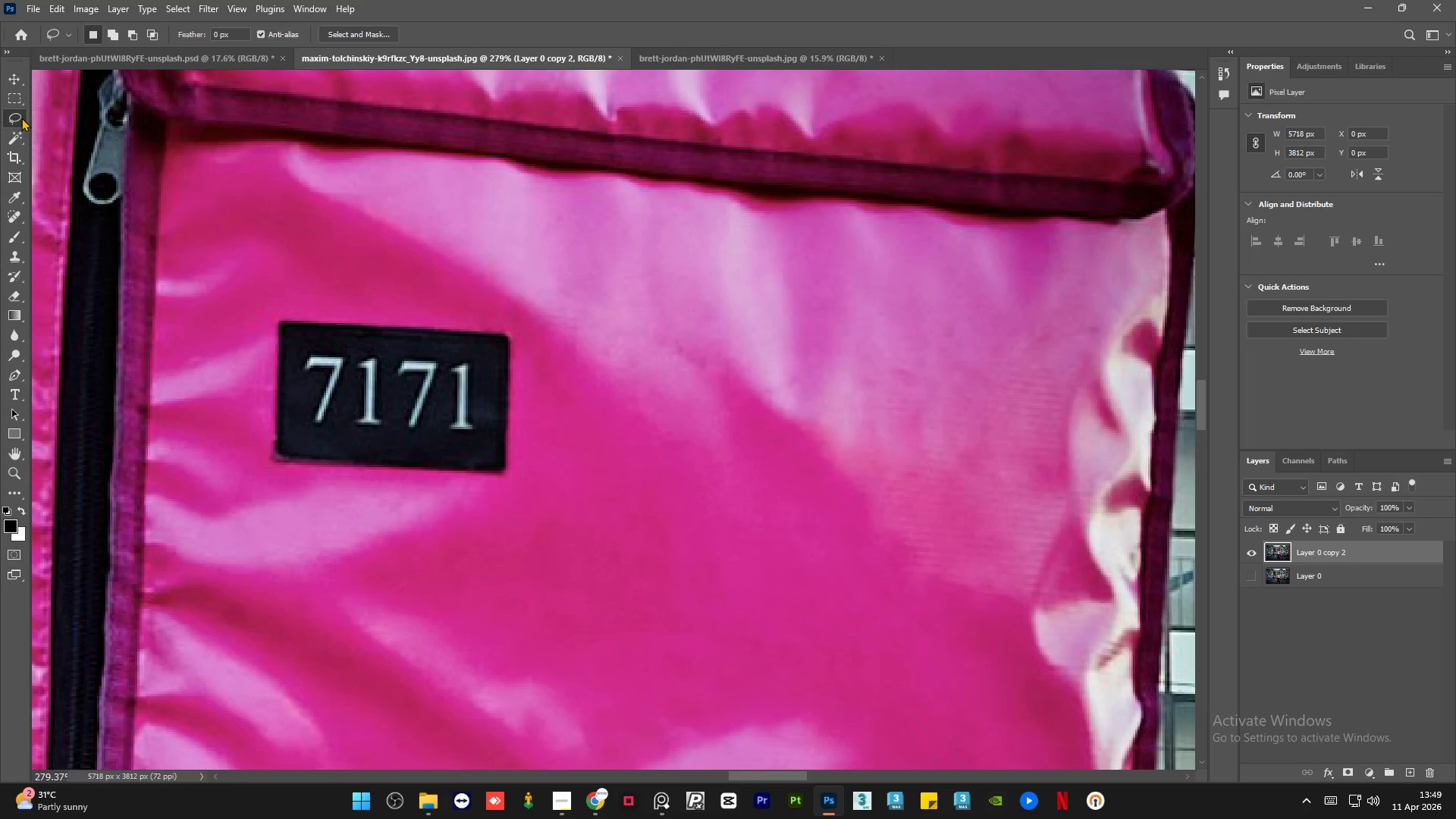 
hold_key(key=AltLeft, duration=0.5)
 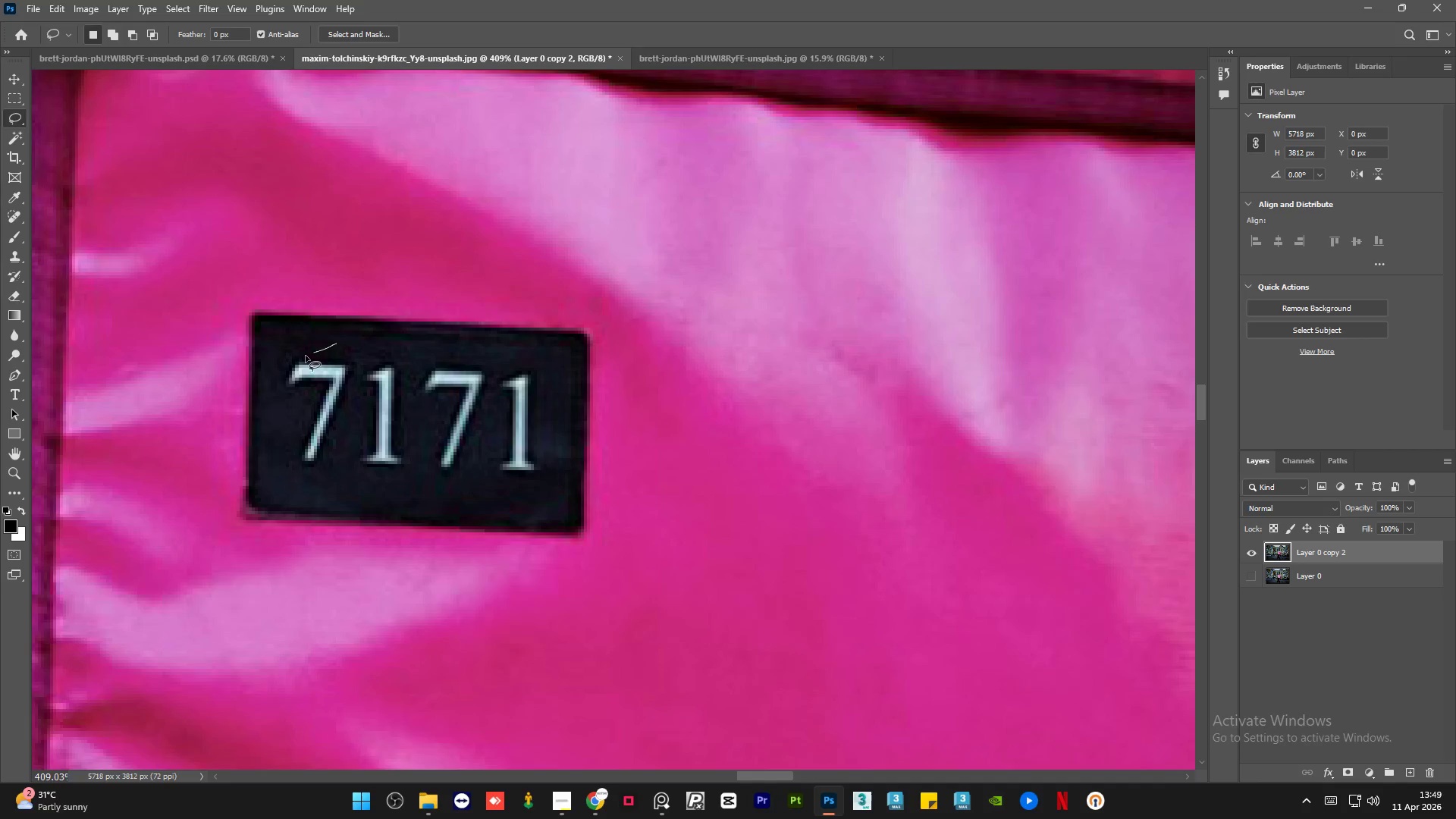 
left_click_drag(start_coordinate=[337, 344], to_coordinate=[318, 350])
 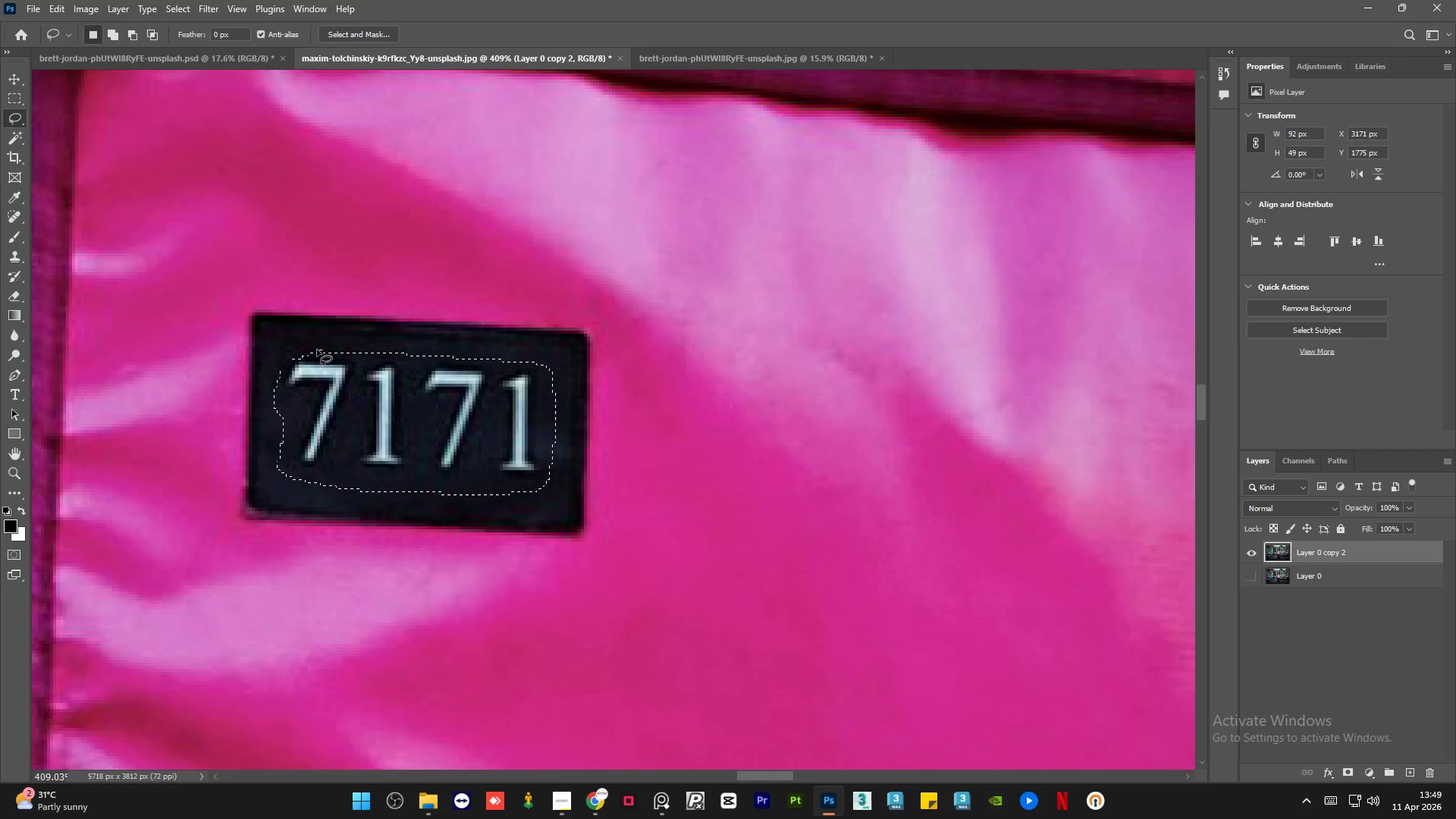 
scroll: coordinate [338, 350], scroll_direction: up, amount: 4.0
 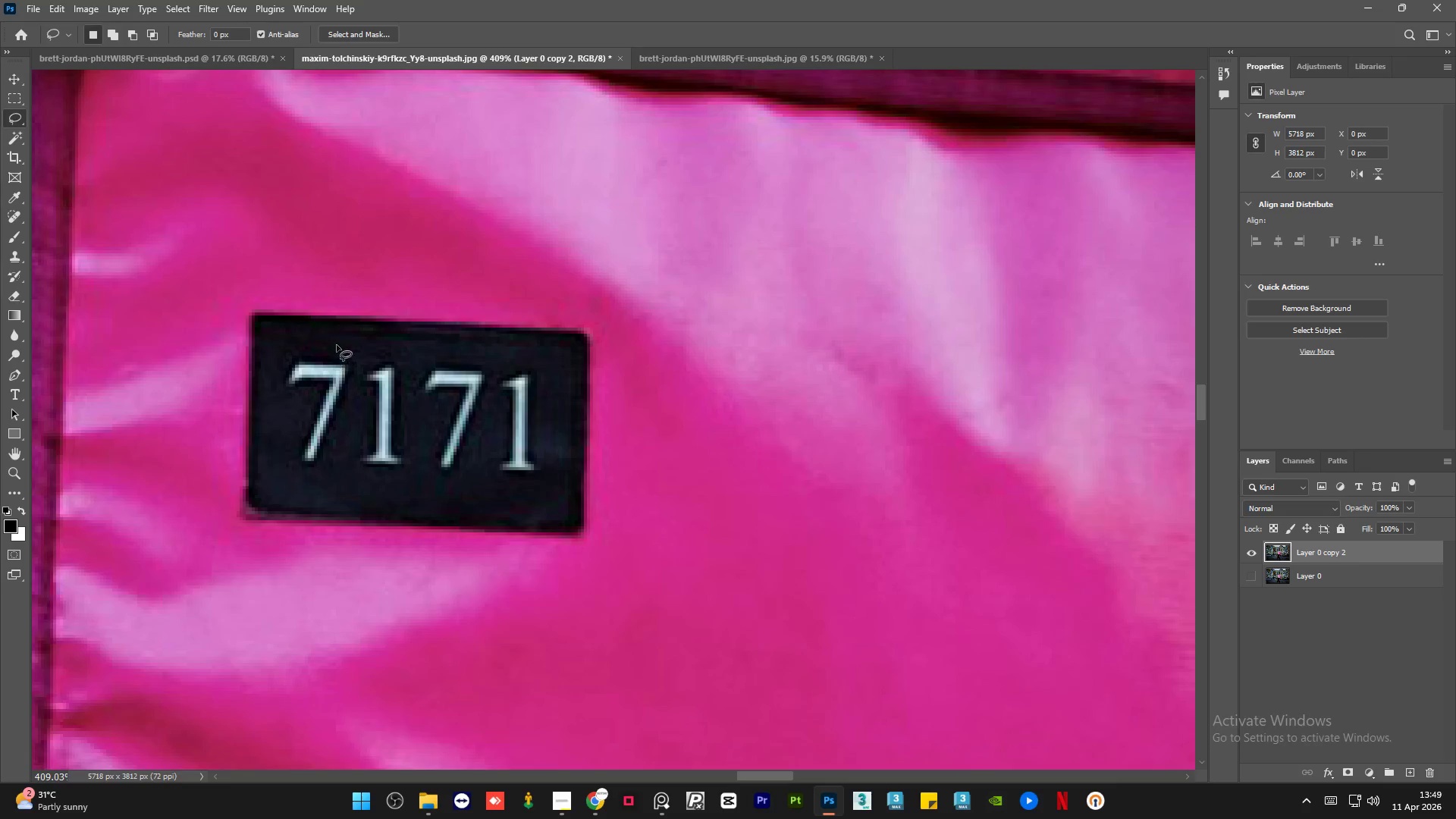 
key(Shift+F5)
 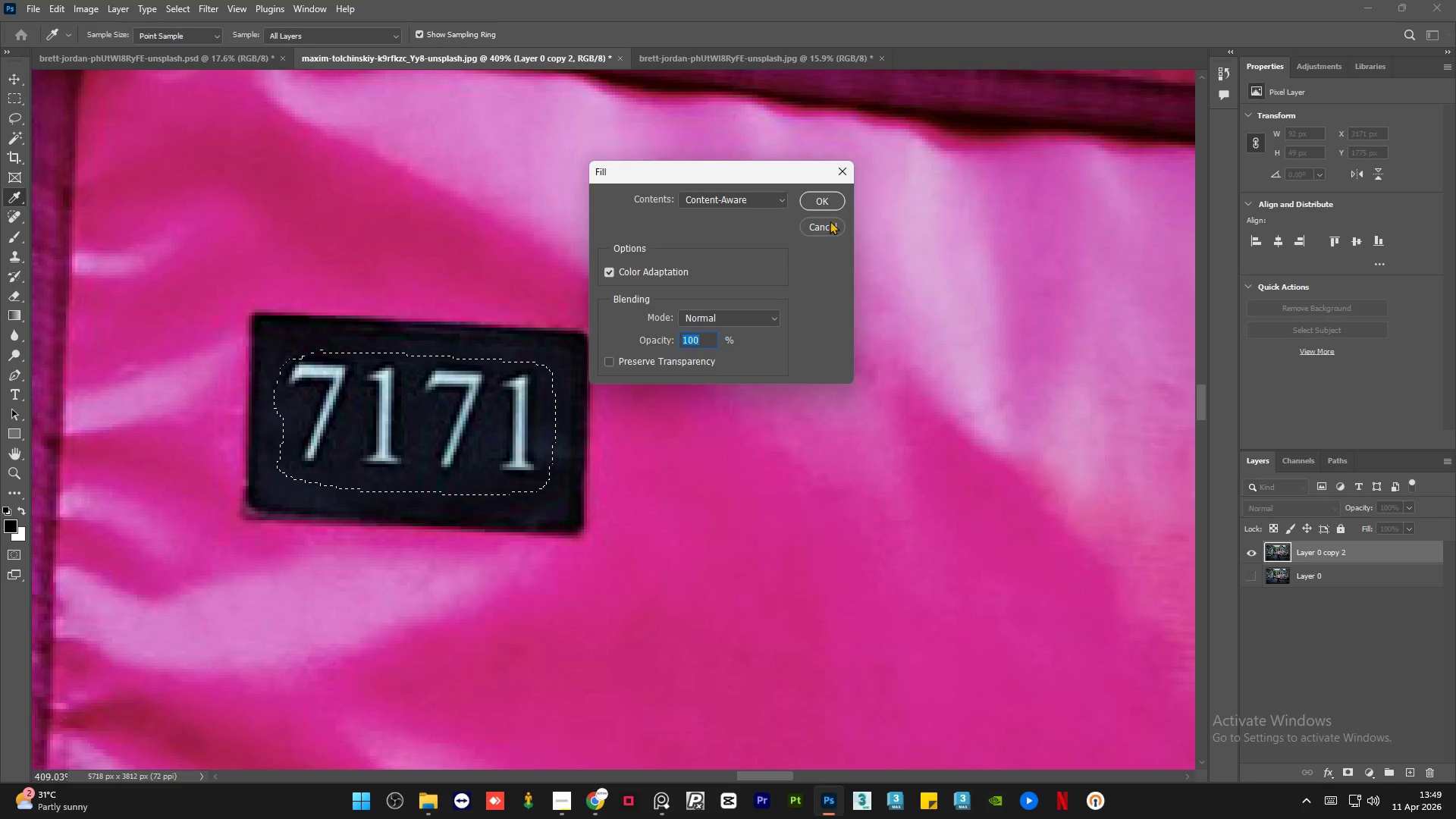 
left_click([831, 201])
 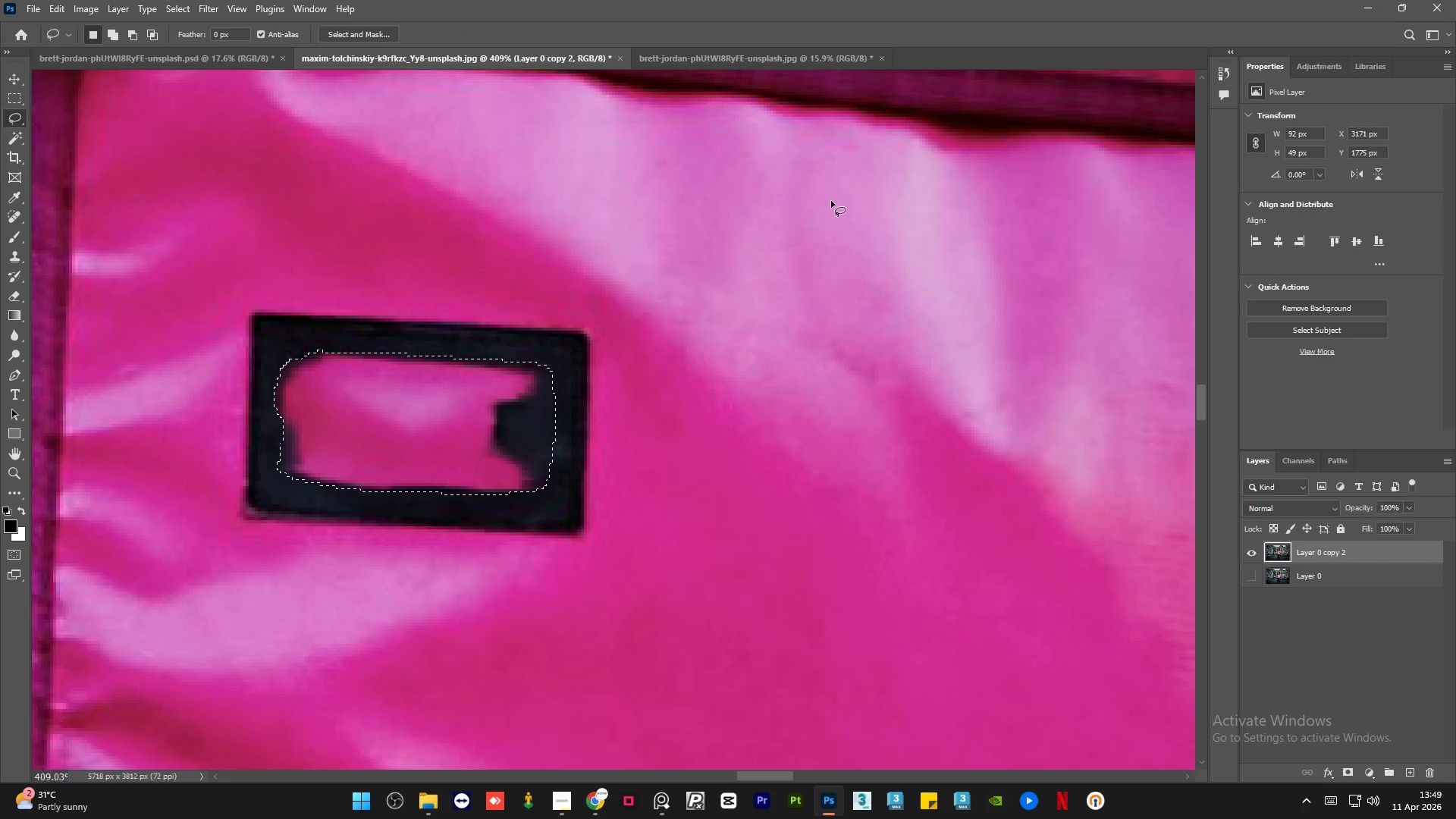 
hold_key(key=ControlLeft, duration=1.5)
 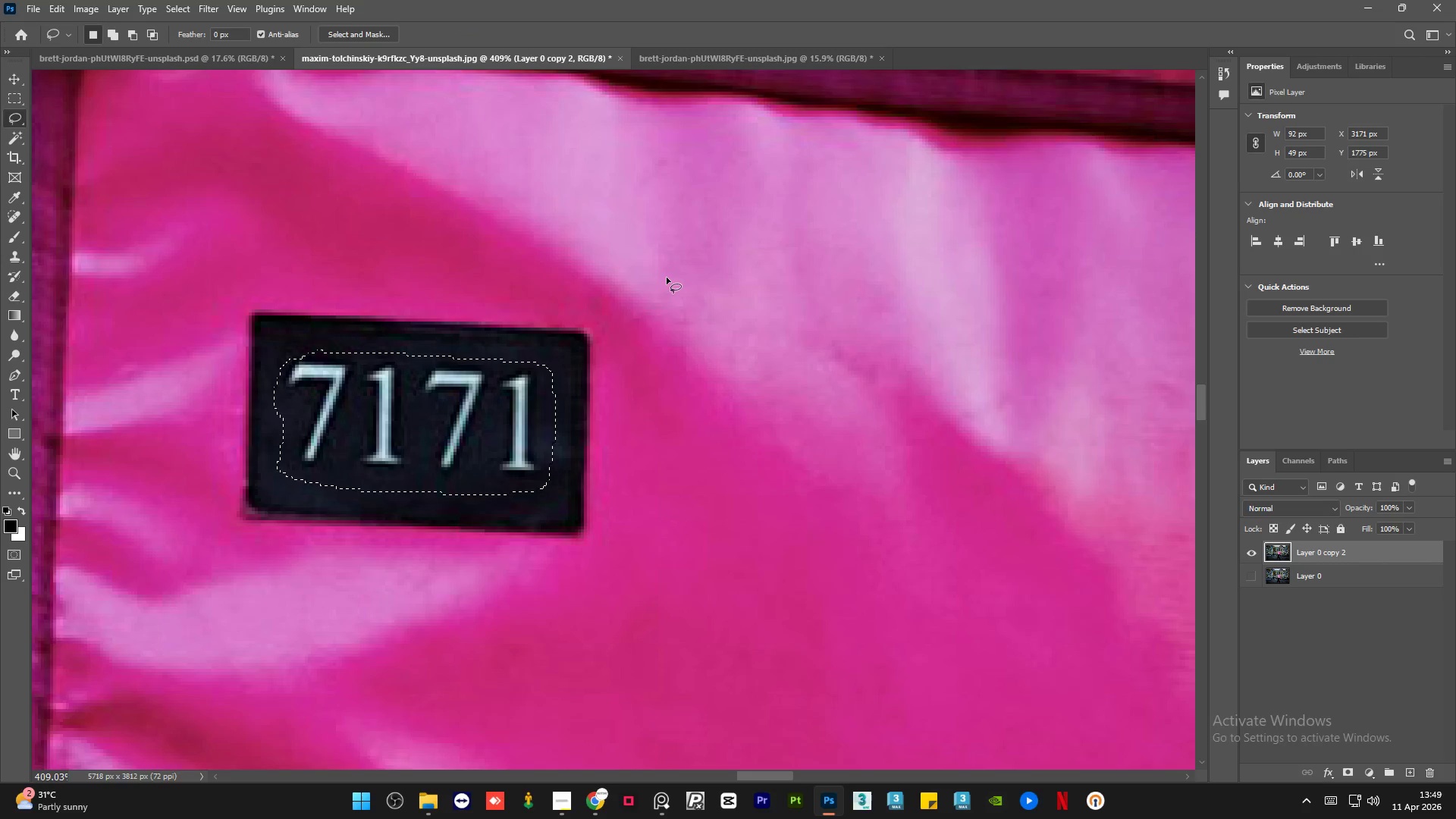 
key(Control+Z)
 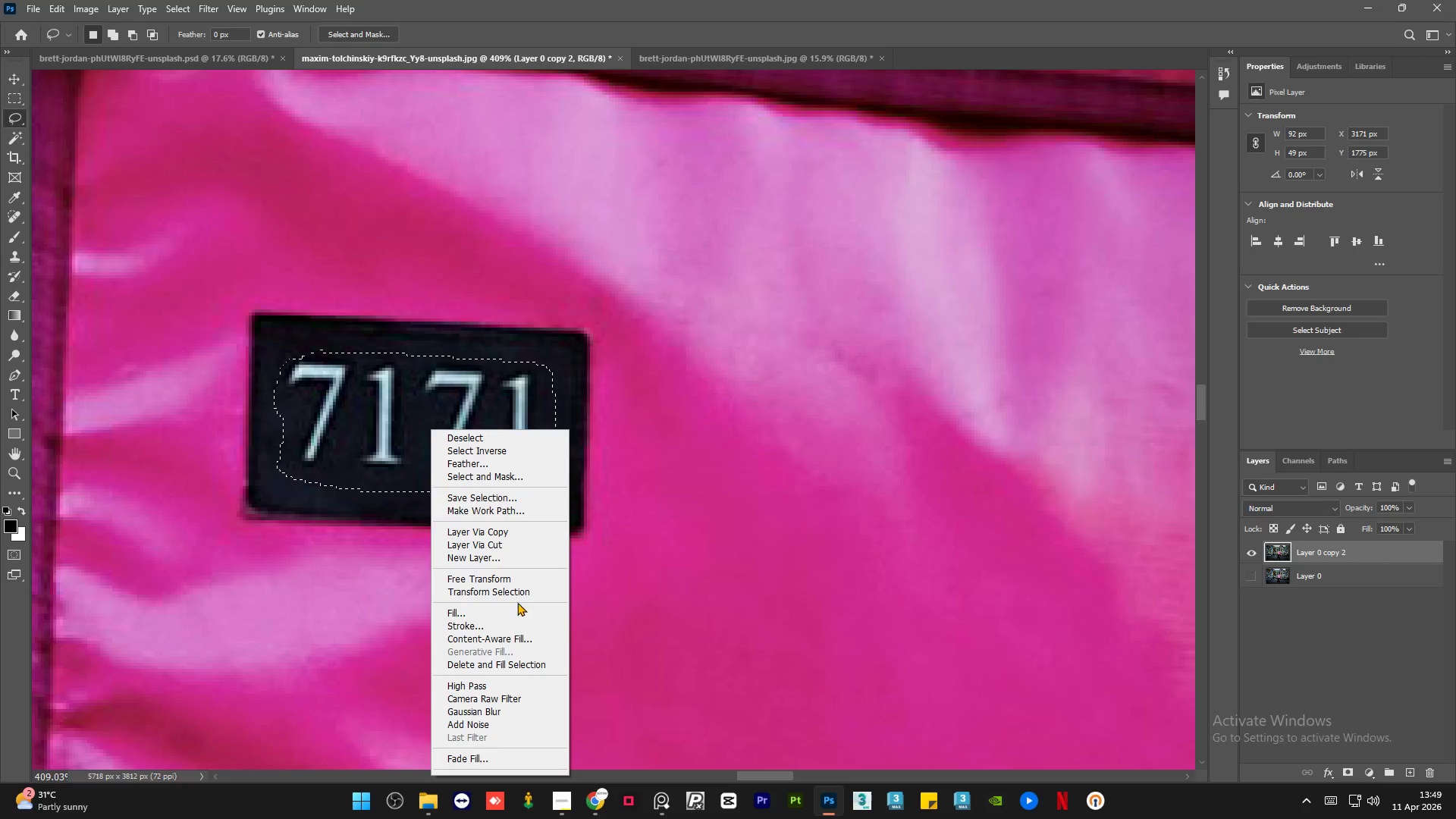 
left_click([502, 637])
 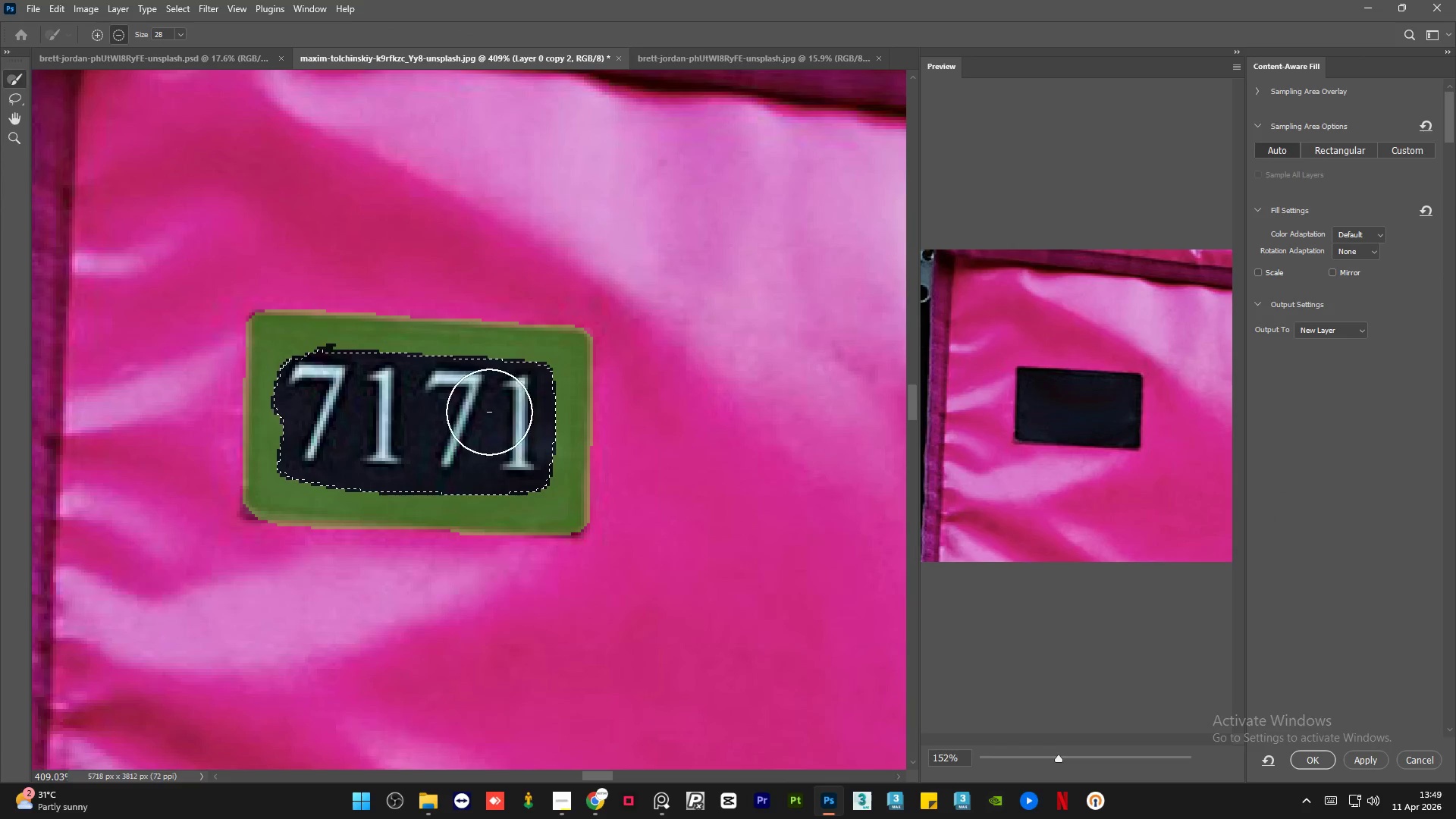 
key(Alt+AltLeft)
 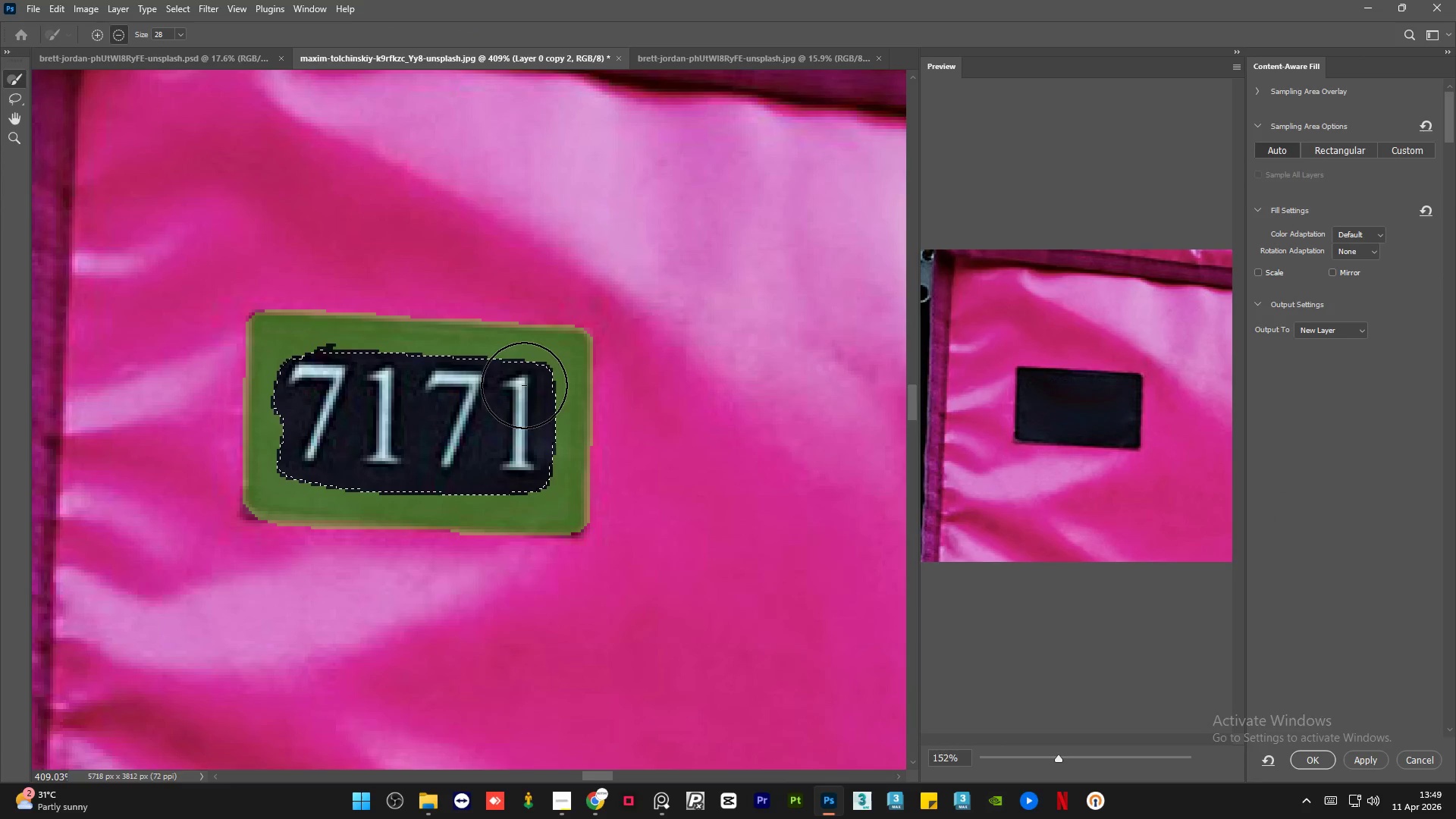 
hold_key(key=AltLeft, duration=0.33)
 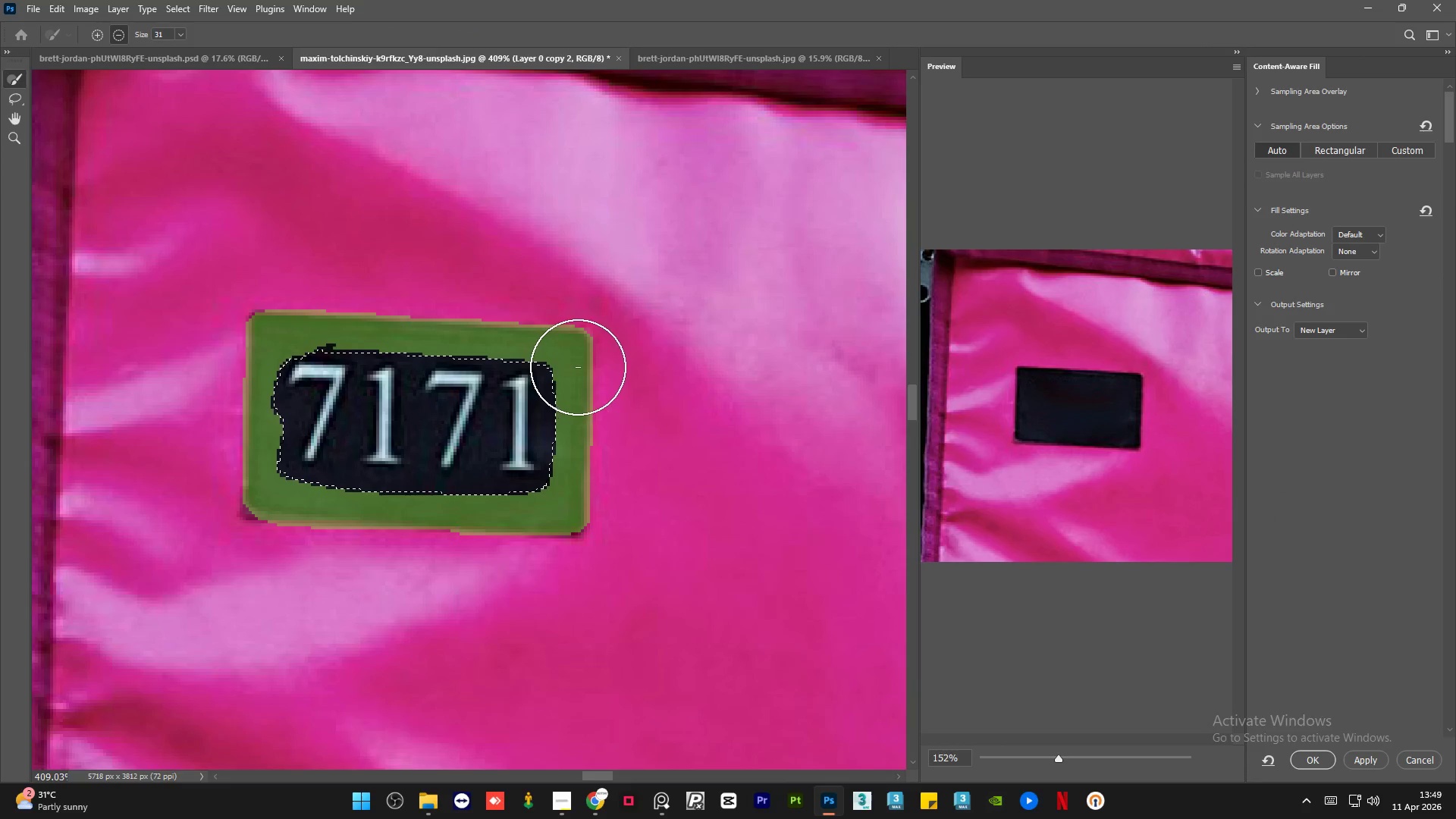 
left_click_drag(start_coordinate=[580, 367], to_coordinate=[572, 372])
 